 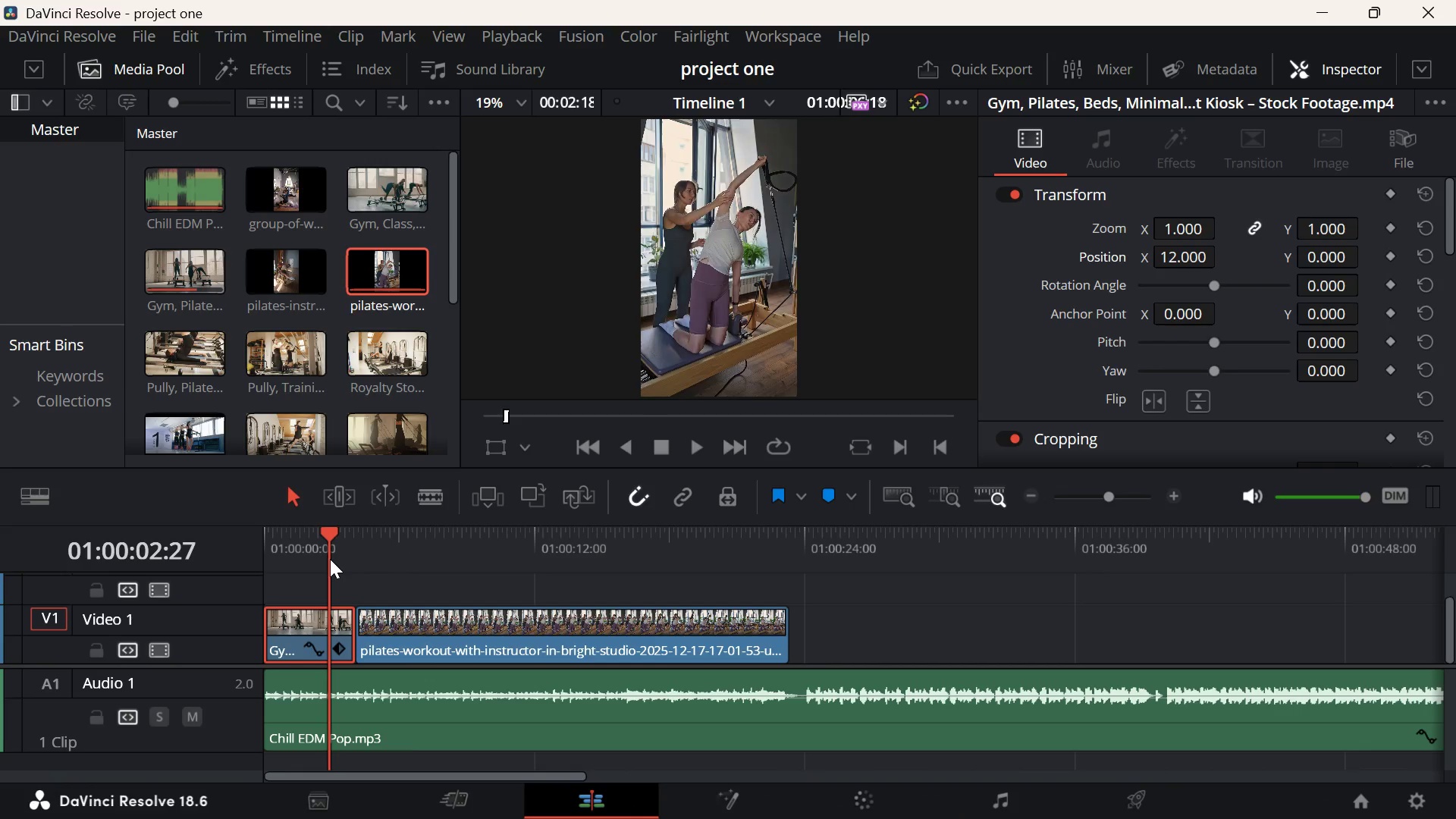 
key(Space)
 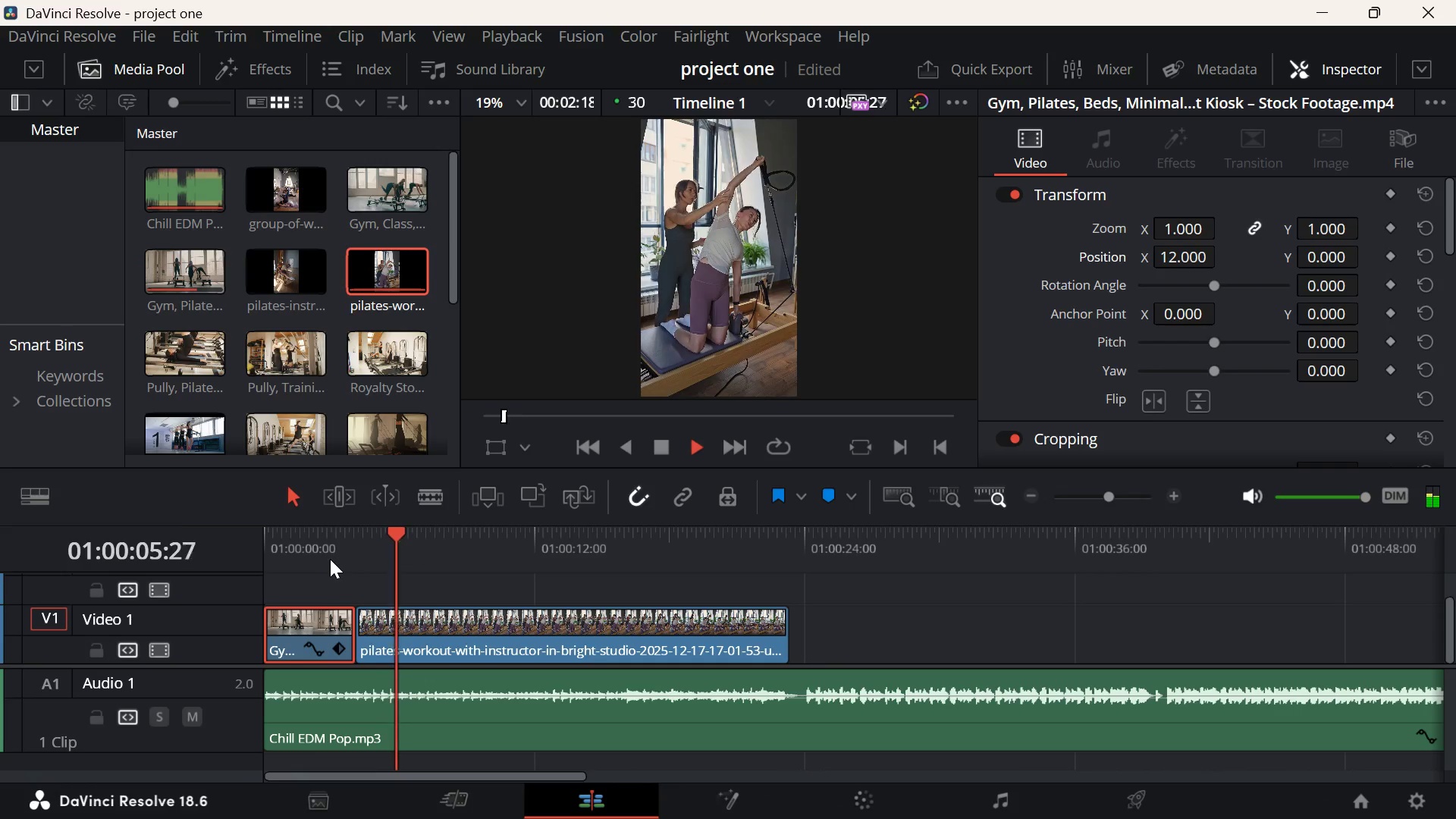 
key(Space)
 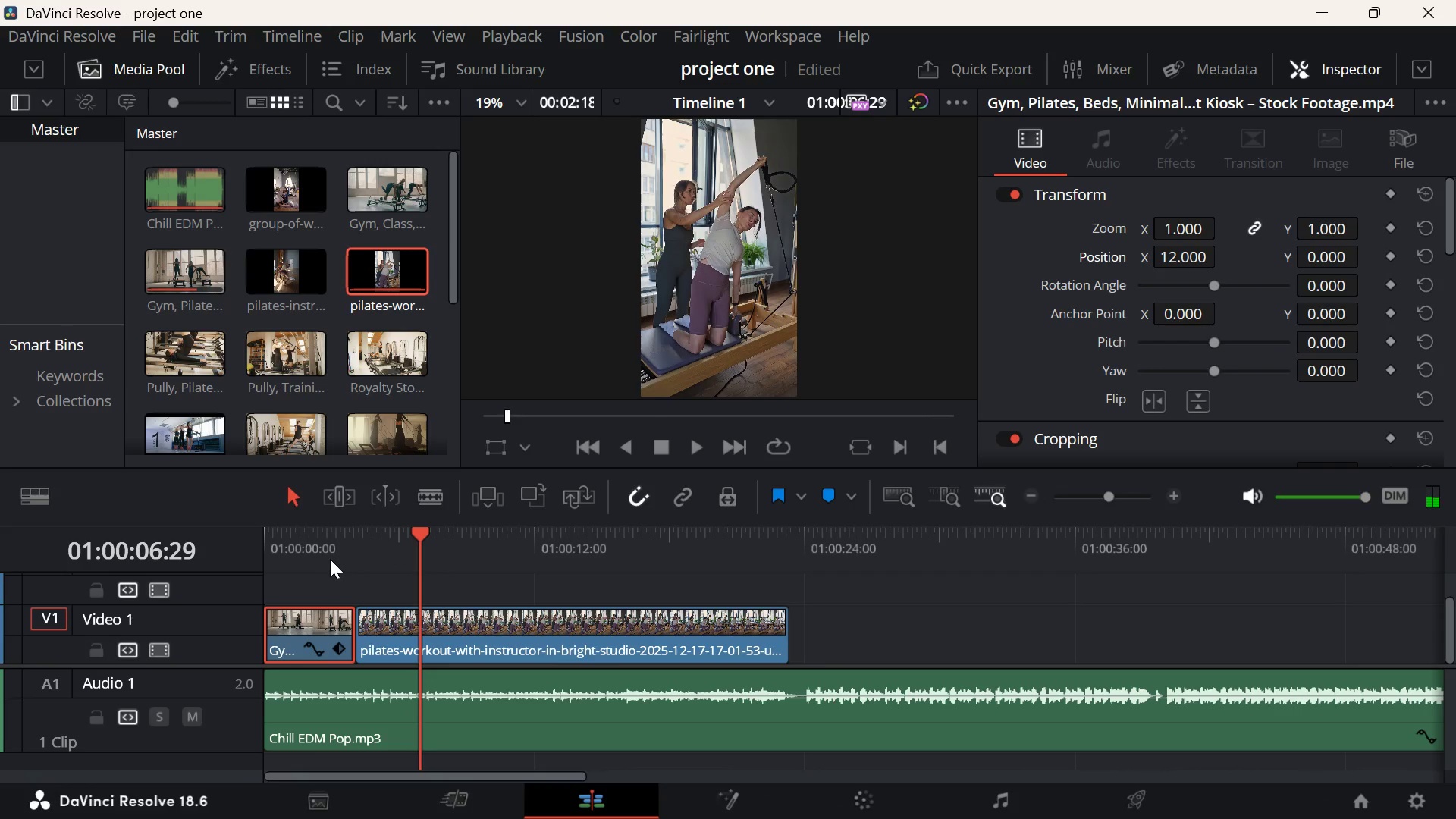 
key(Space)
 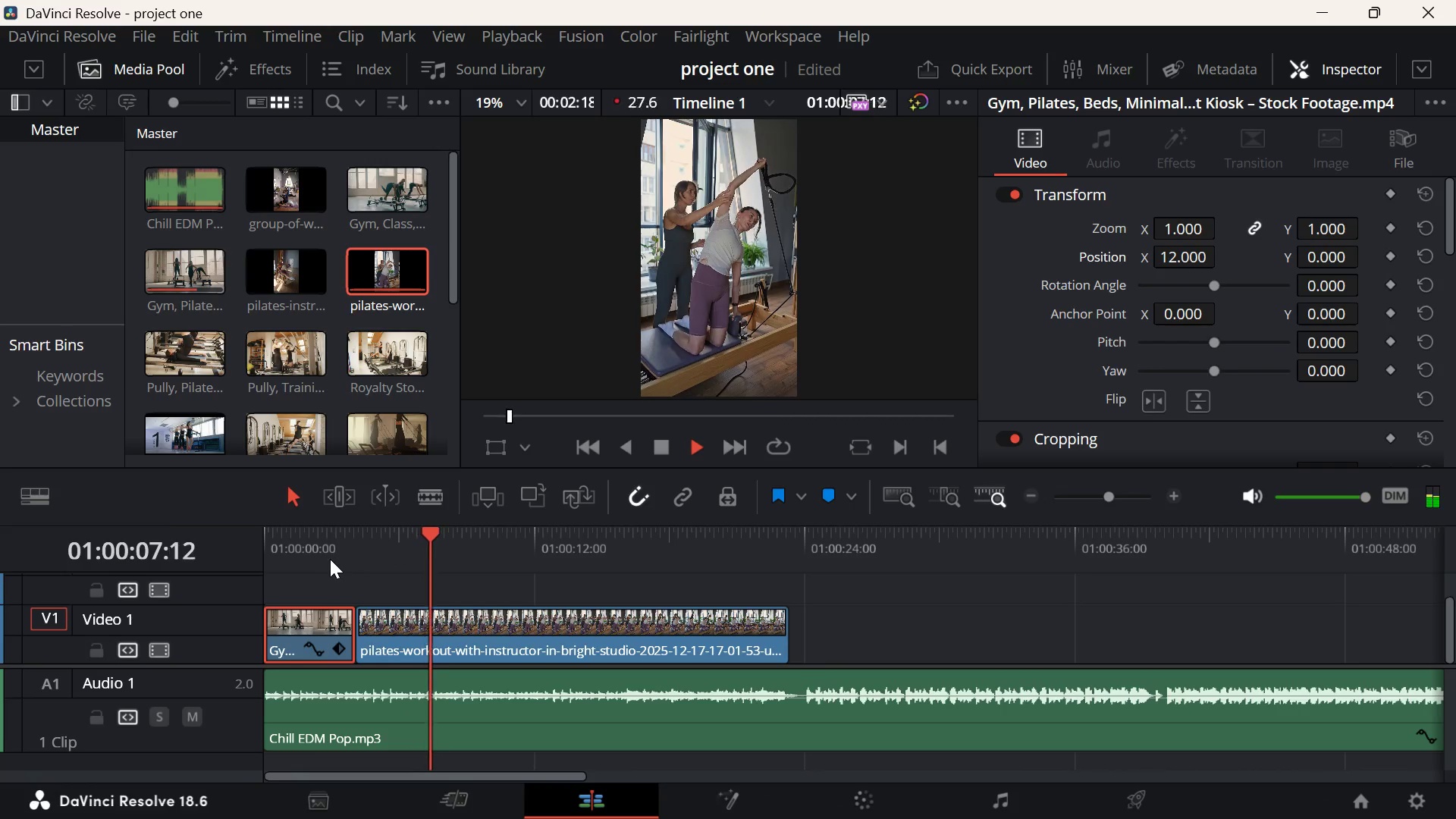 
key(Space)
 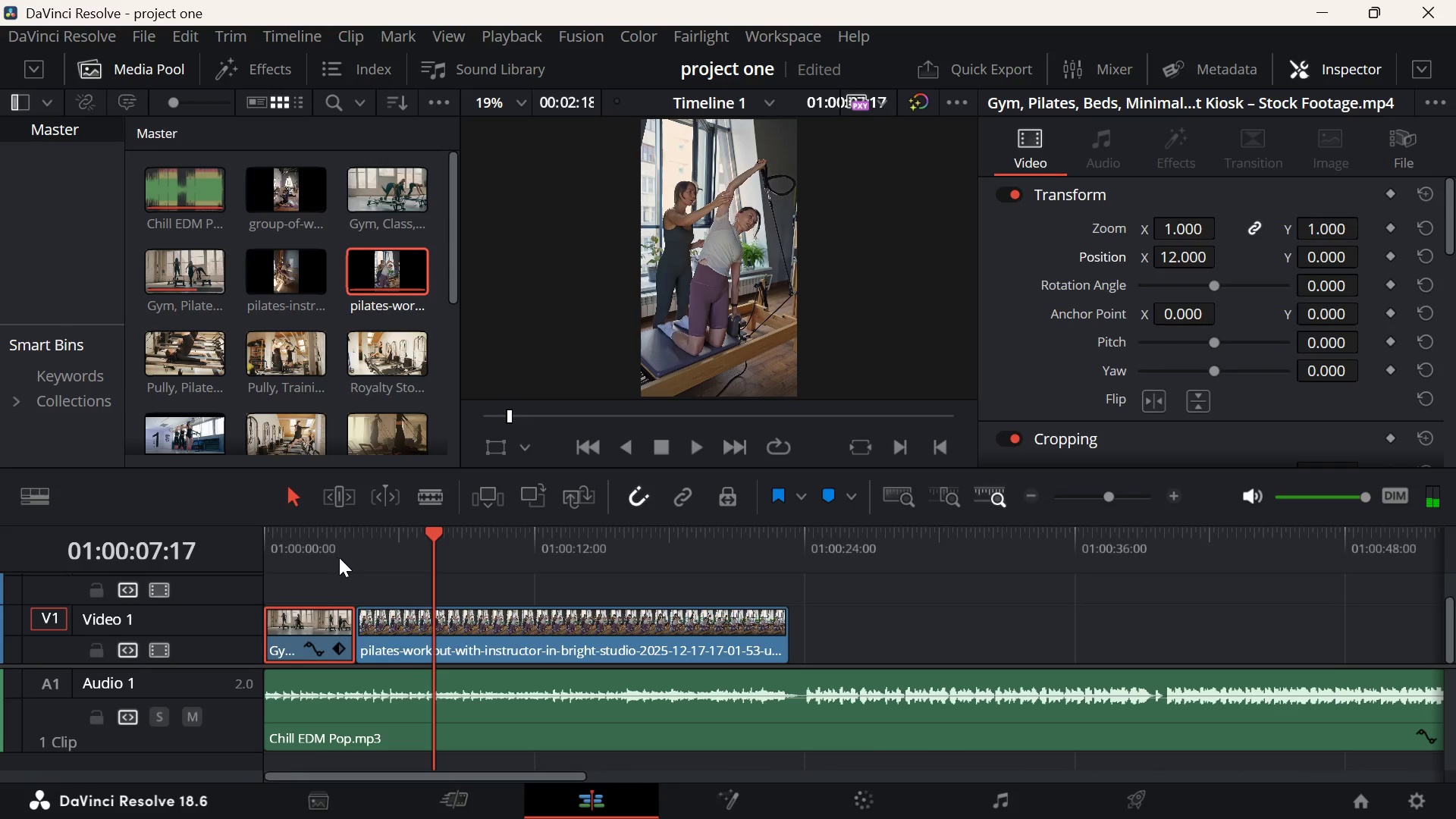 
key(Space)
 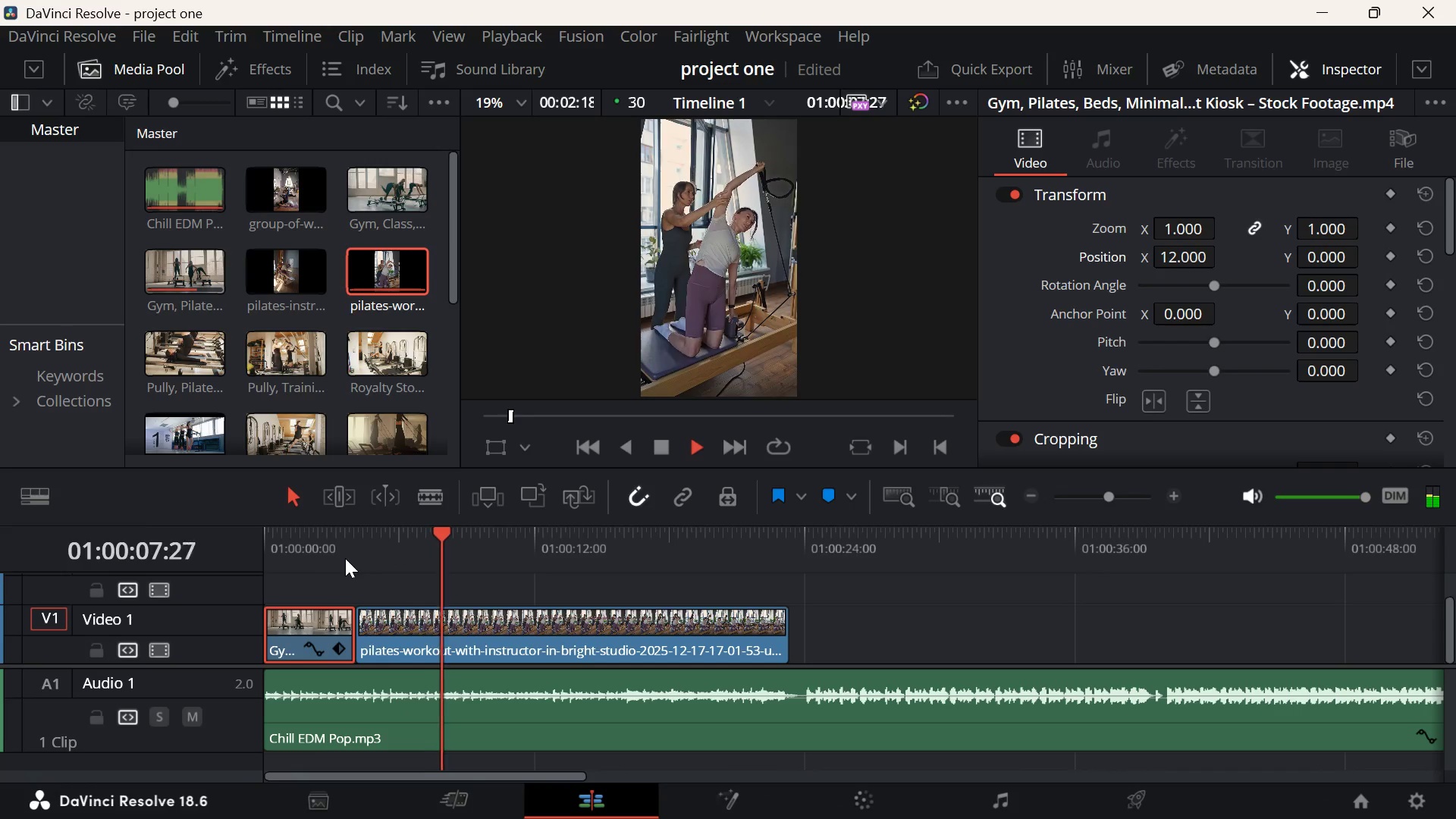 
key(Space)
 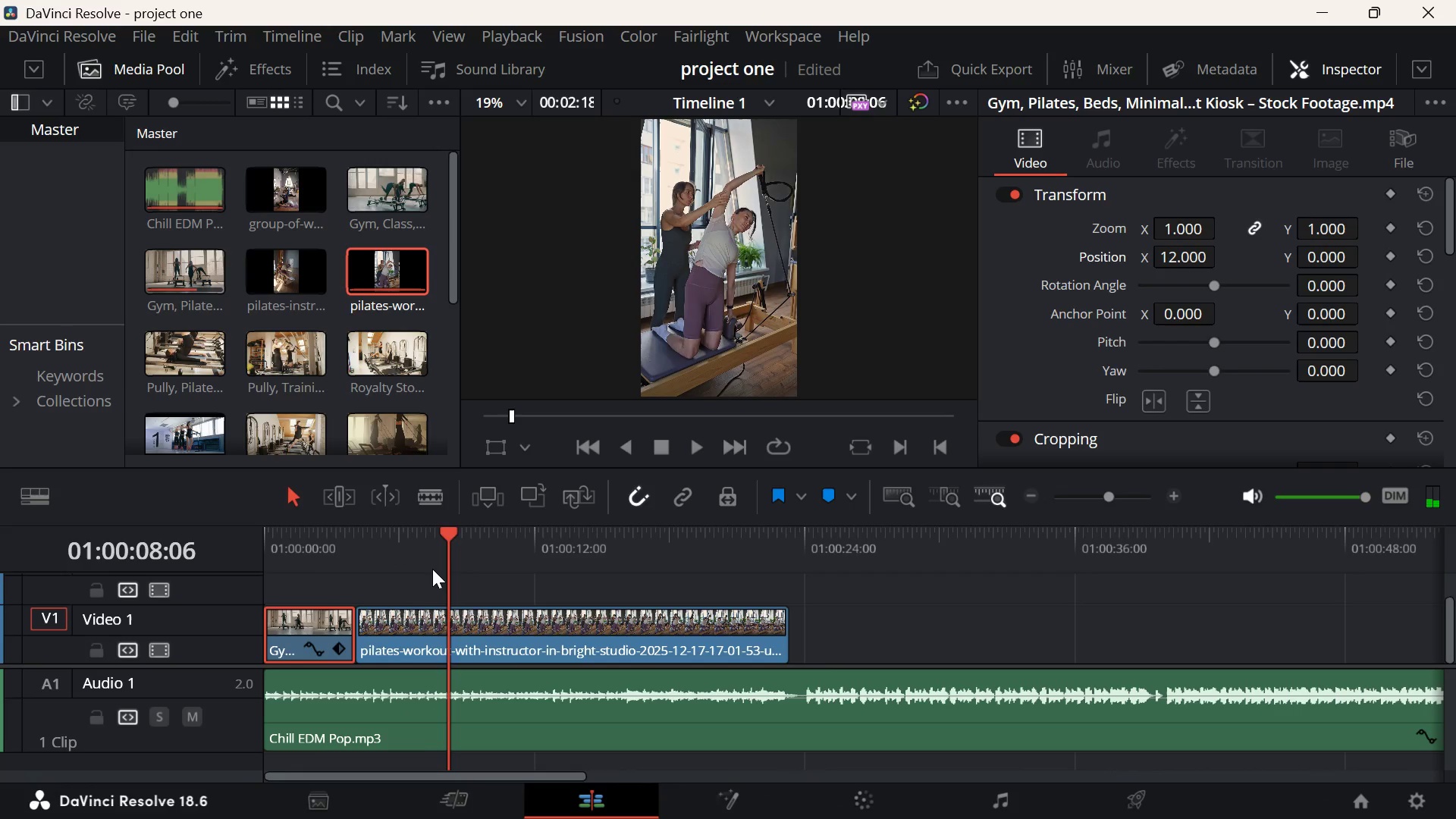 
left_click([433, 560])
 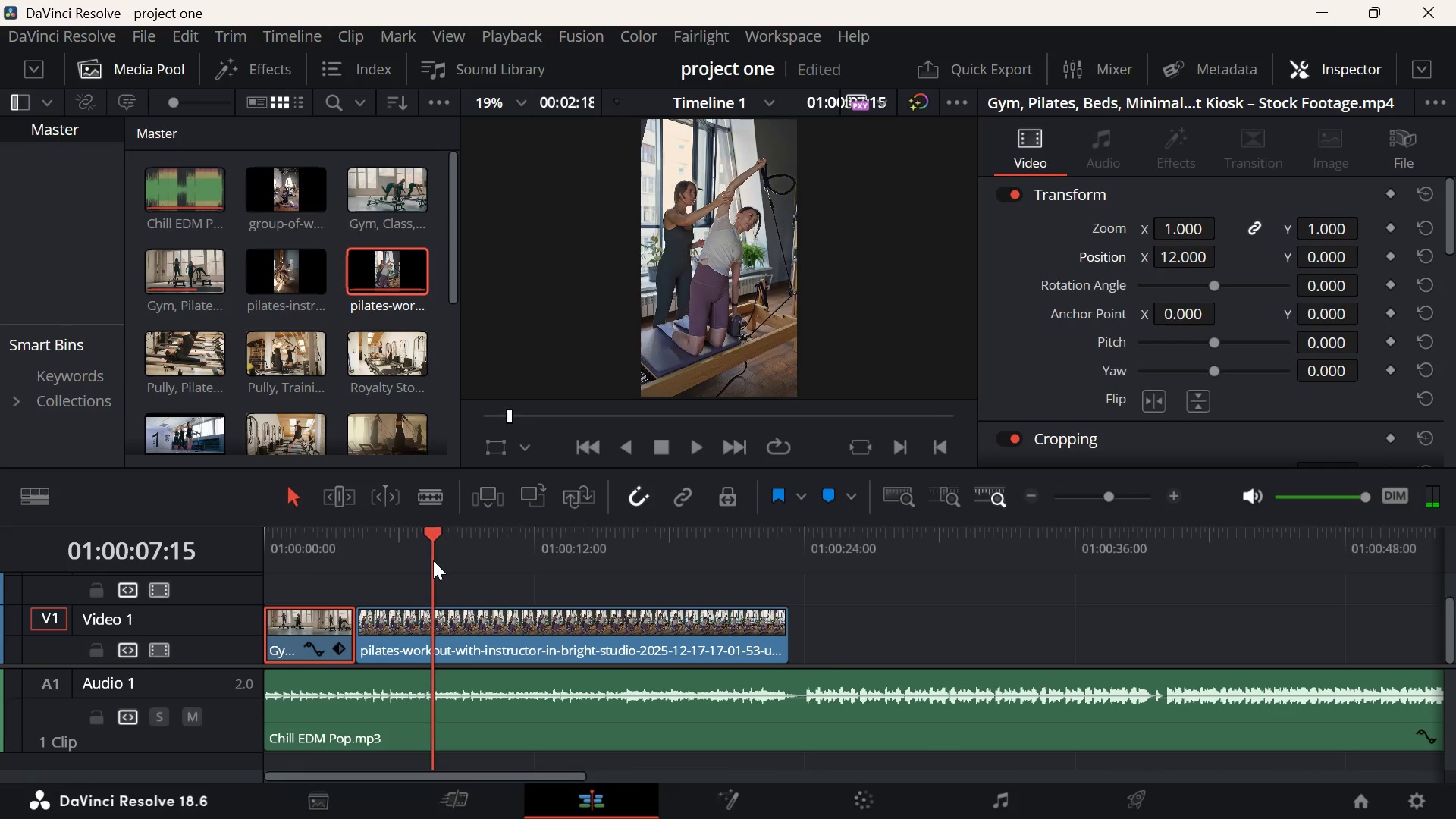 
key(Space)
 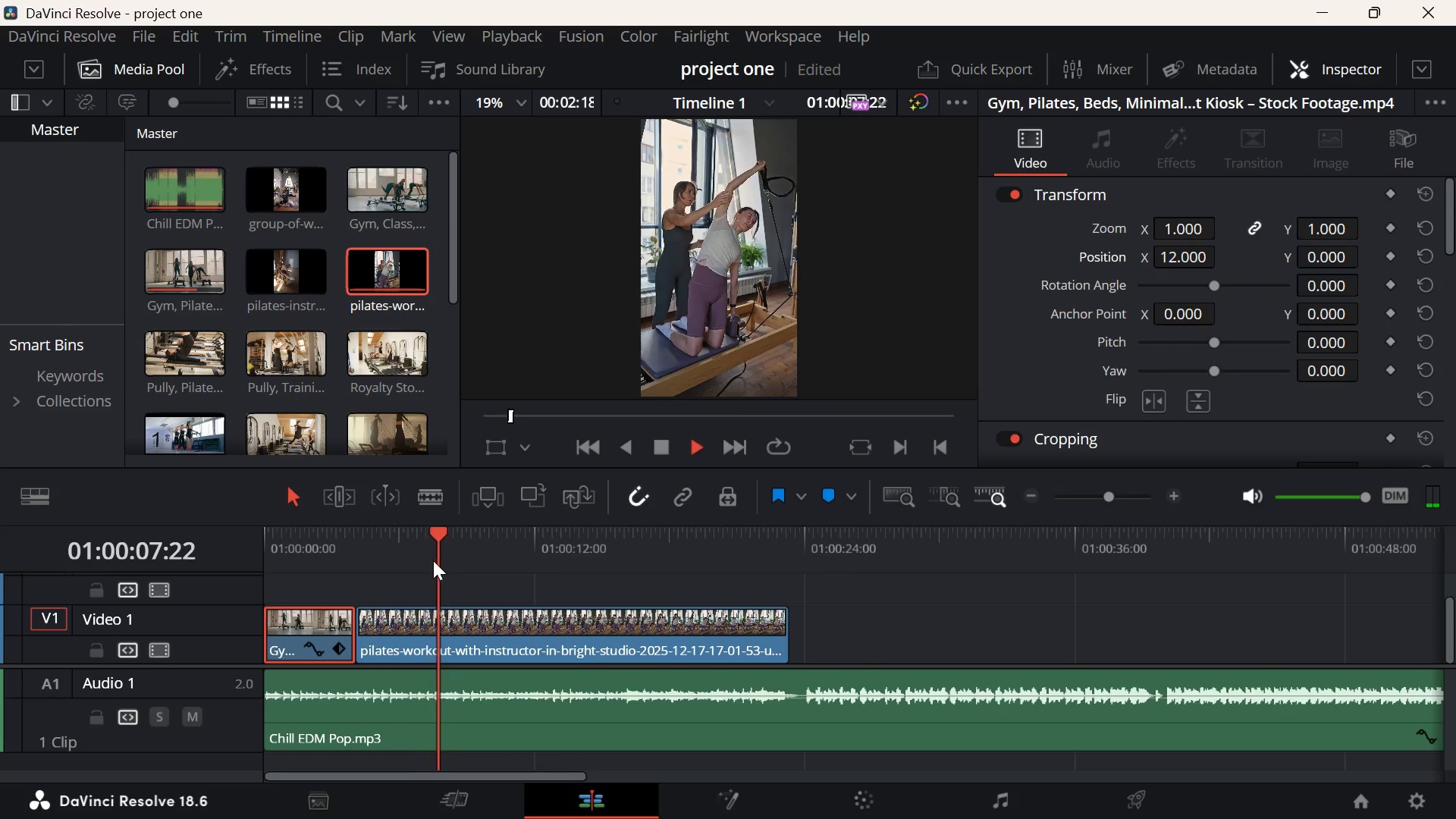 
key(Space)
 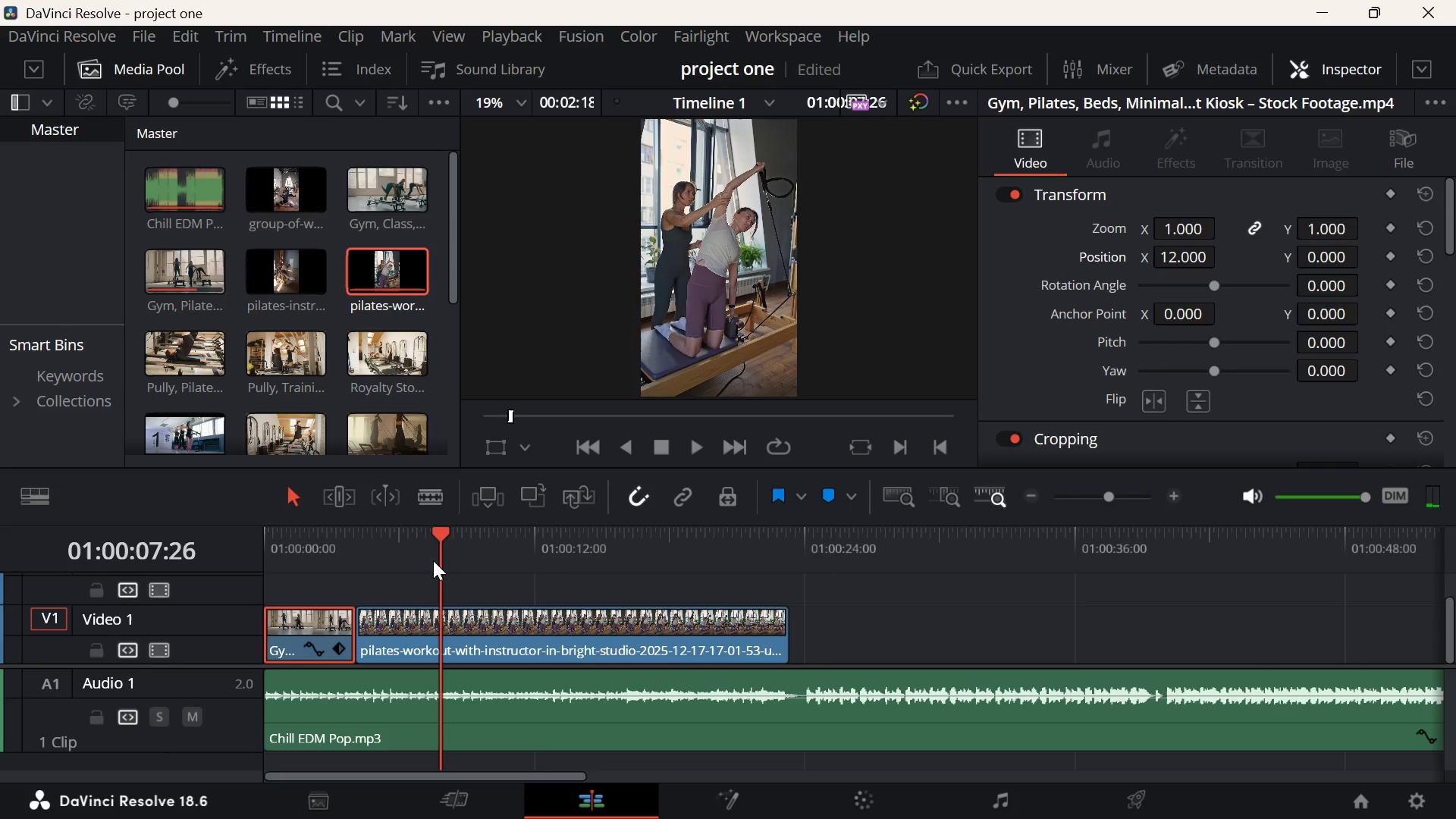 
key(Space)
 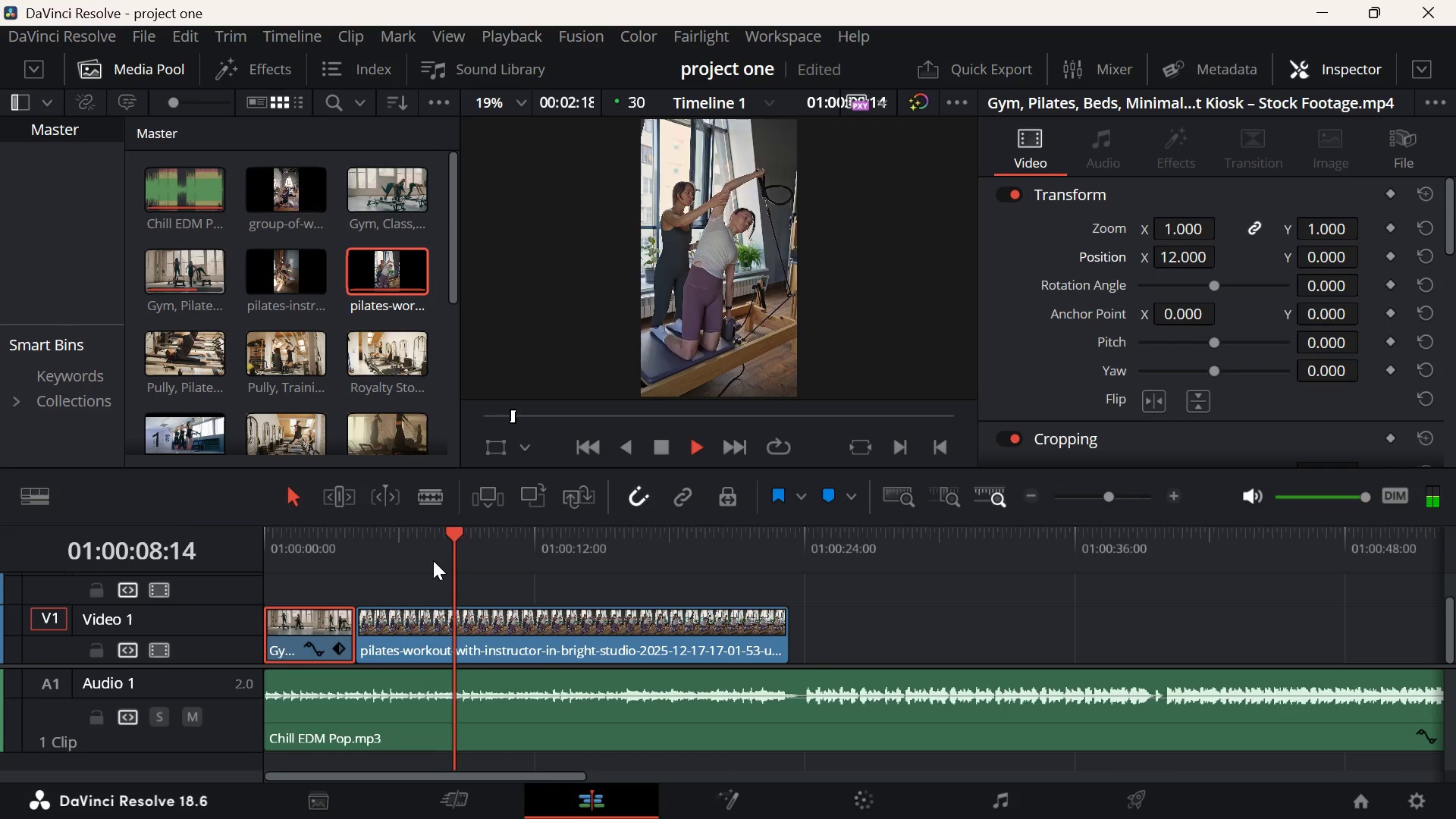 
key(Space)
 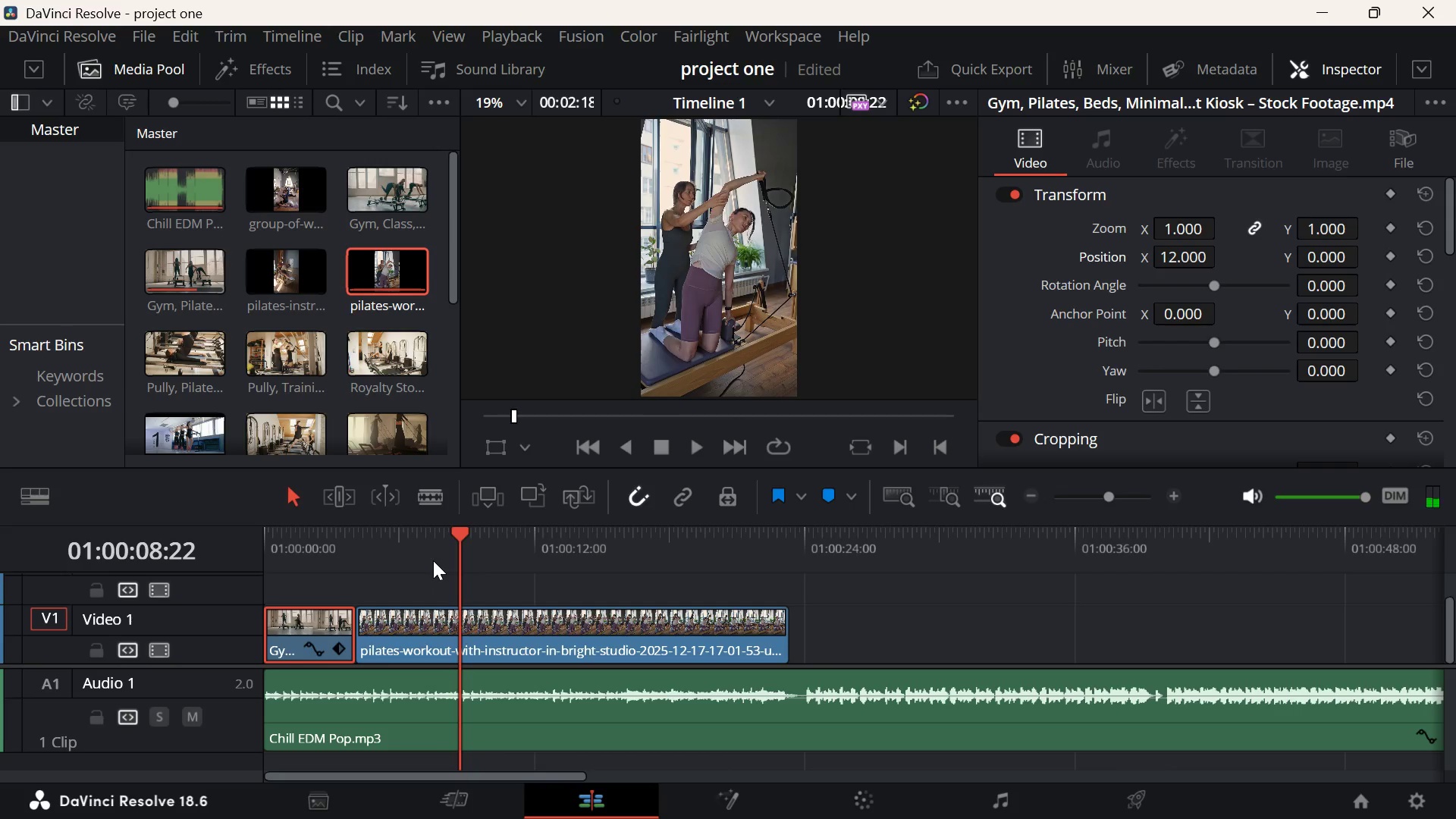 
left_click([433, 560])
 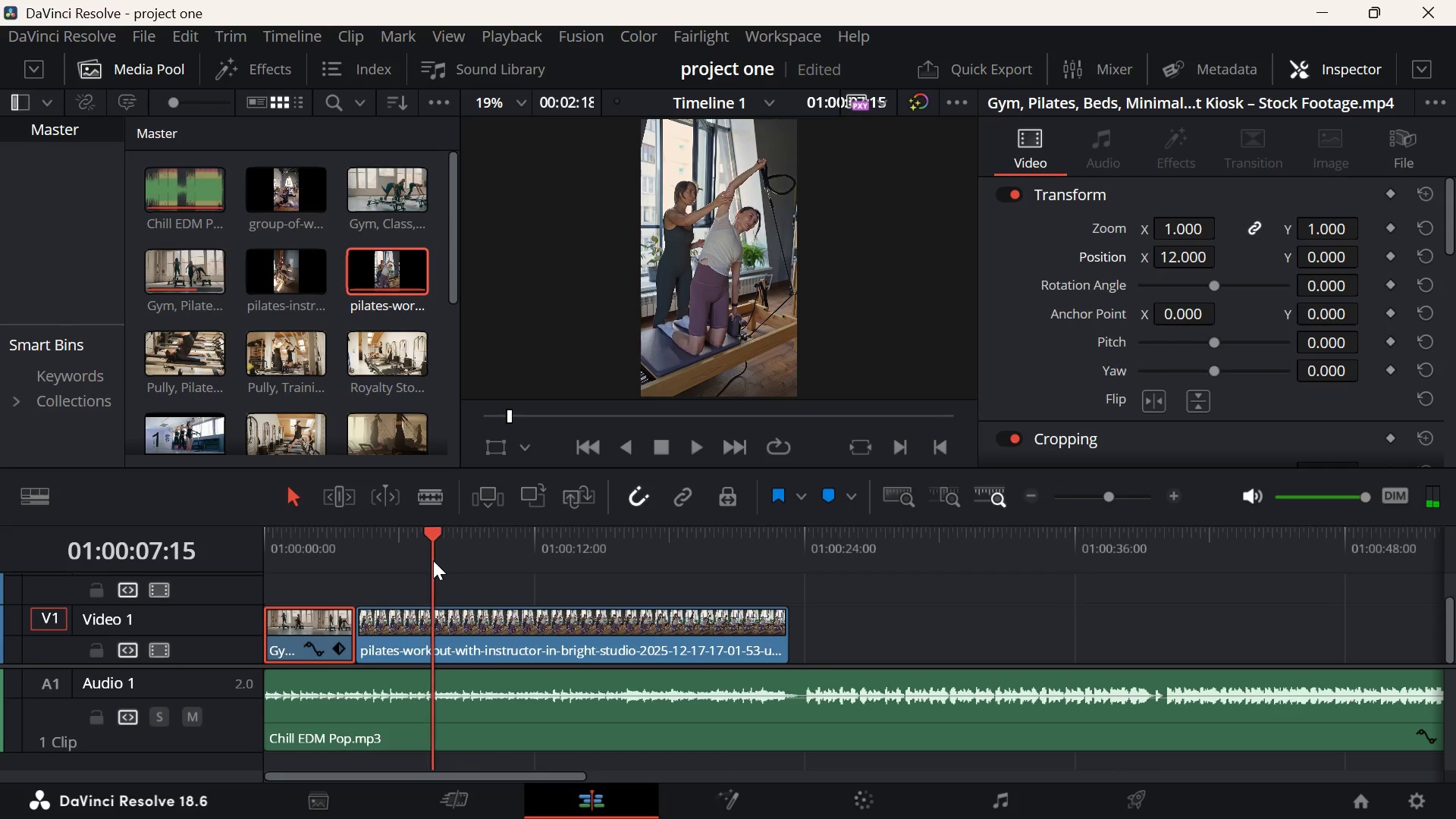 
key(Space)
 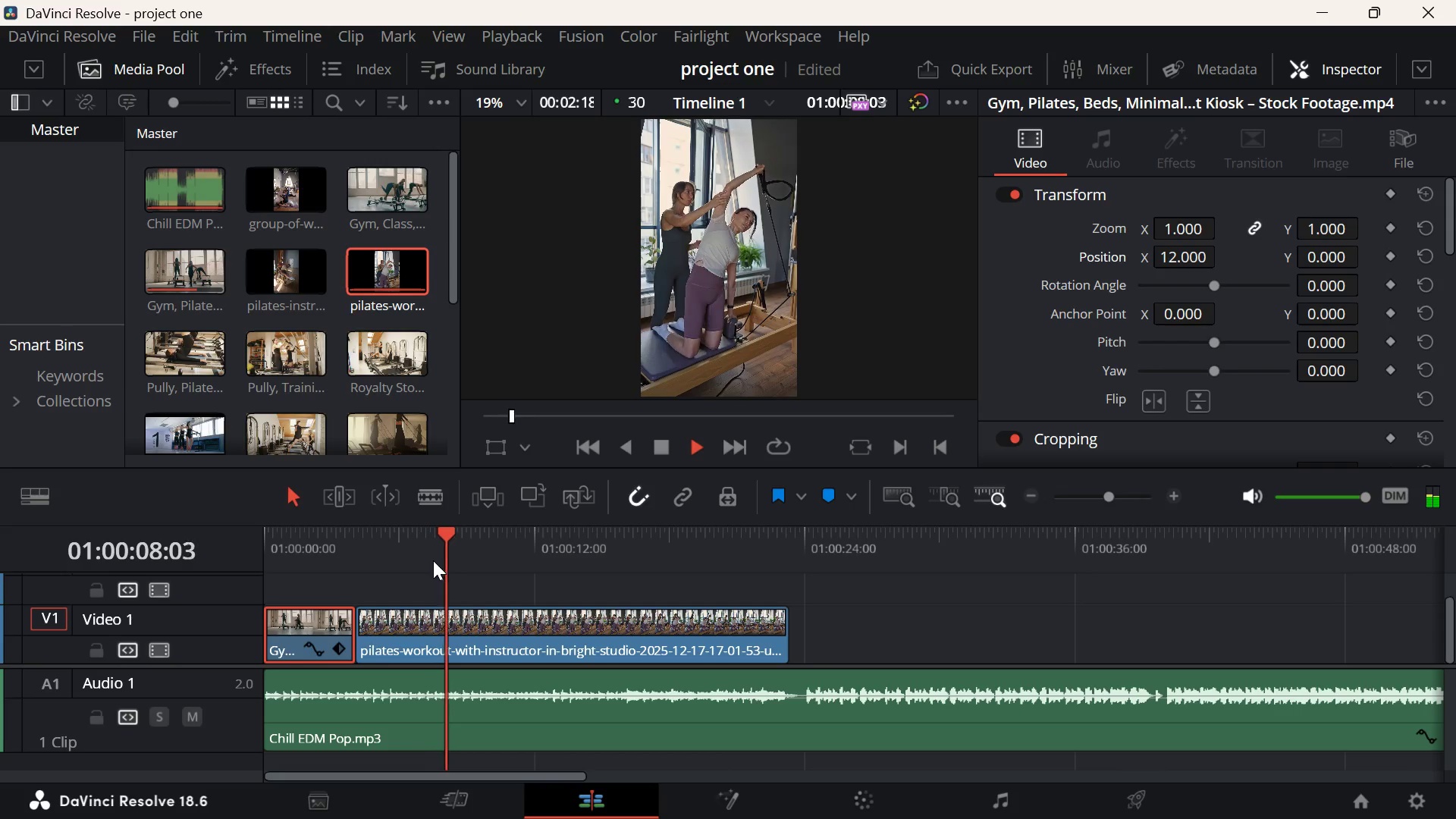 
key(Space)
 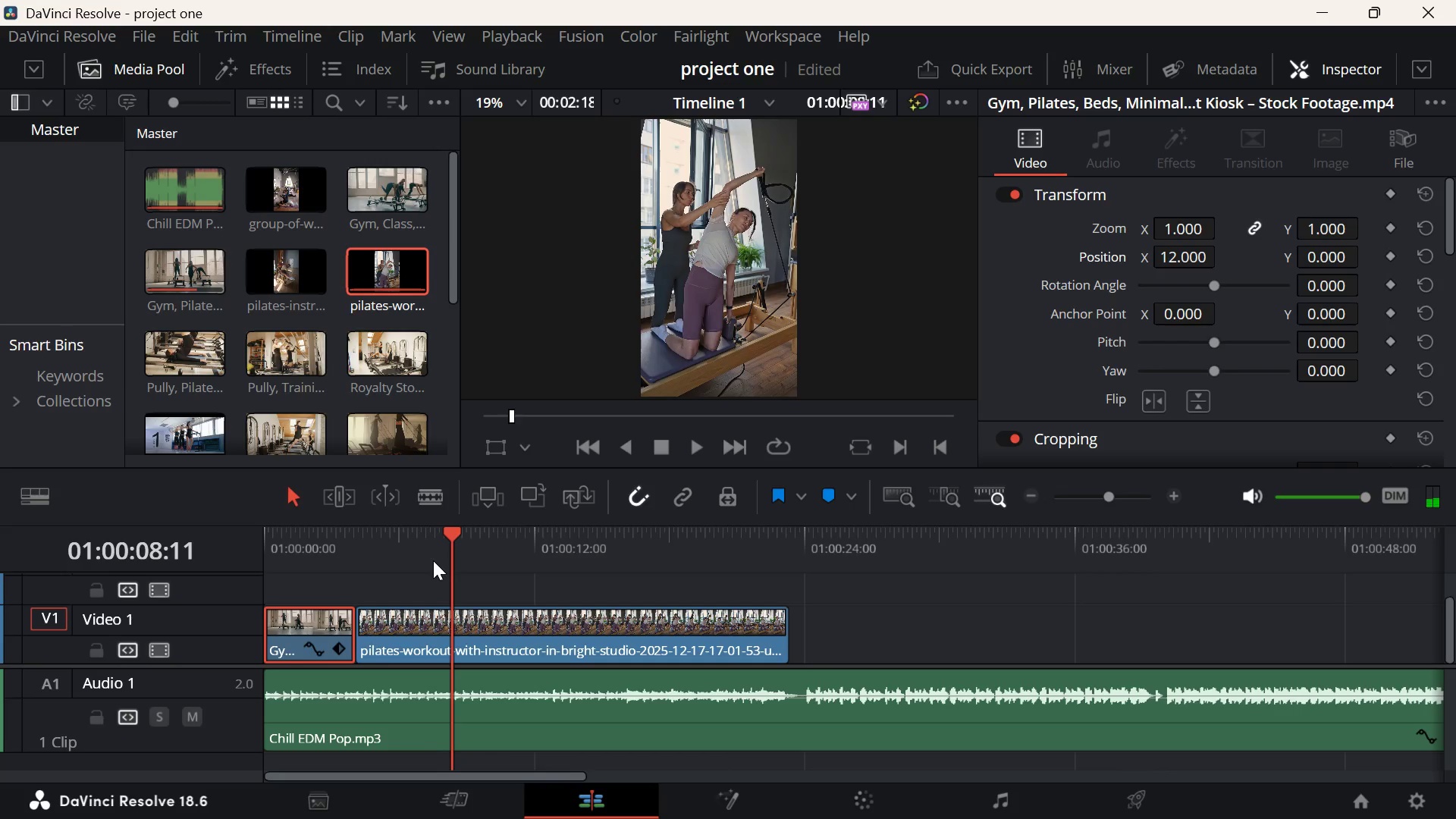 
left_click([433, 560])
 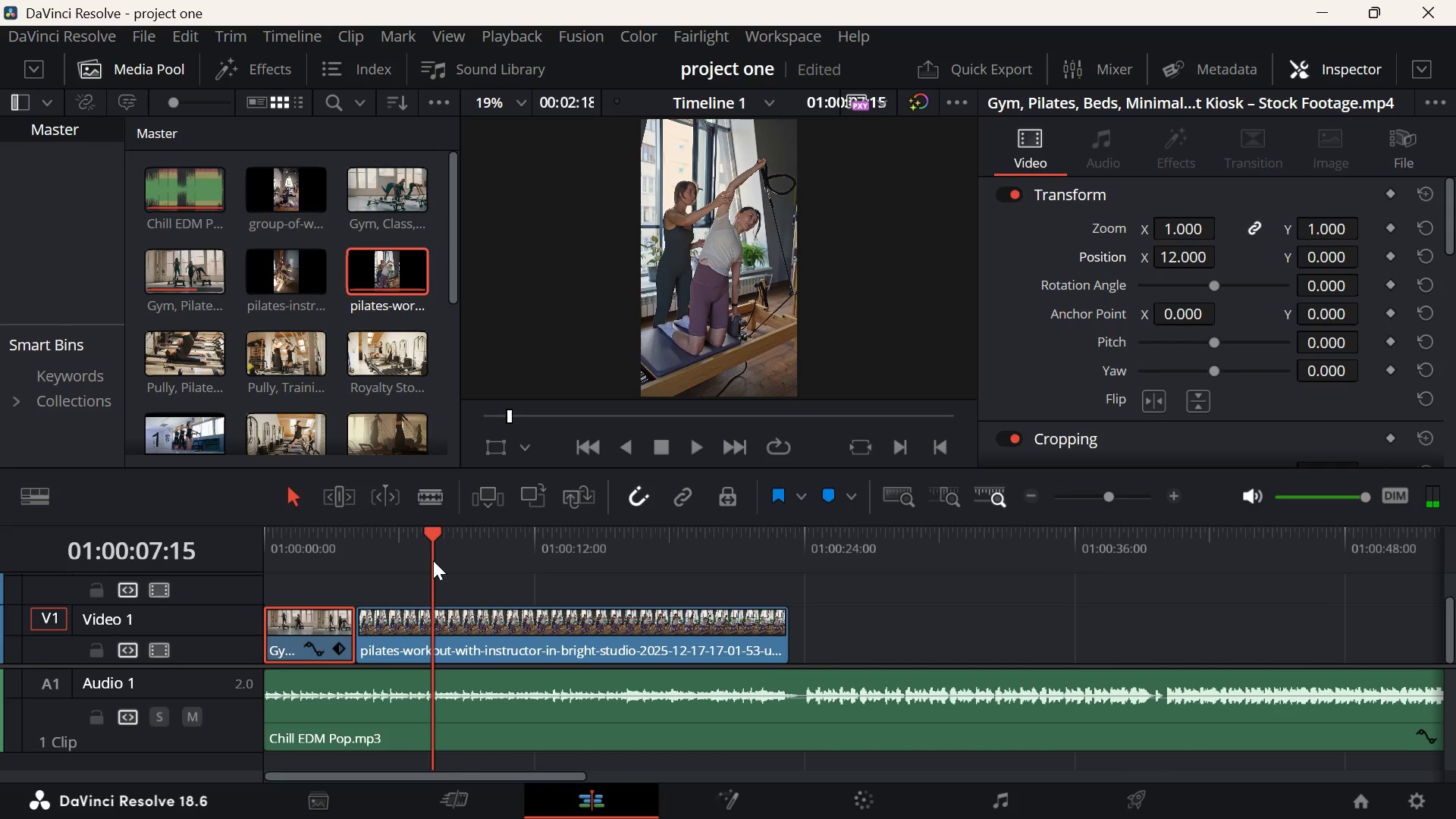 
key(Space)
 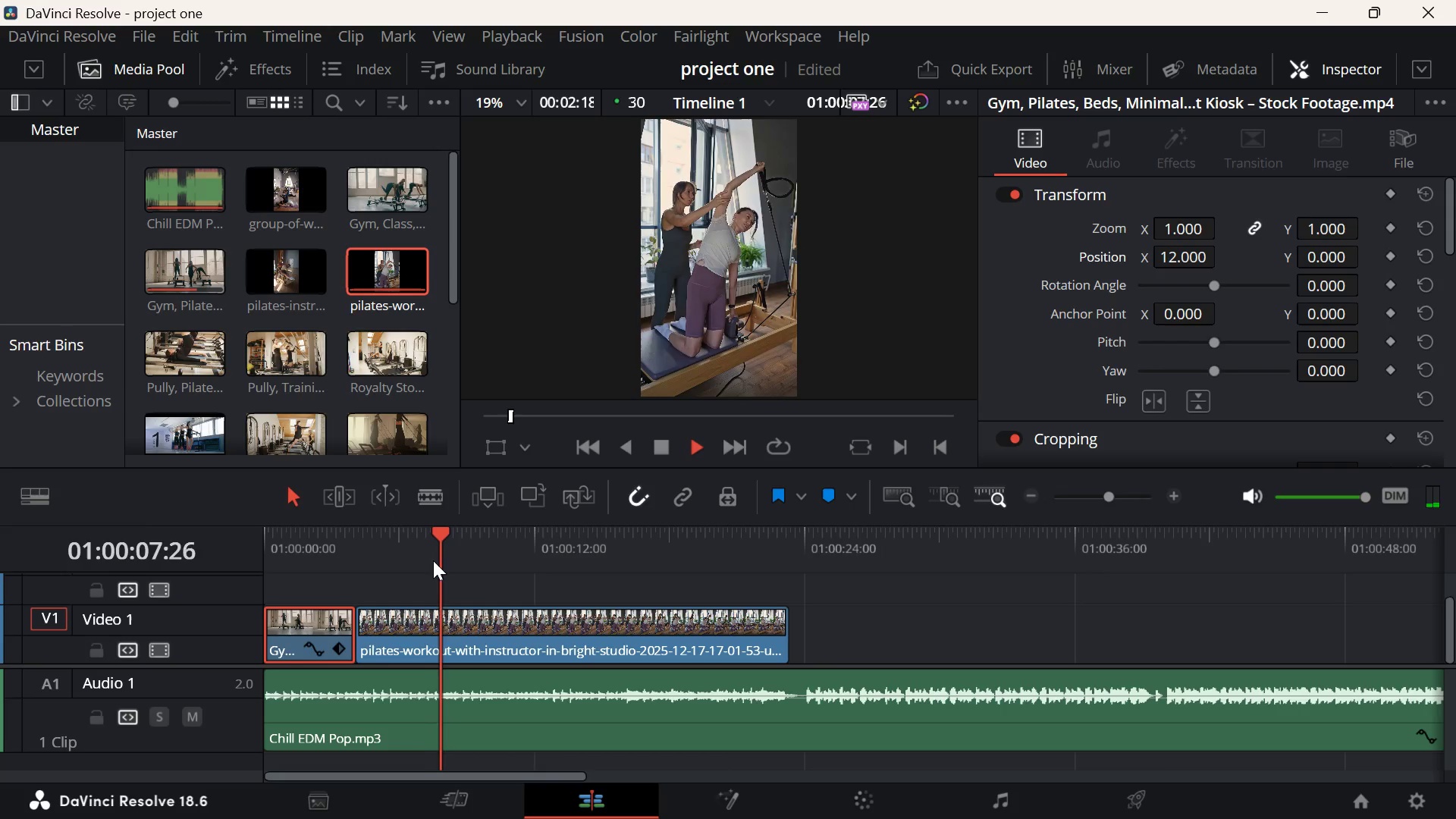 
key(Space)
 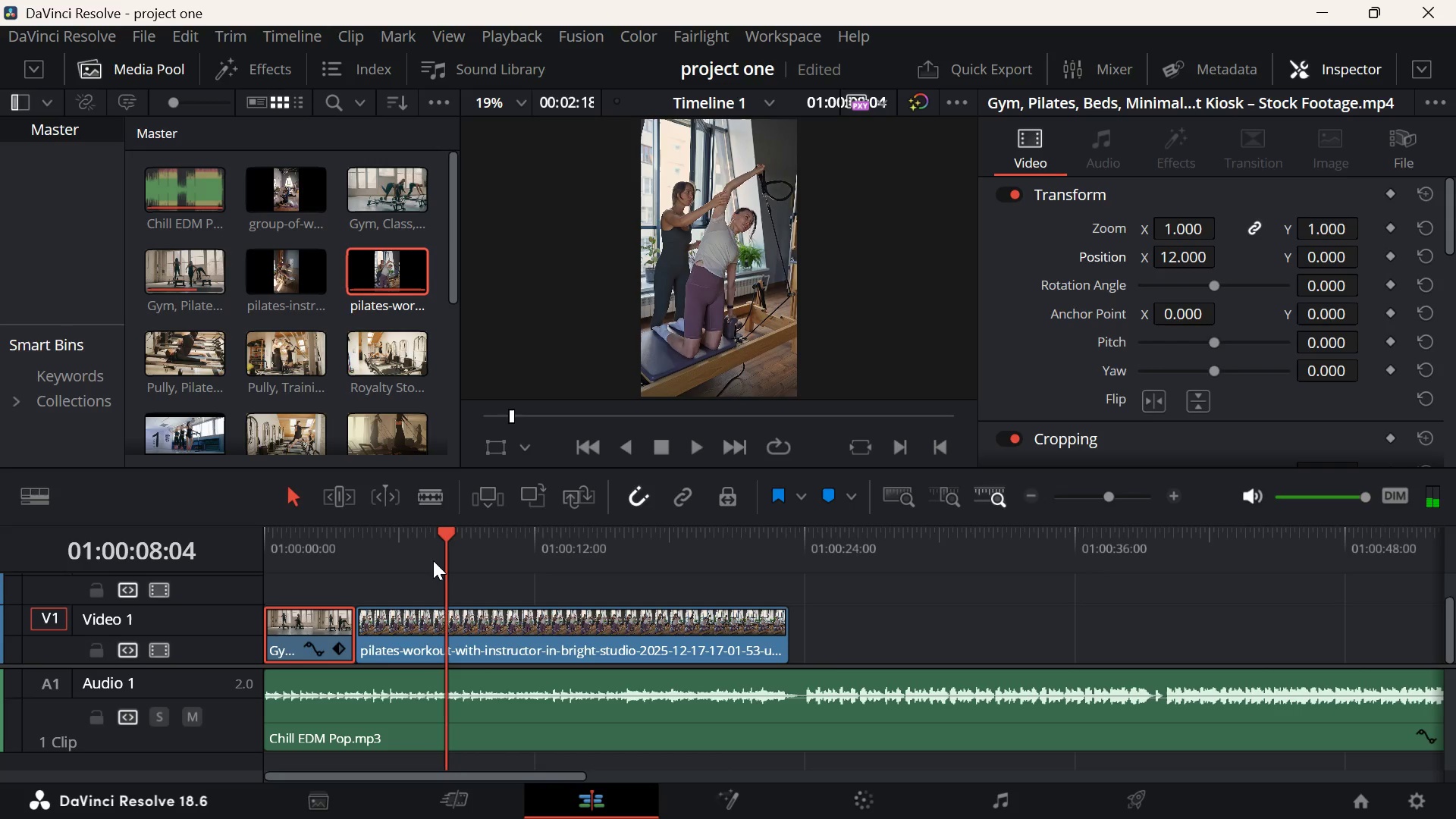 
key(ArrowLeft)
 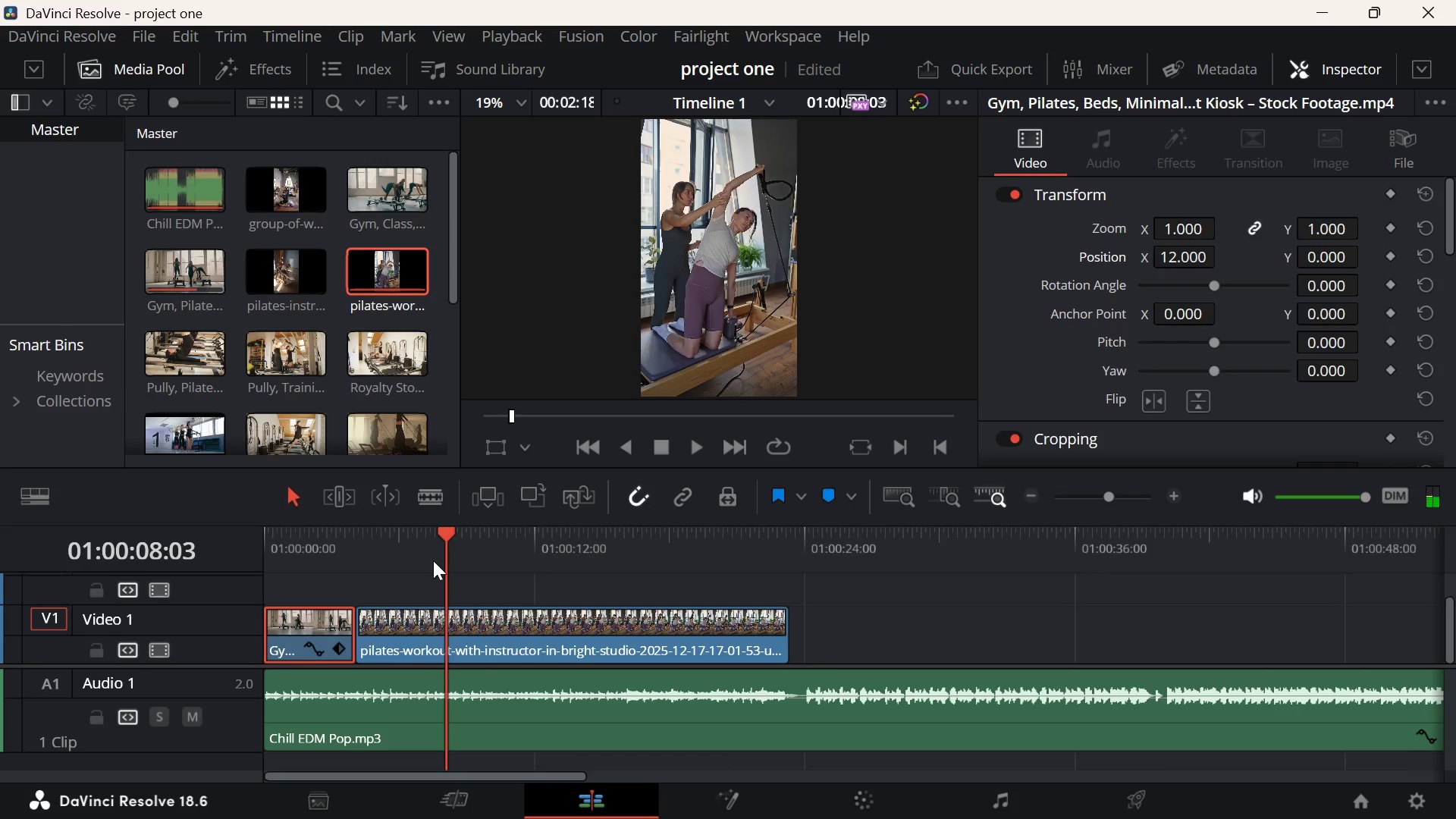 
key(ArrowLeft)
 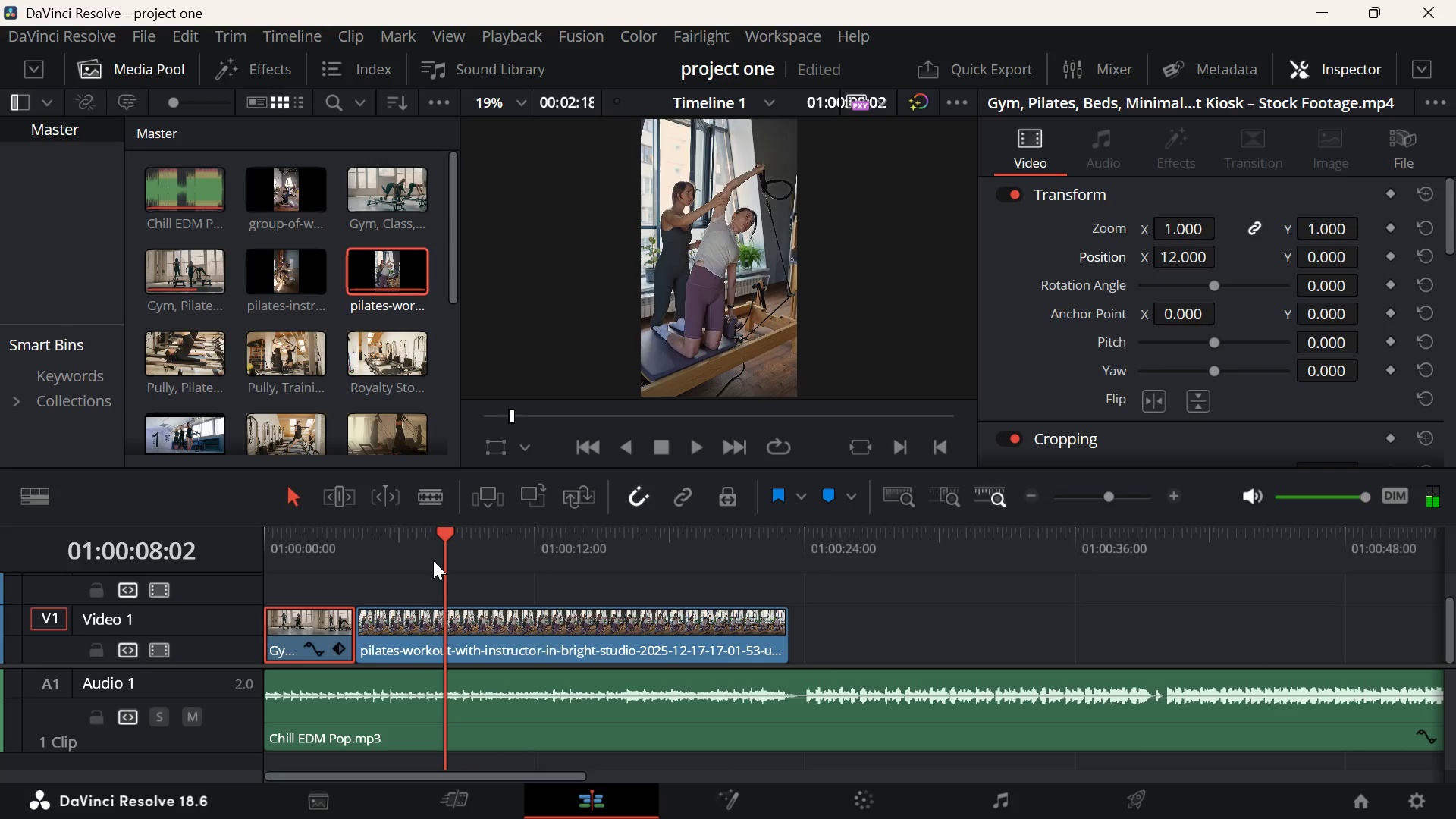 
key(ArrowLeft)
 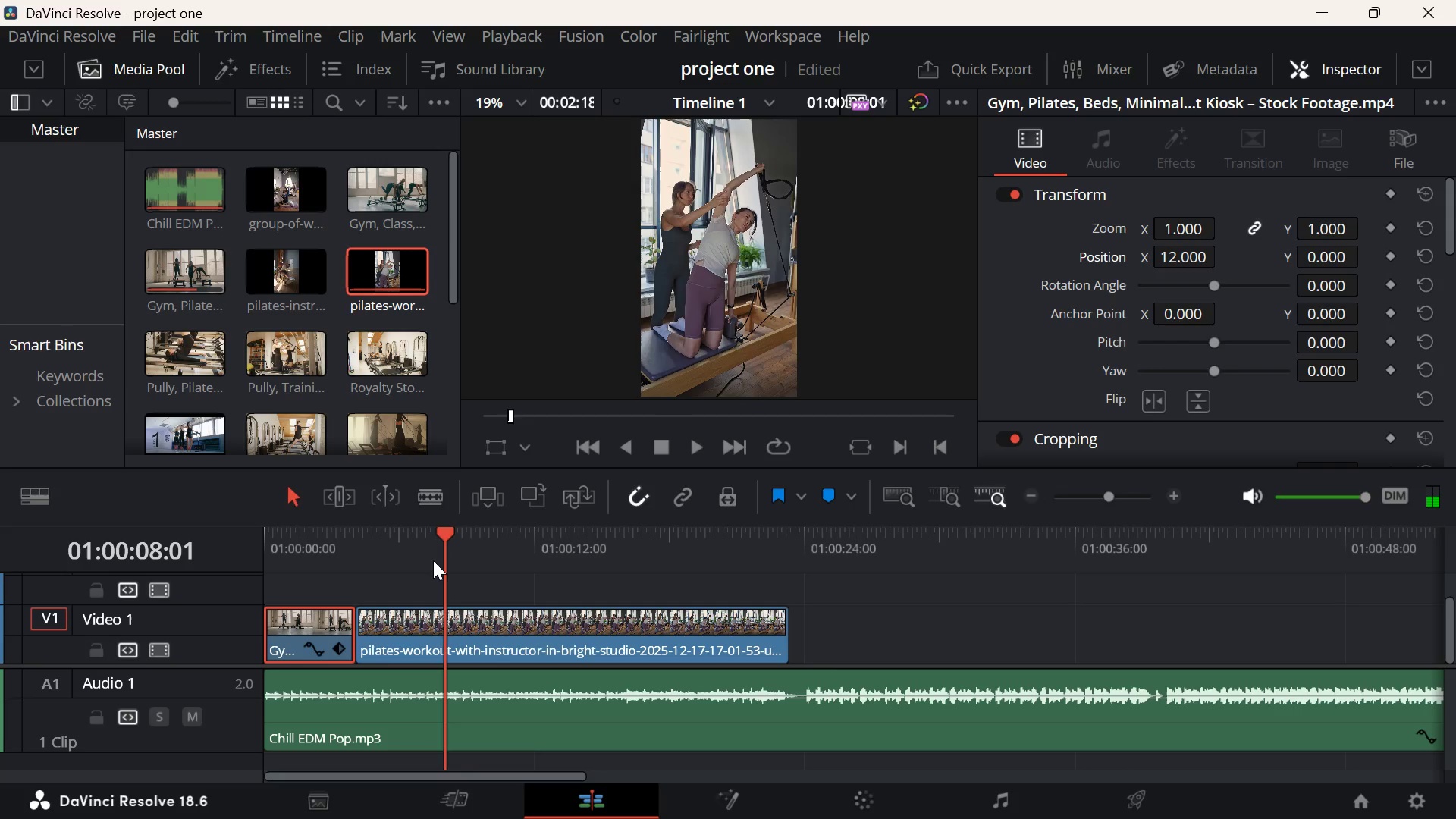 
key(ArrowLeft)
 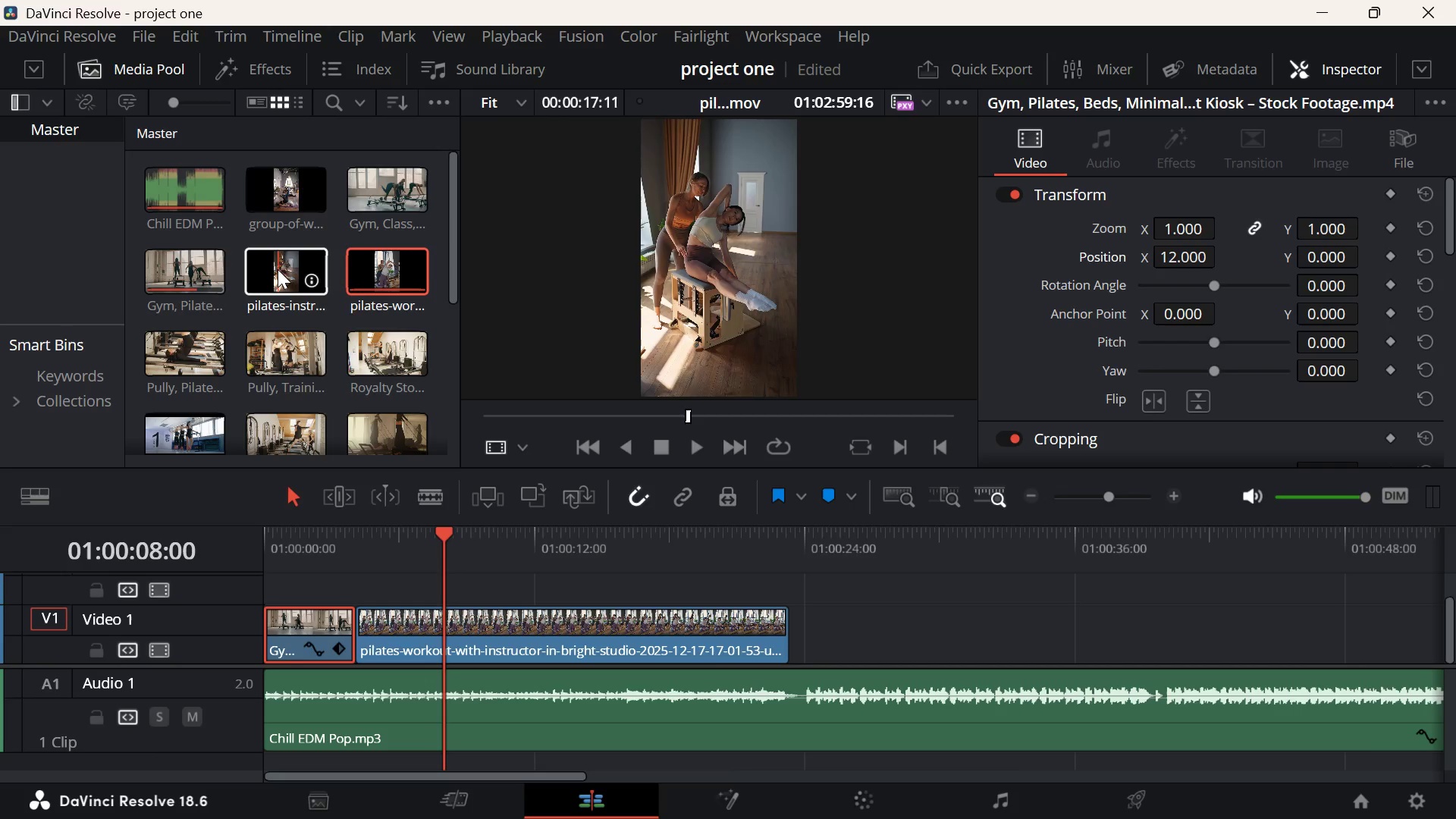 
wait(5.44)
 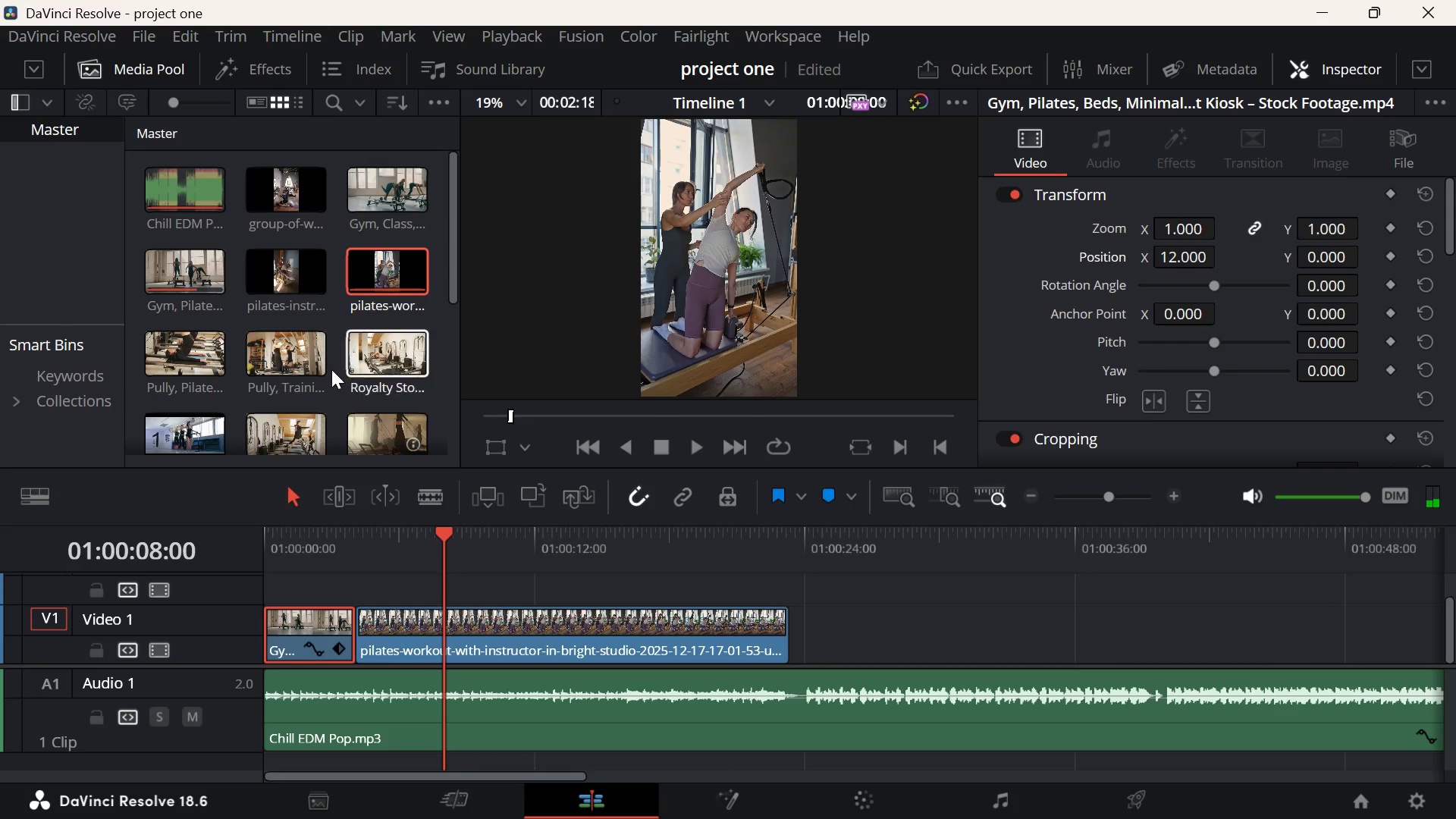 
left_click([497, 632])
 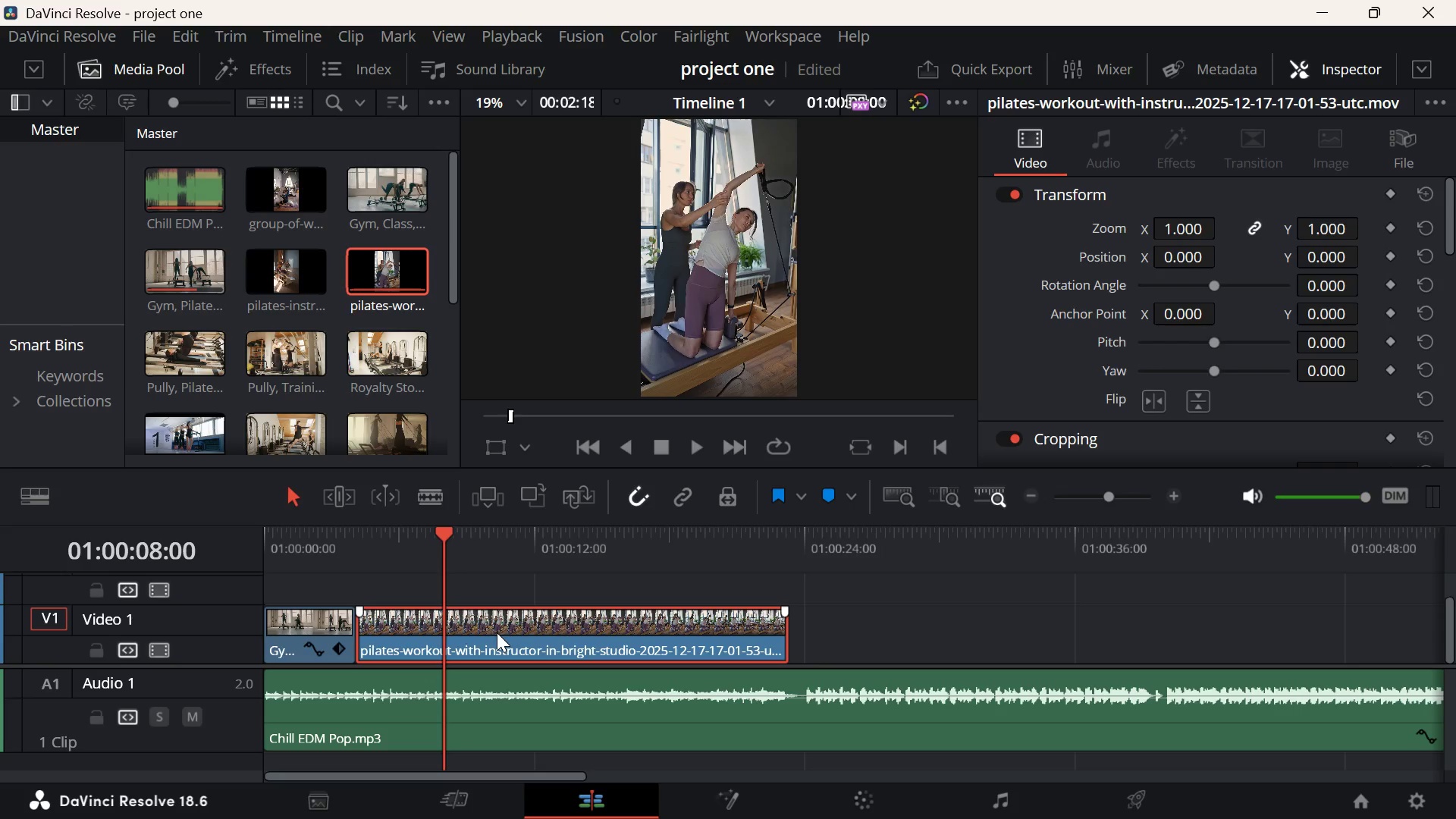 
key(D)
 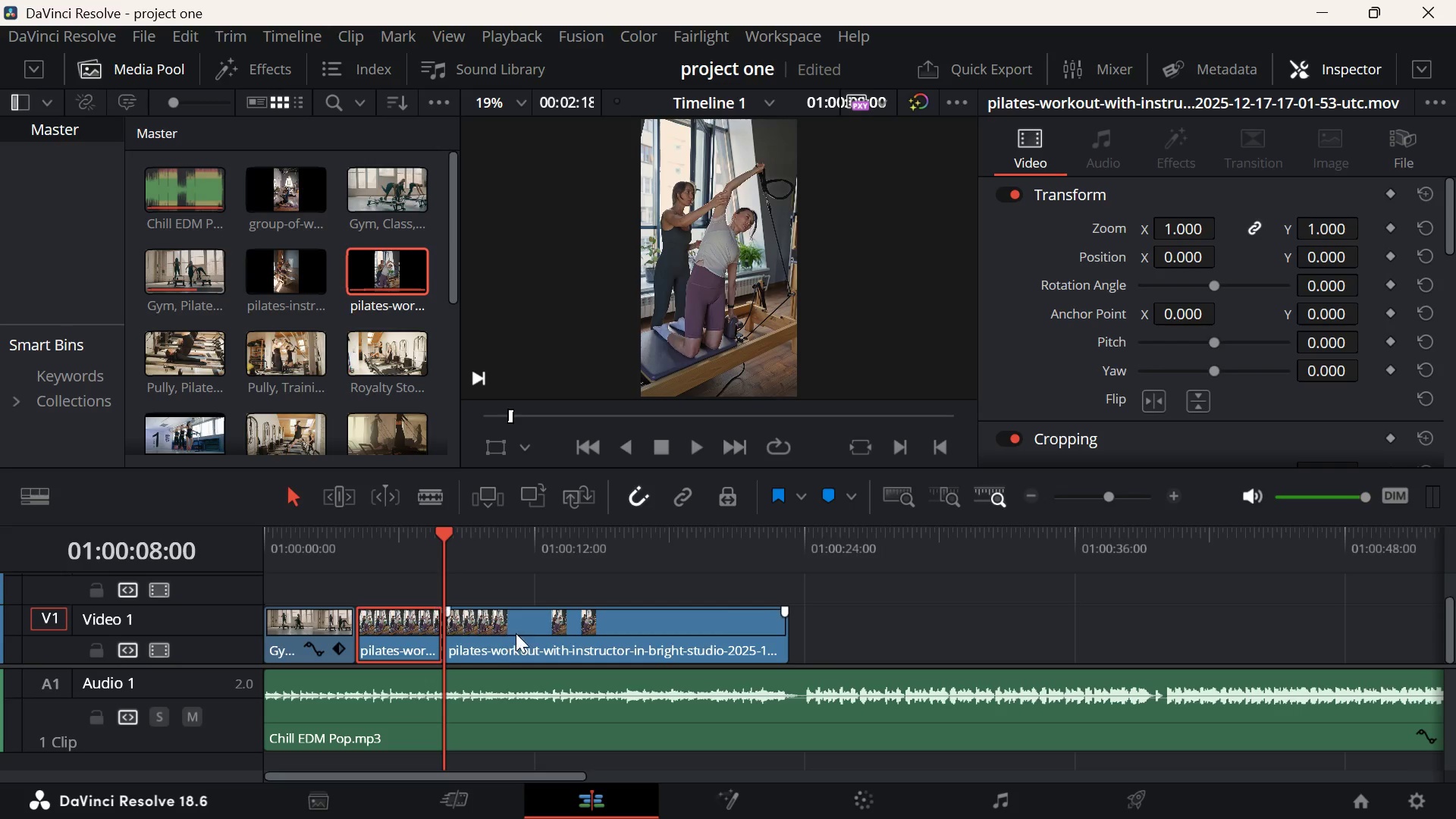 
left_click([522, 634])
 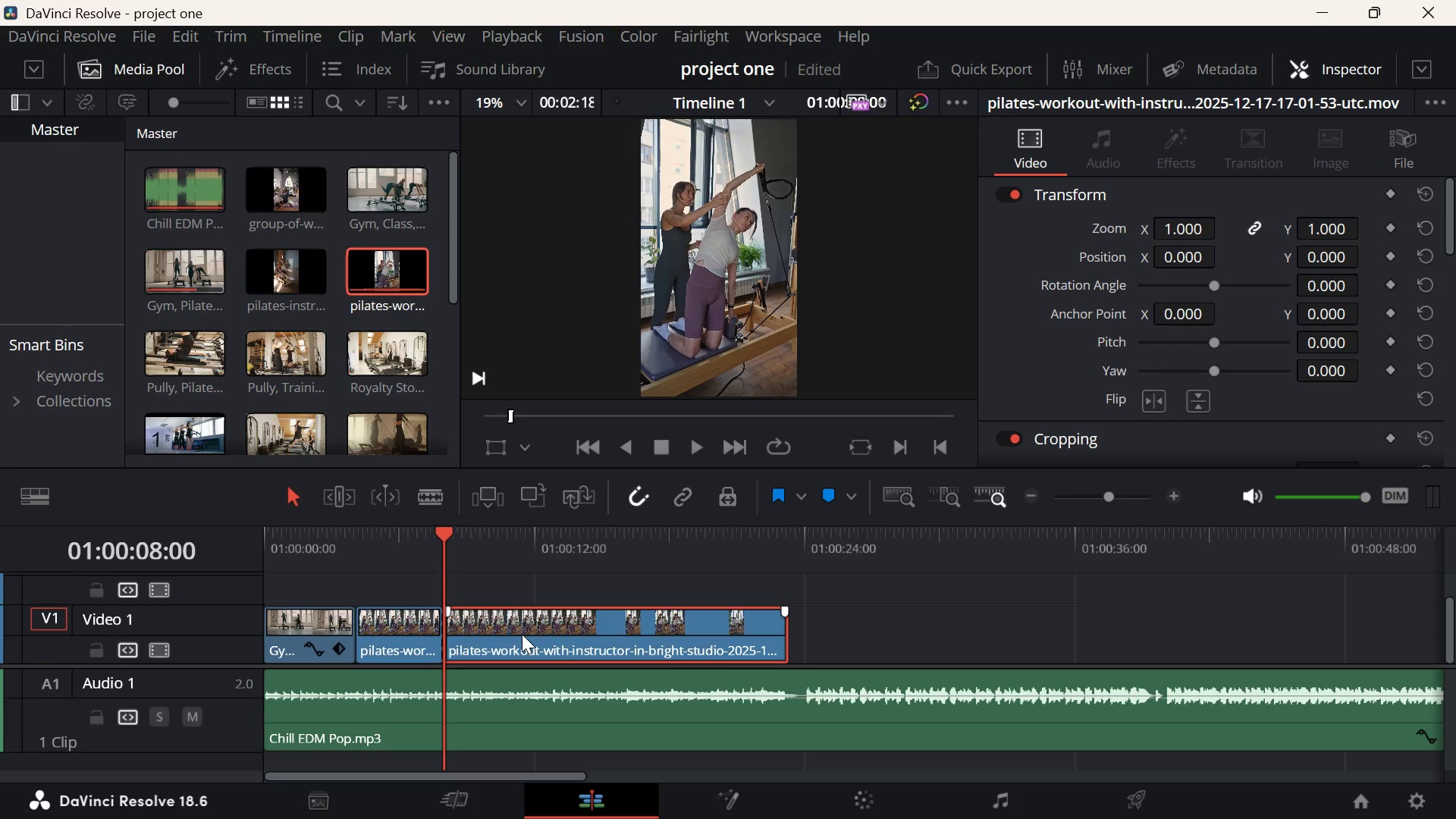 
key(Backspace)
 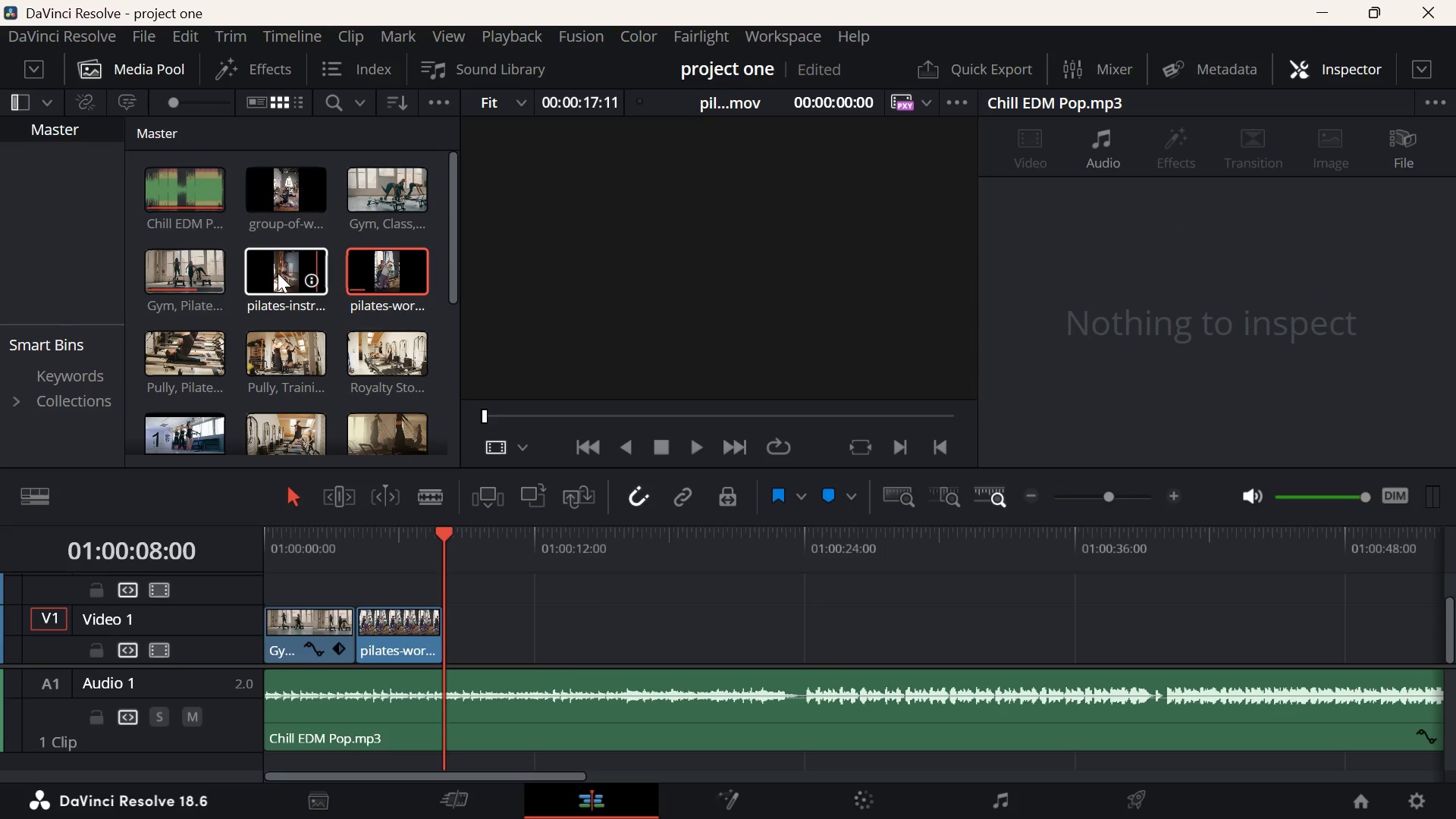 
left_click_drag(start_coordinate=[278, 273], to_coordinate=[447, 664])
 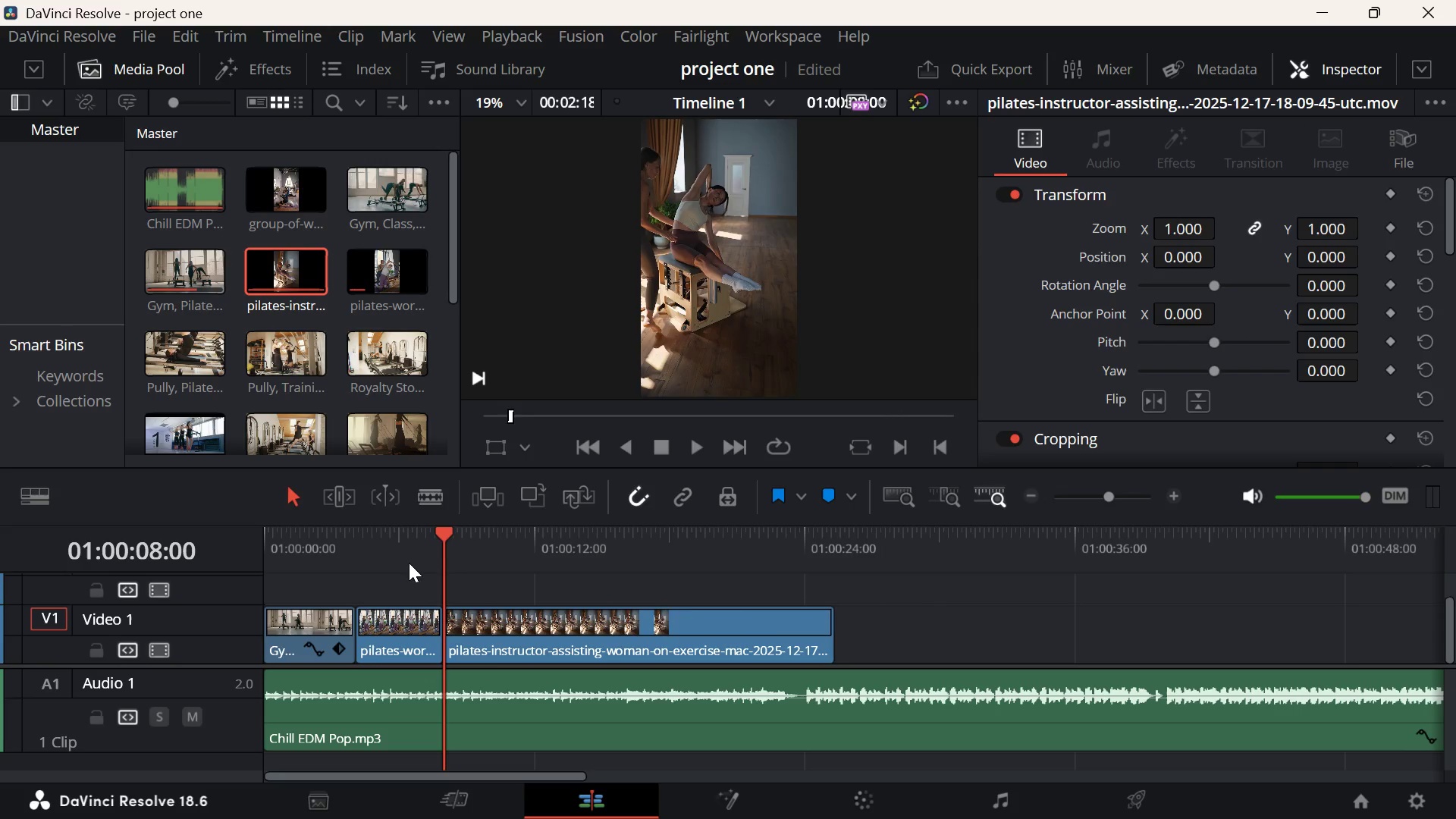 
left_click([408, 564])
 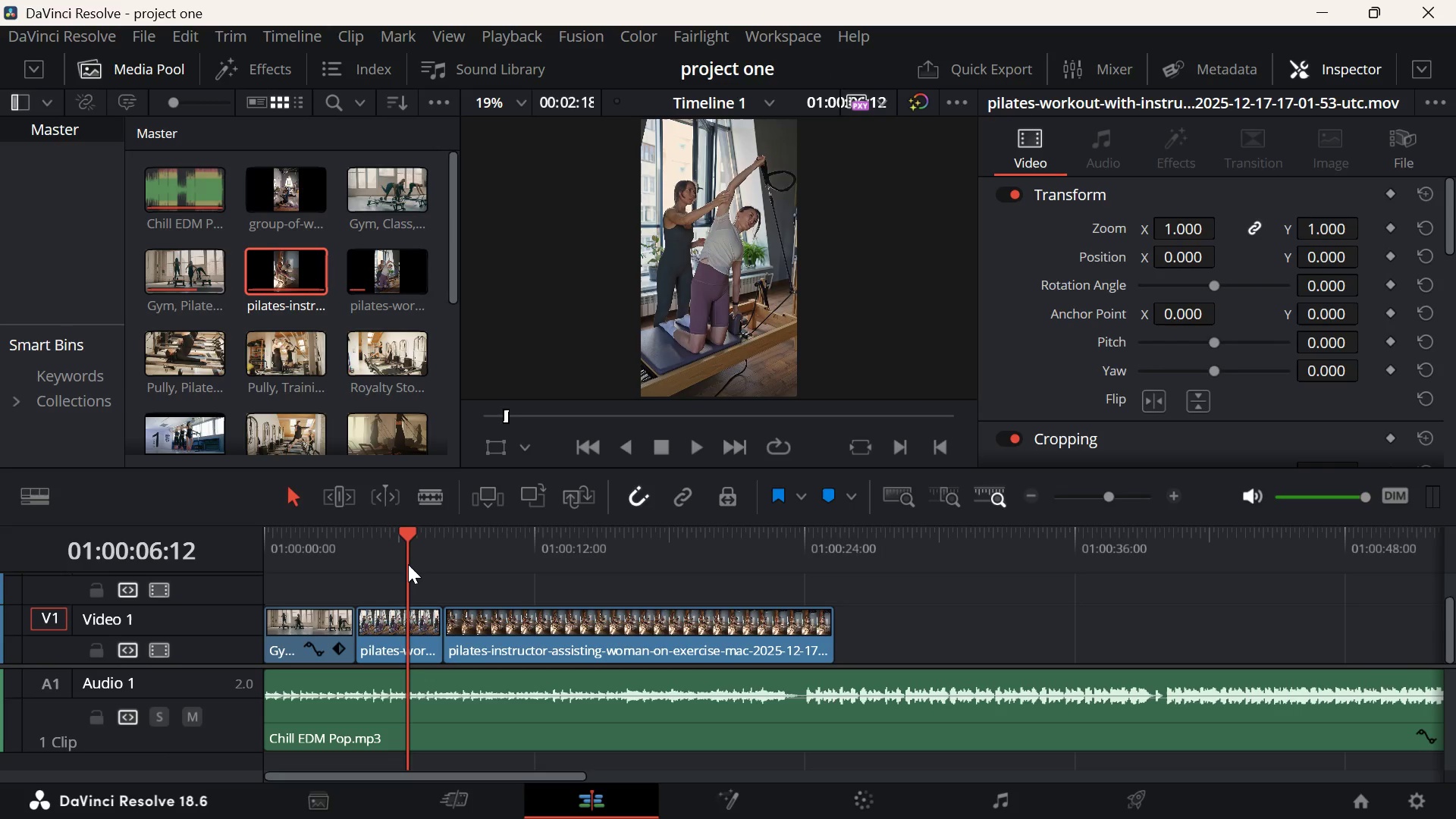 
key(Space)
 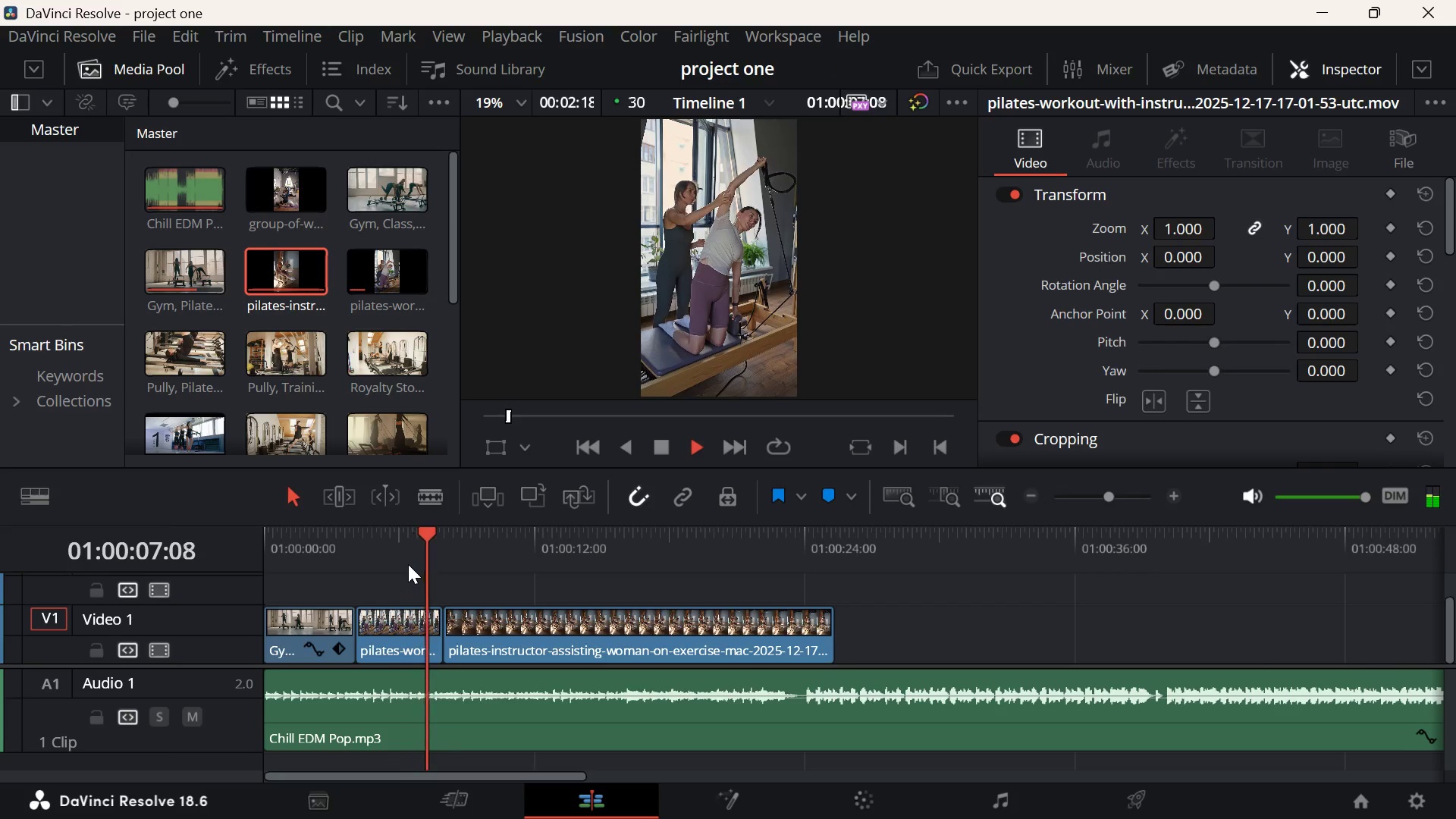 
key(Space)
 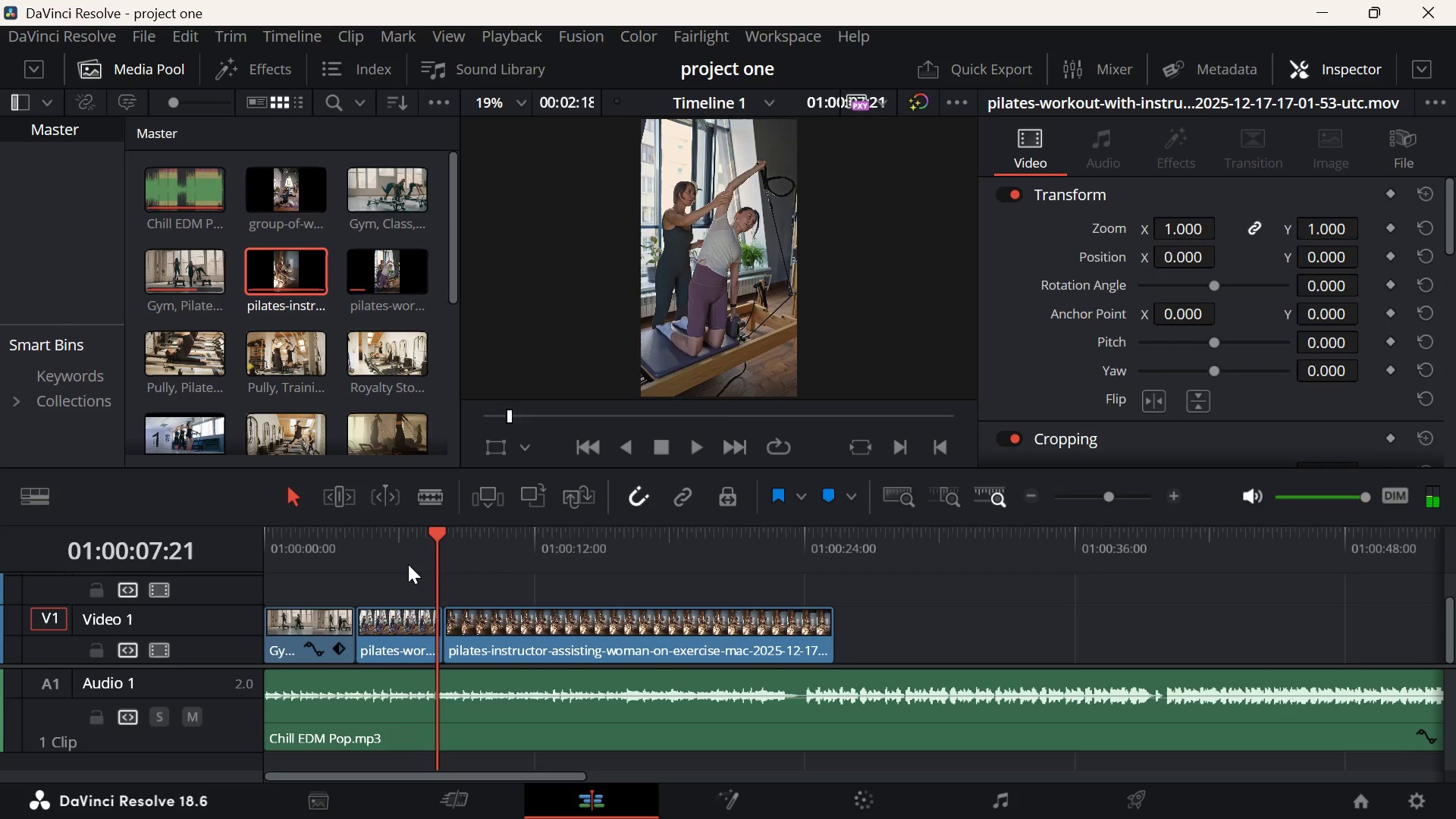 
key(Space)
 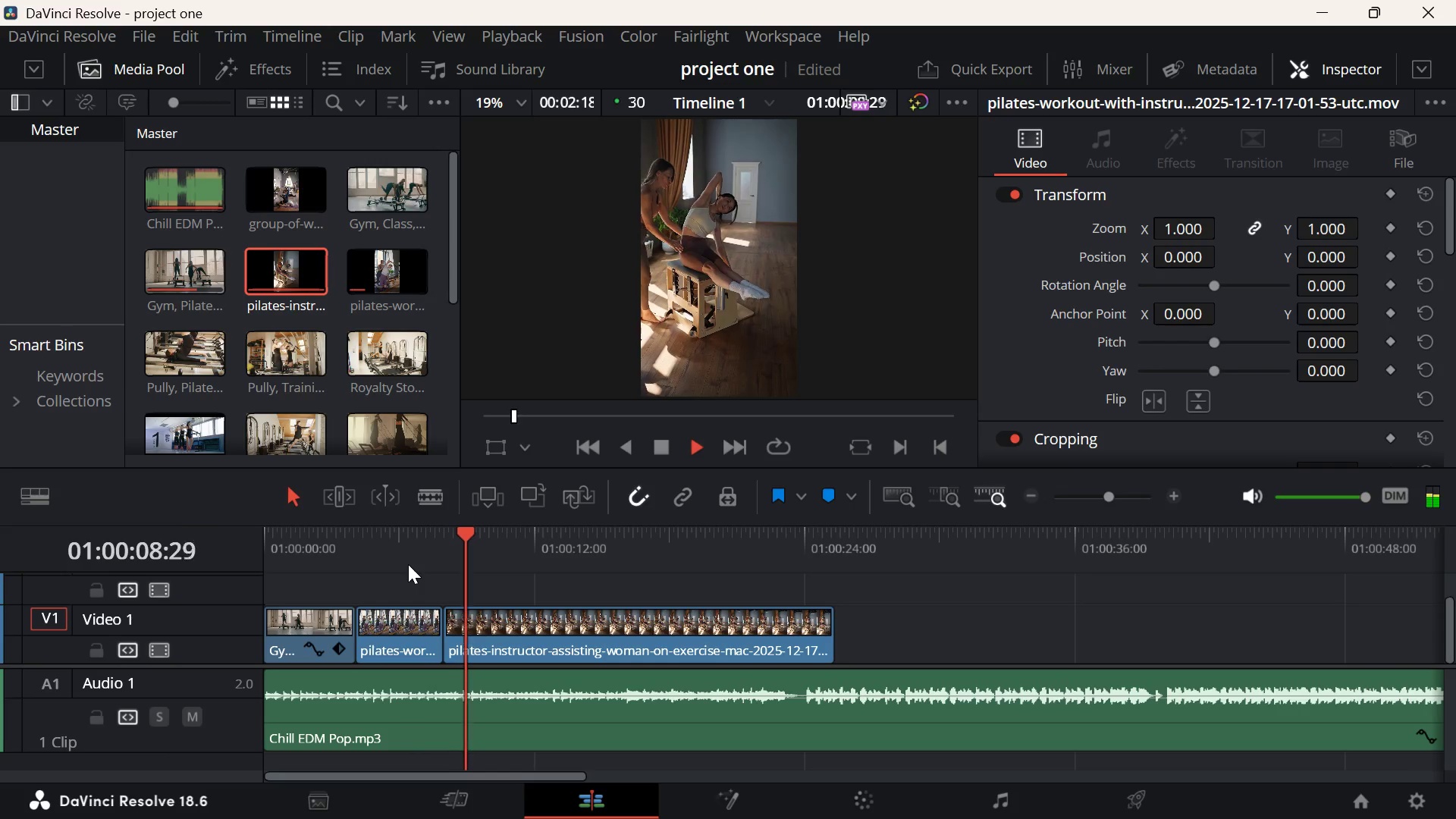 
key(Space)
 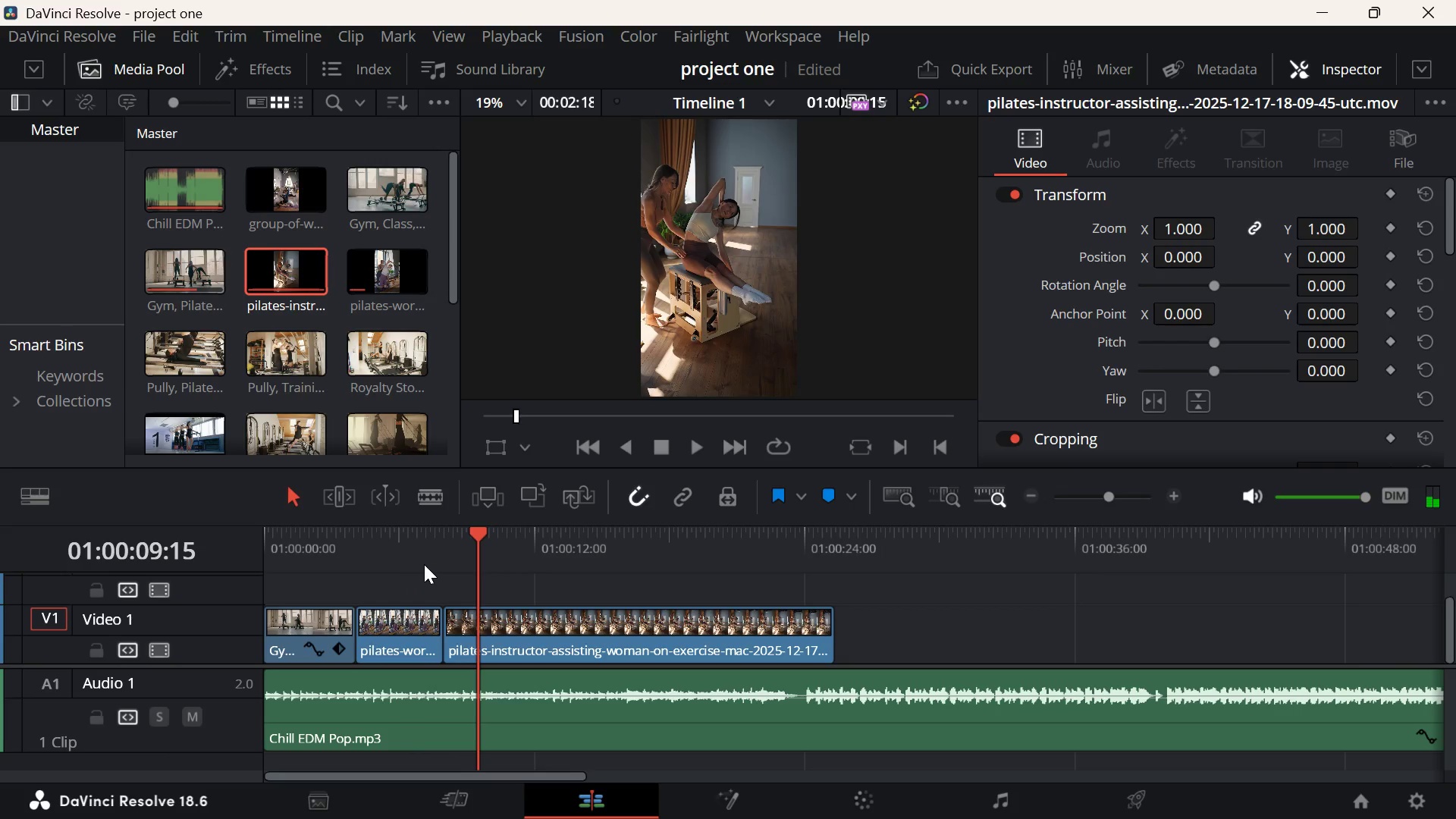 
left_click([424, 565])
 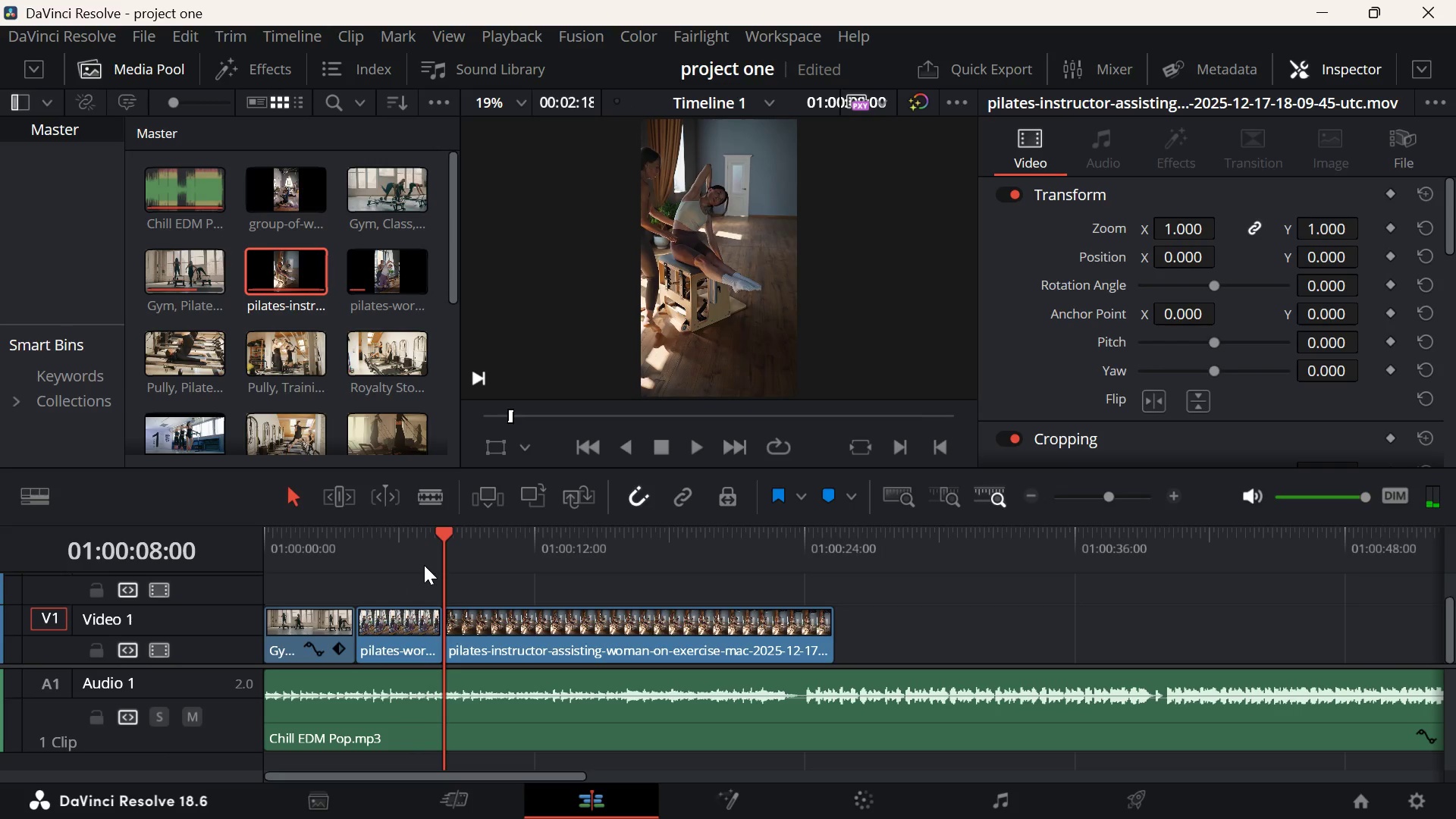 
left_click([410, 566])
 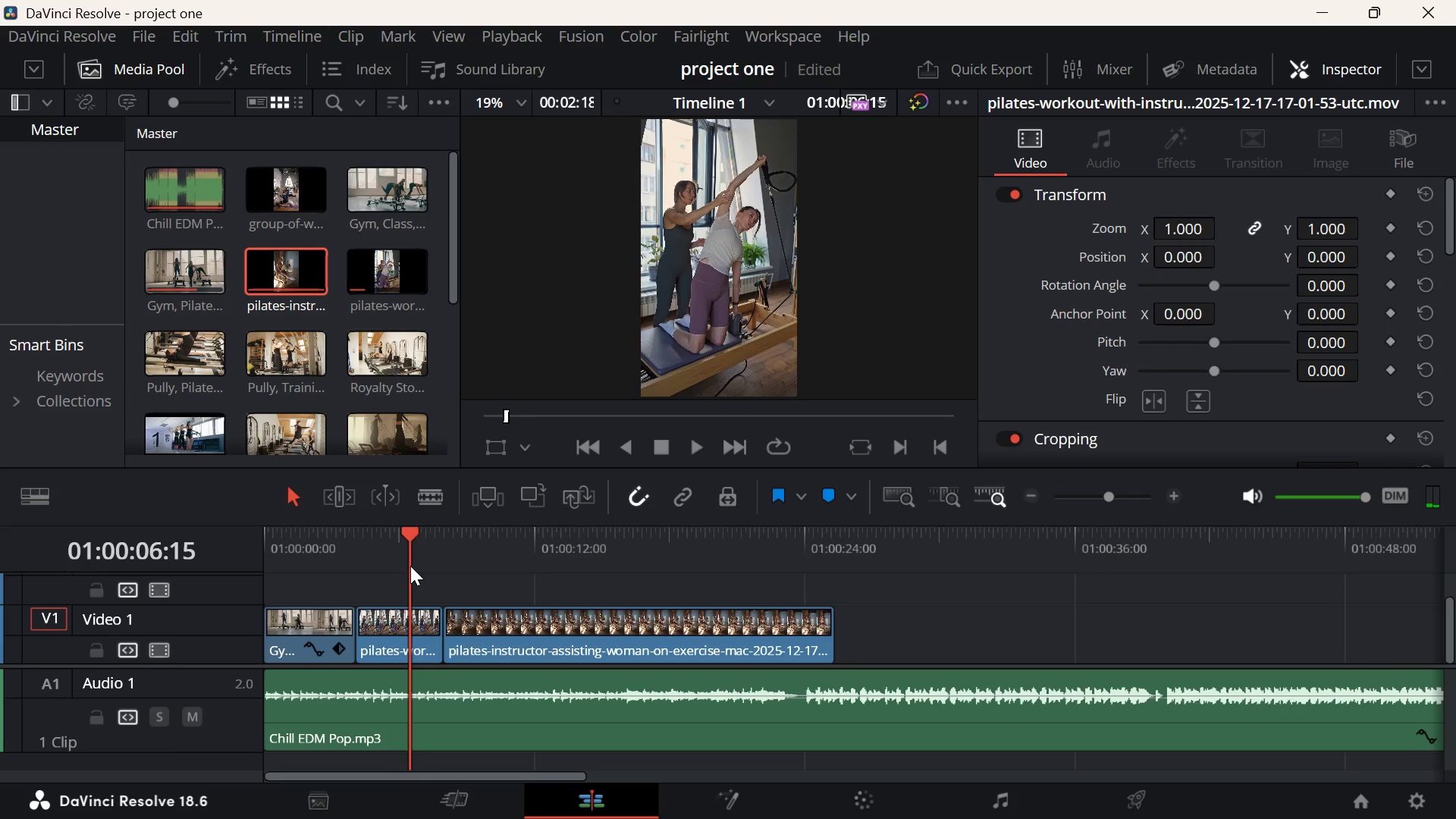 
key(Space)
 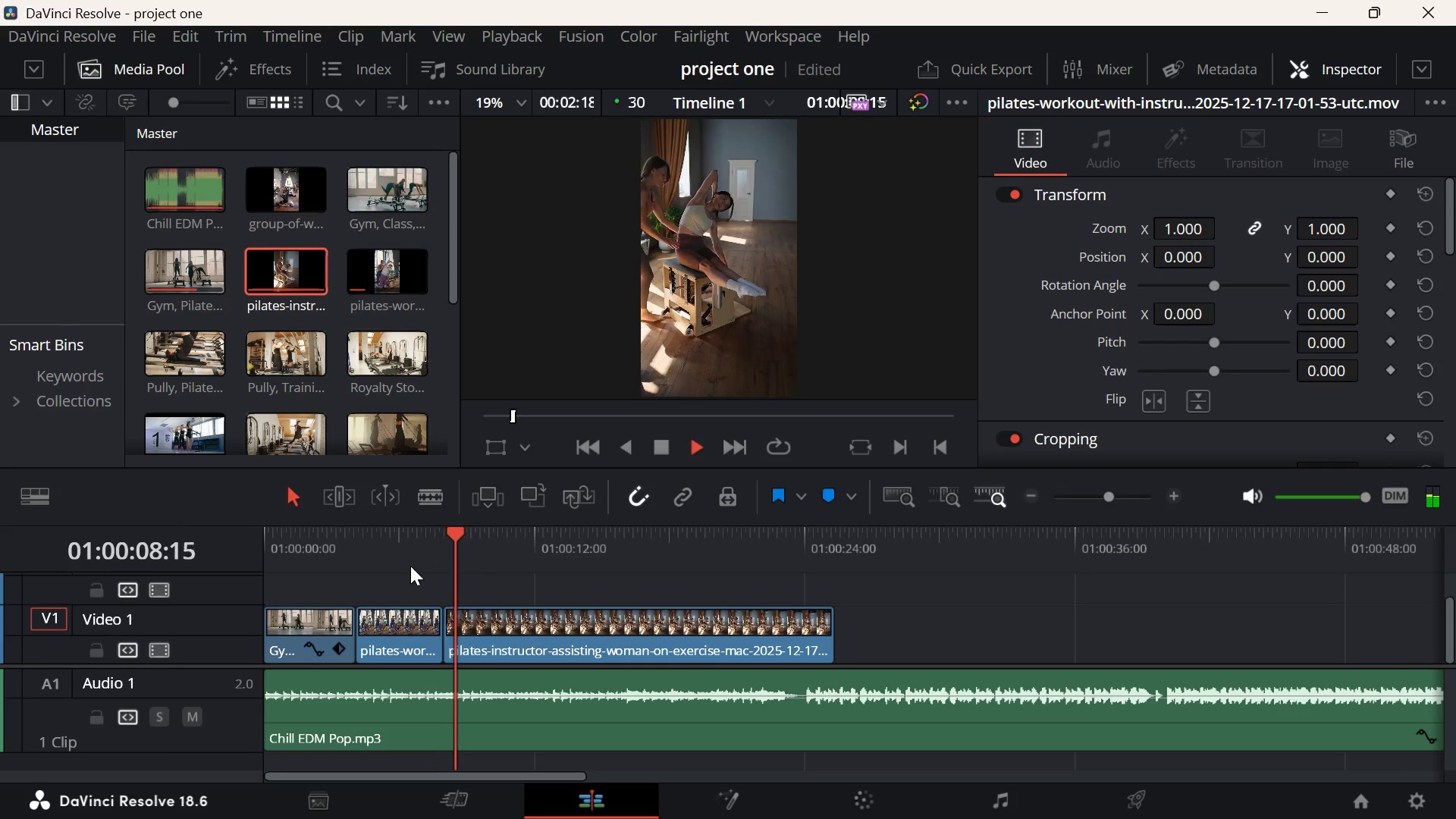 
key(Space)
 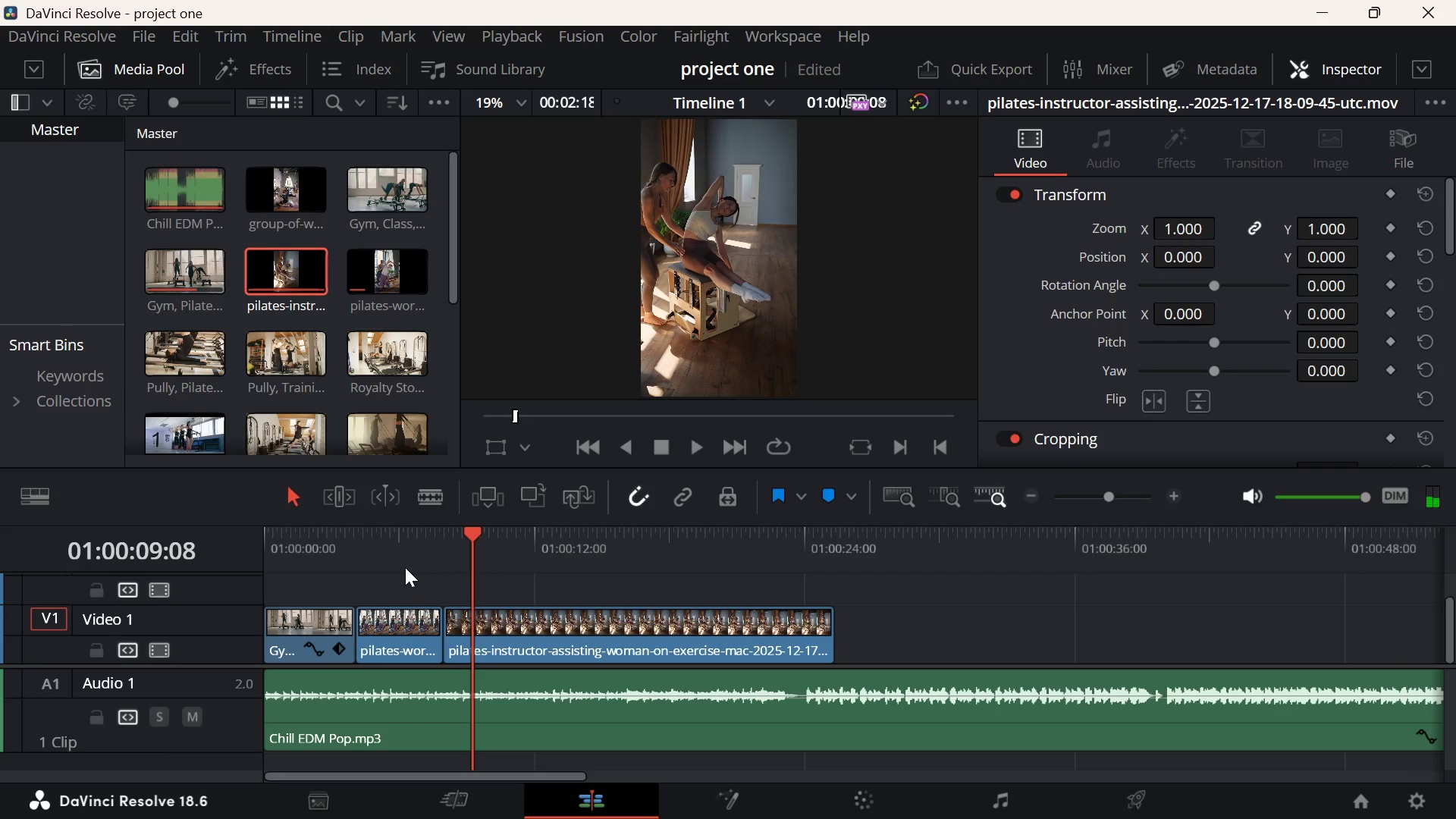 
left_click([405, 567])
 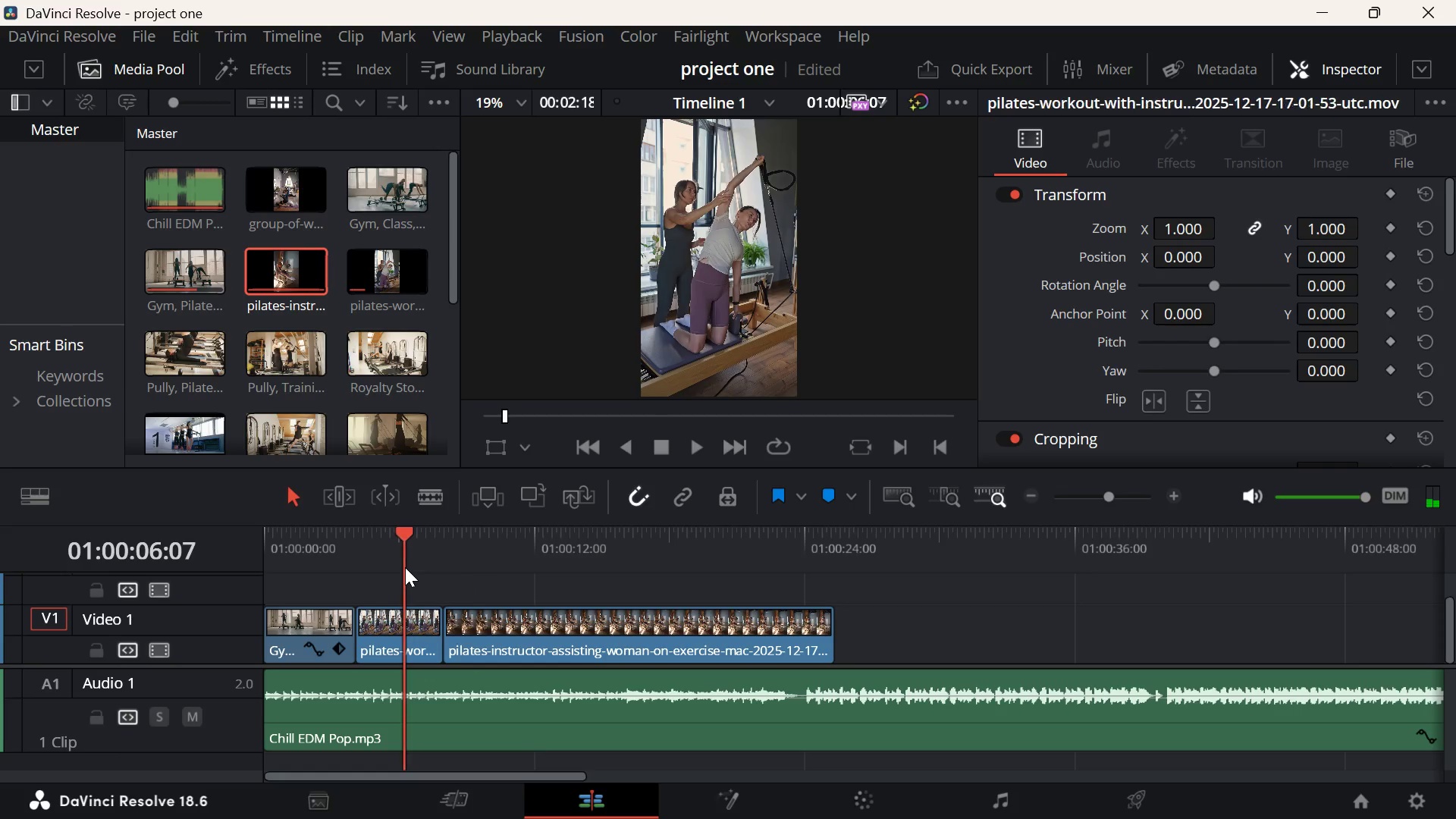 
key(Space)
 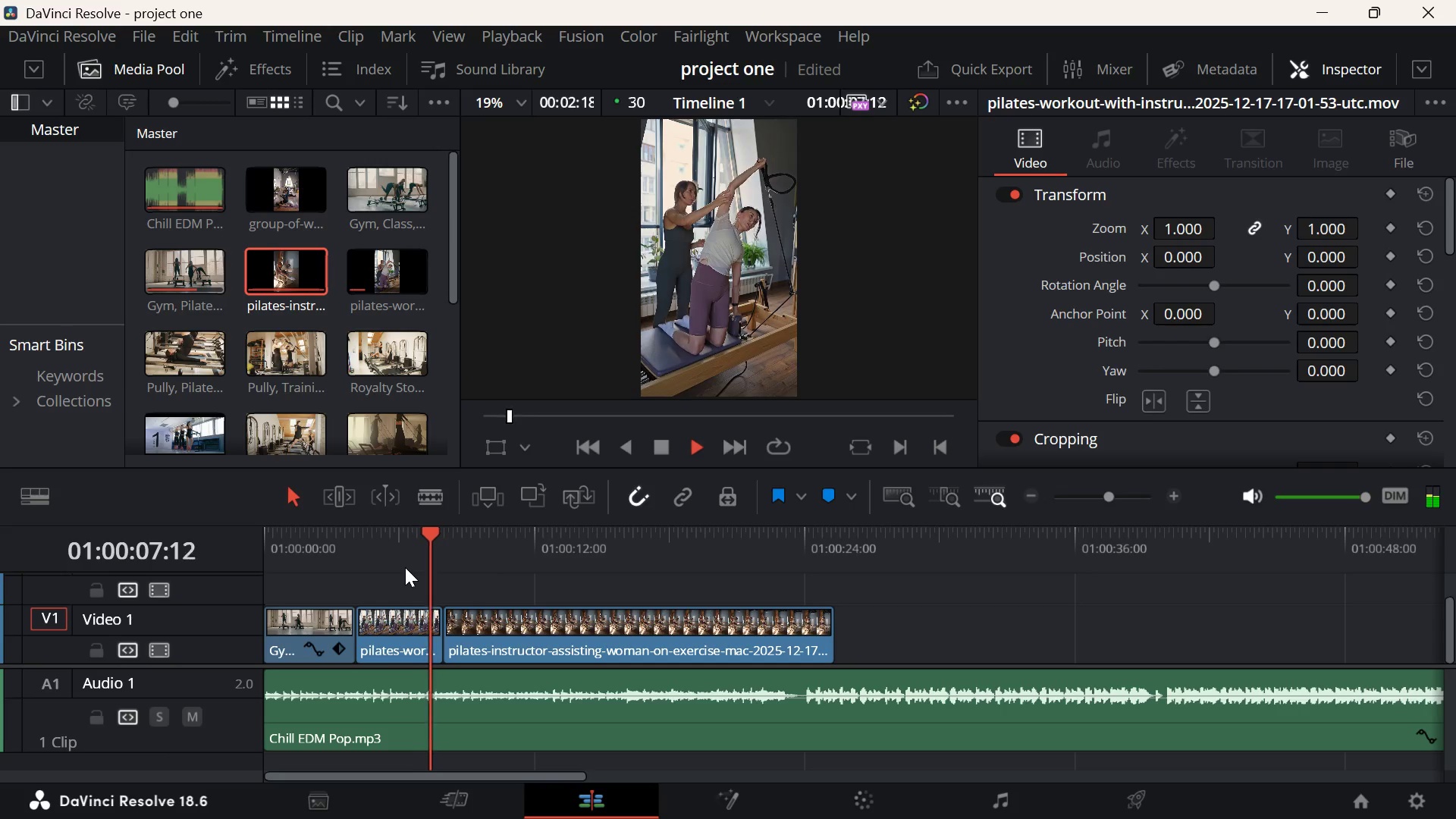 
key(Space)
 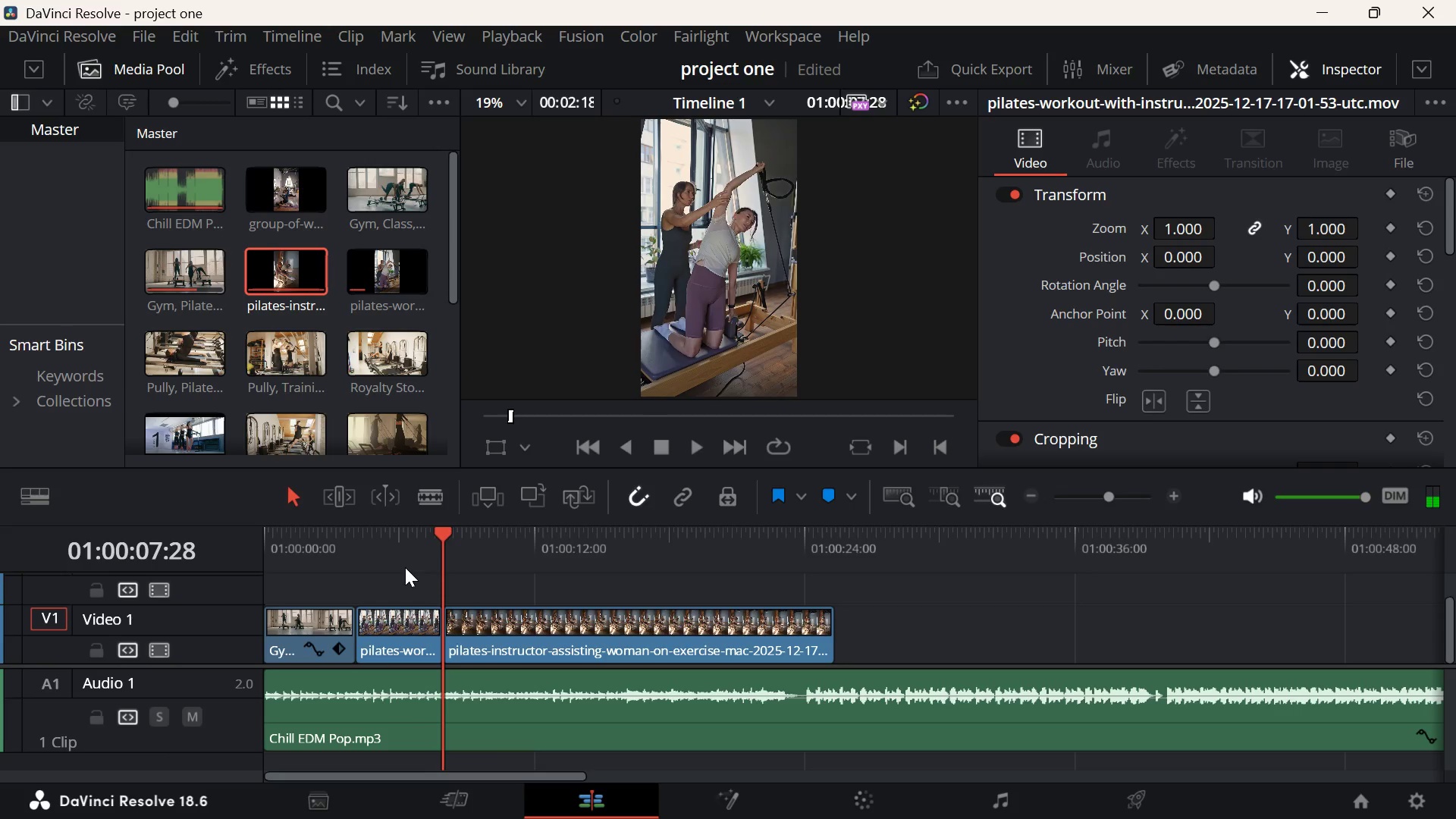 
key(Space)
 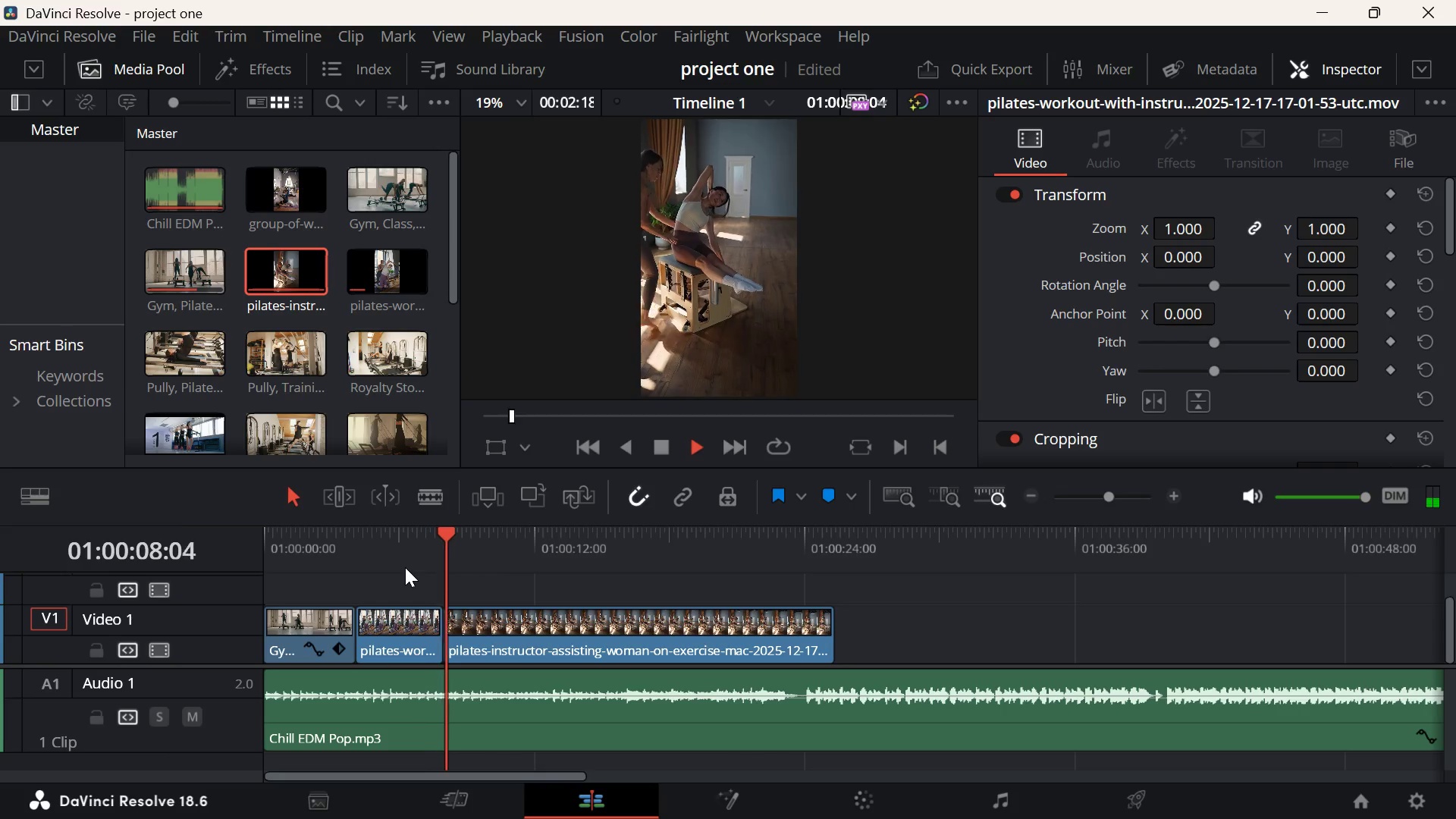 
key(Space)
 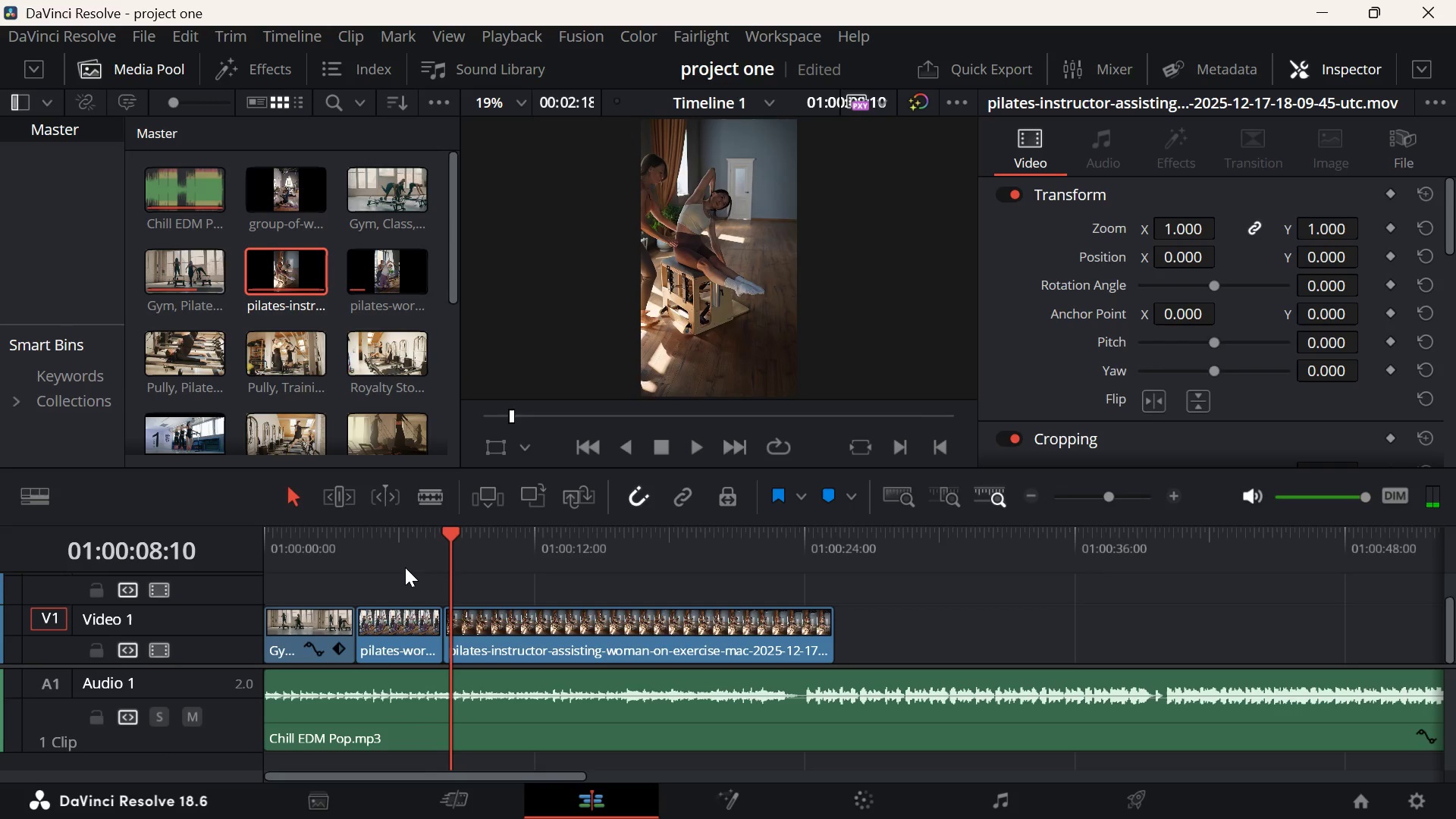 
key(ArrowLeft)
 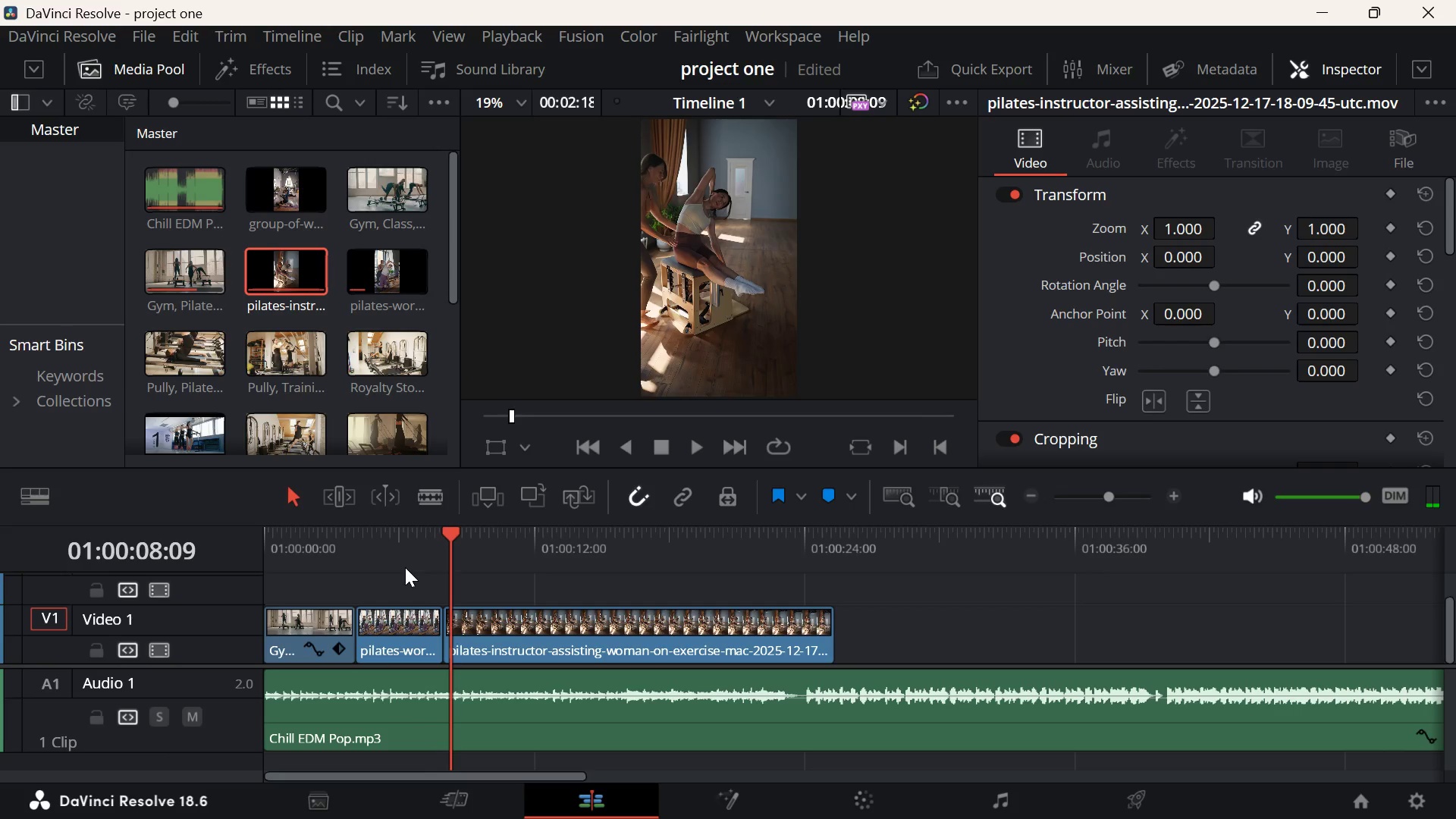 
key(ArrowLeft)
 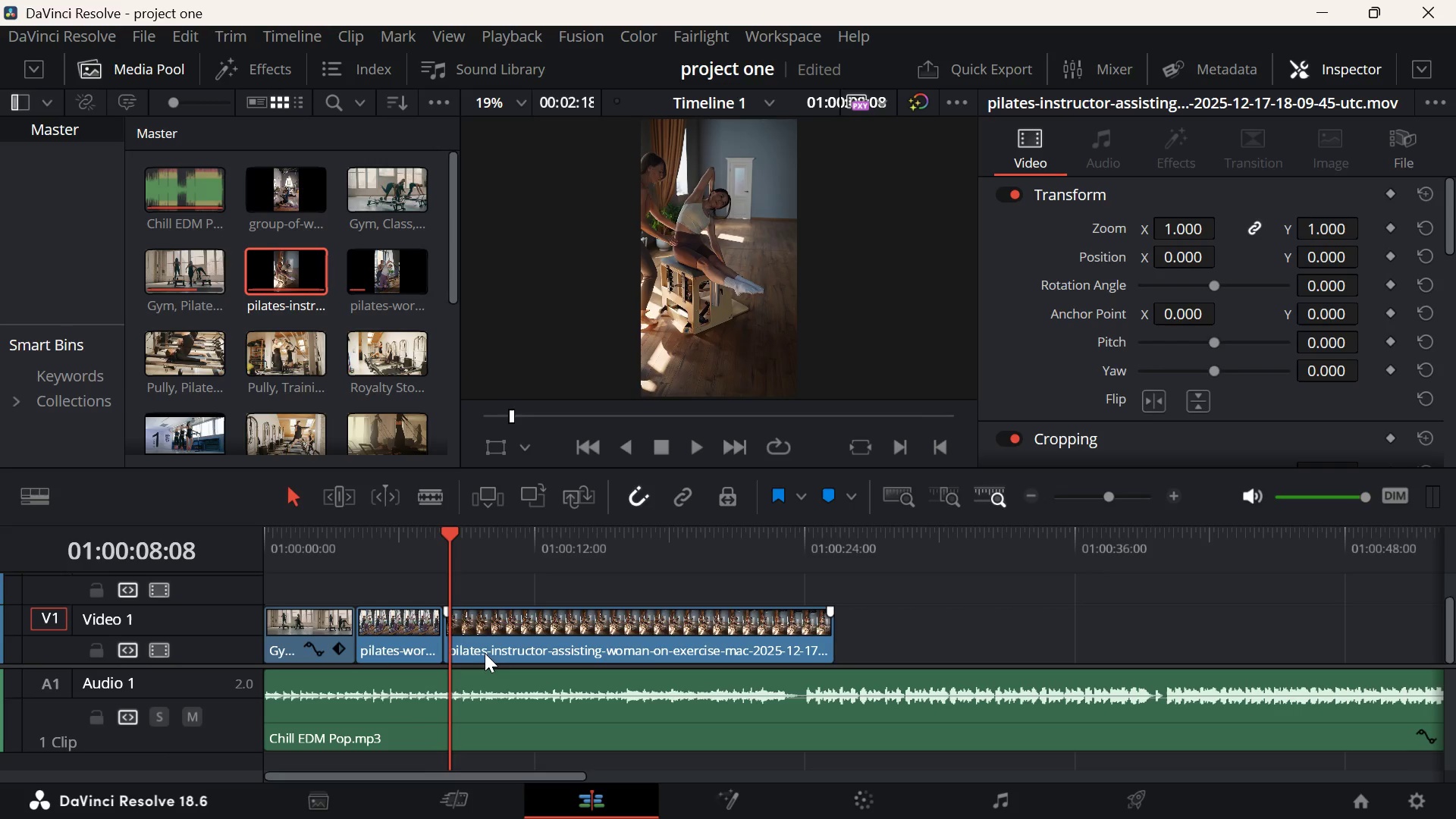 
left_click_drag(start_coordinate=[485, 642], to_coordinate=[498, 644])
 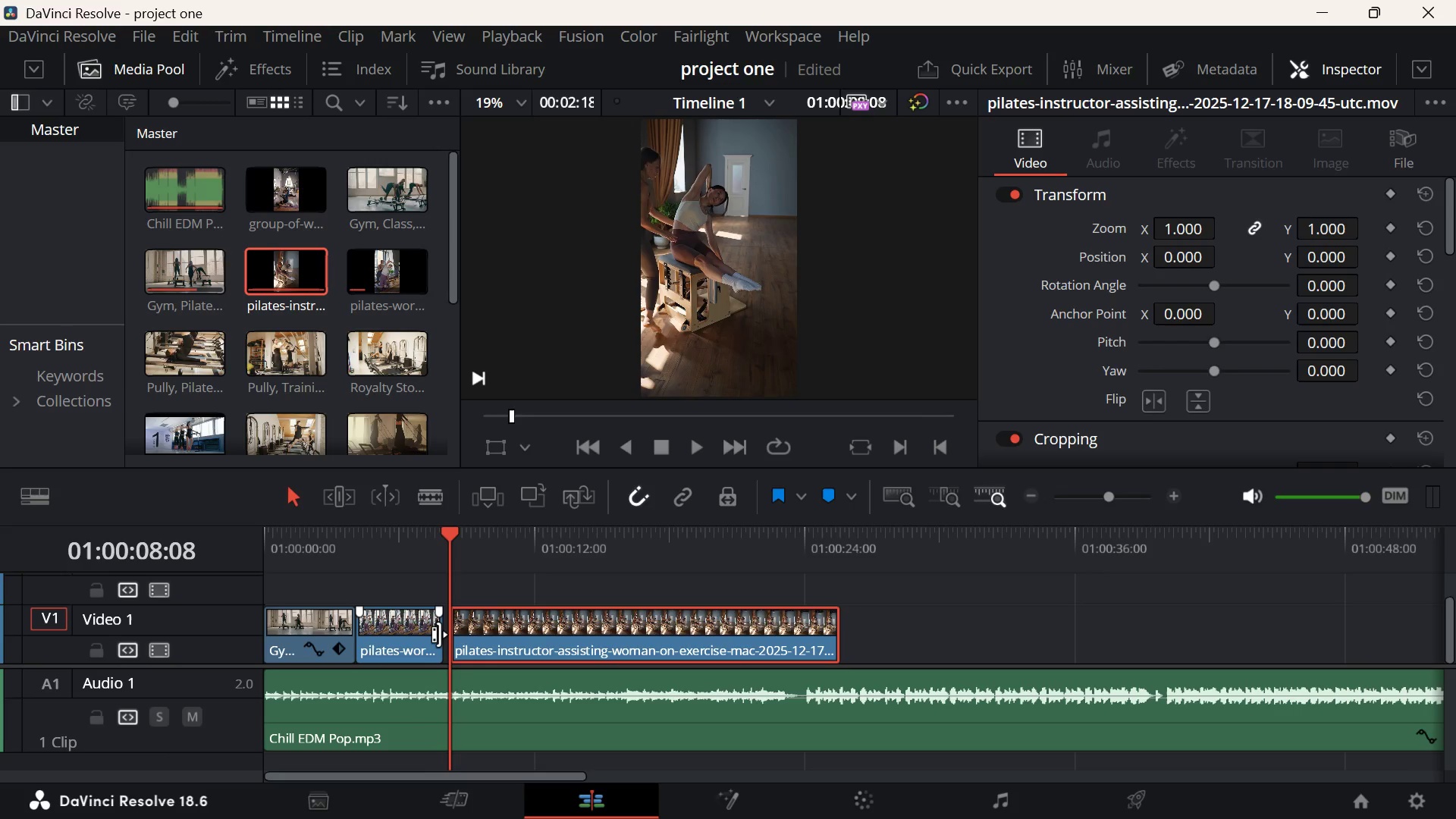 
left_click_drag(start_coordinate=[439, 634], to_coordinate=[447, 634])
 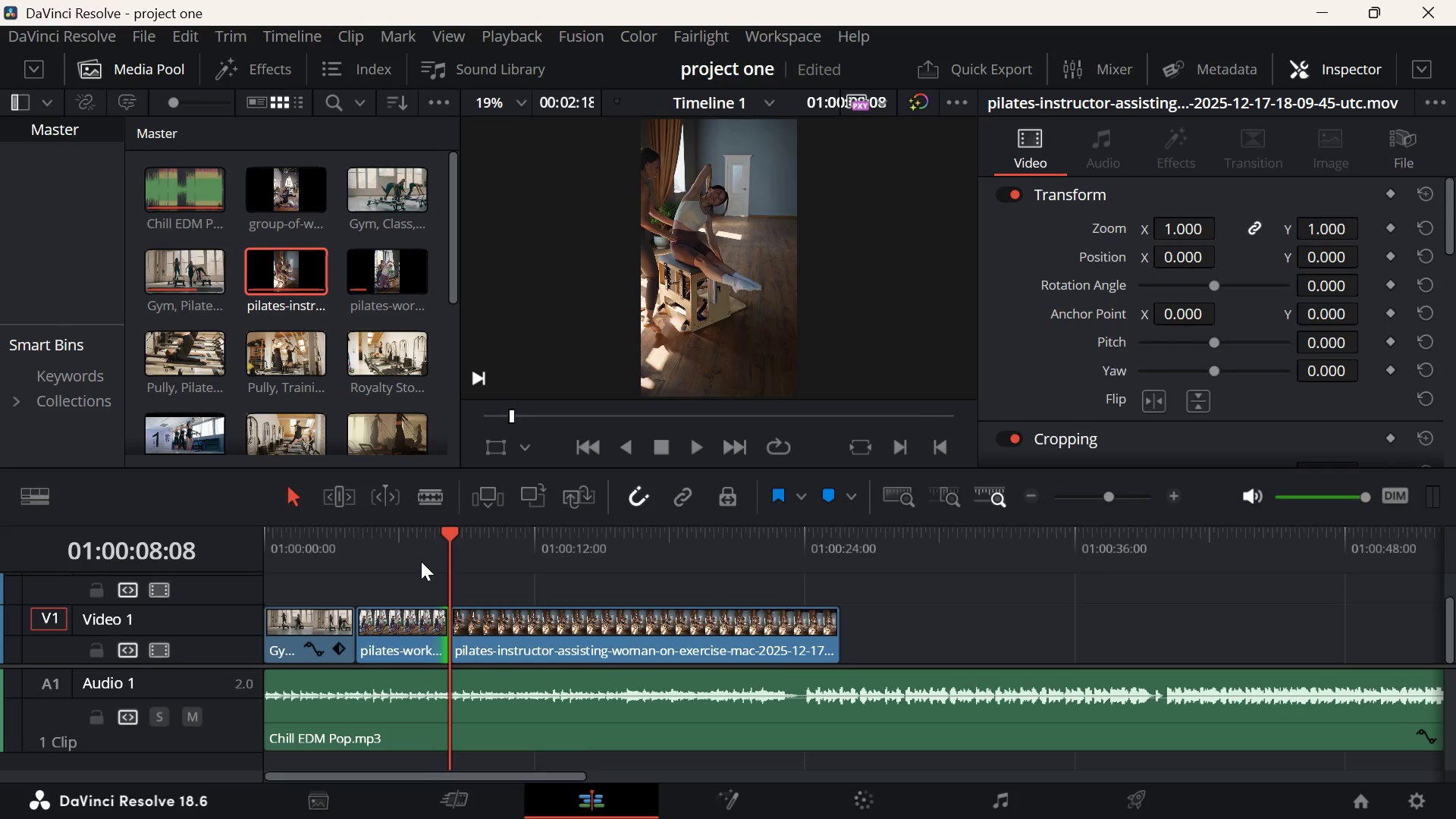 
left_click([421, 561])
 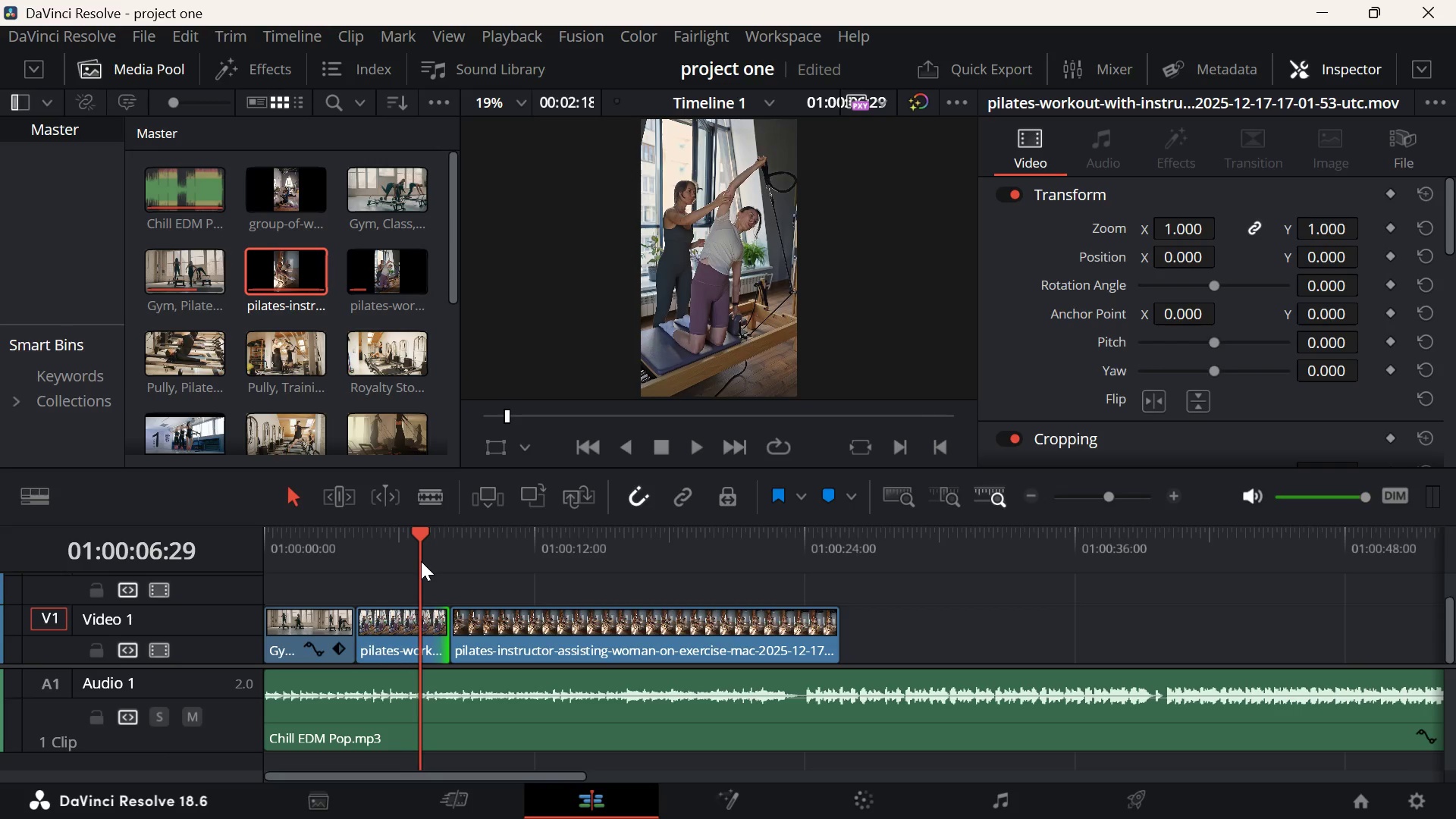 
key(Space)
 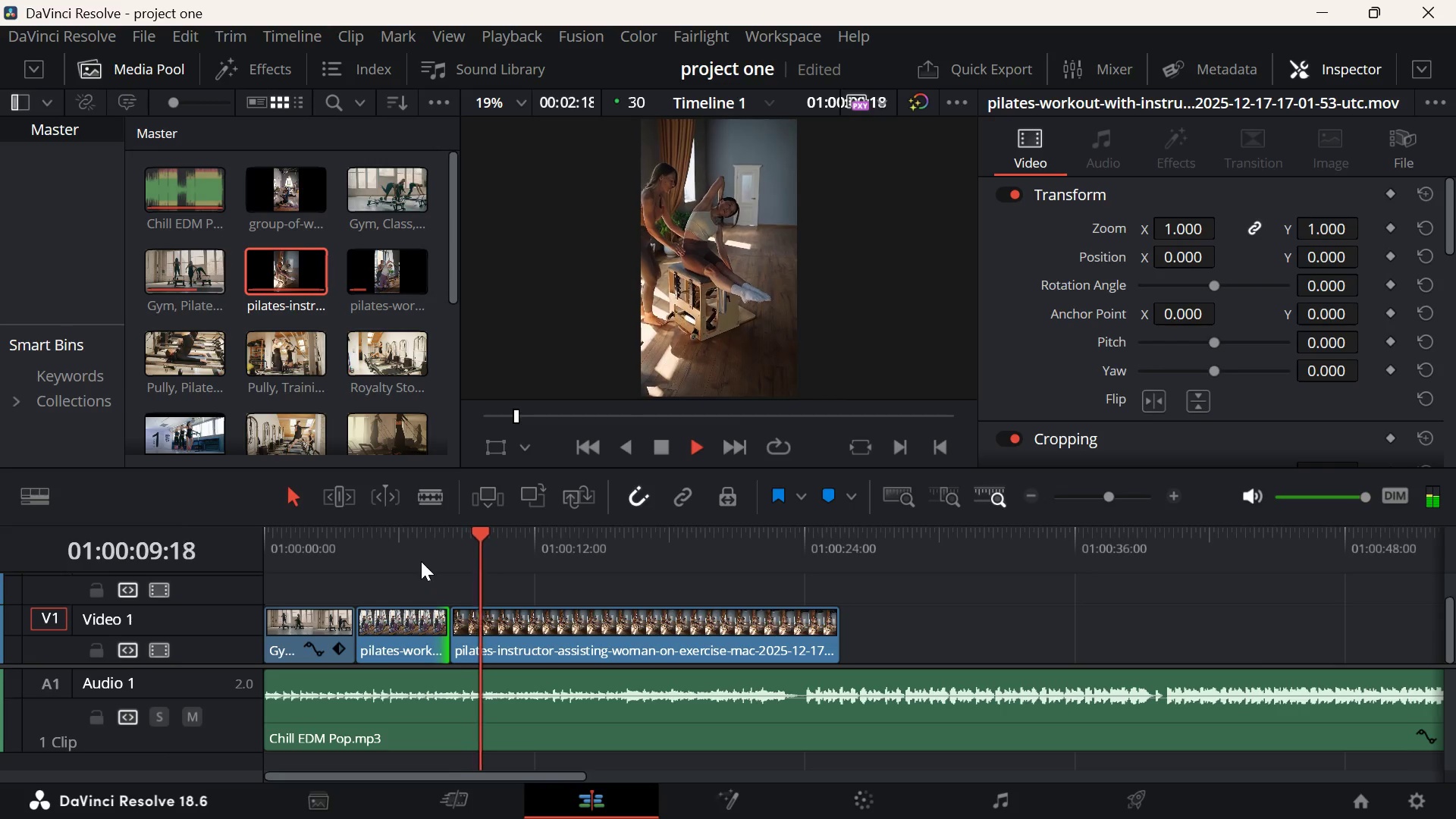 
key(Space)
 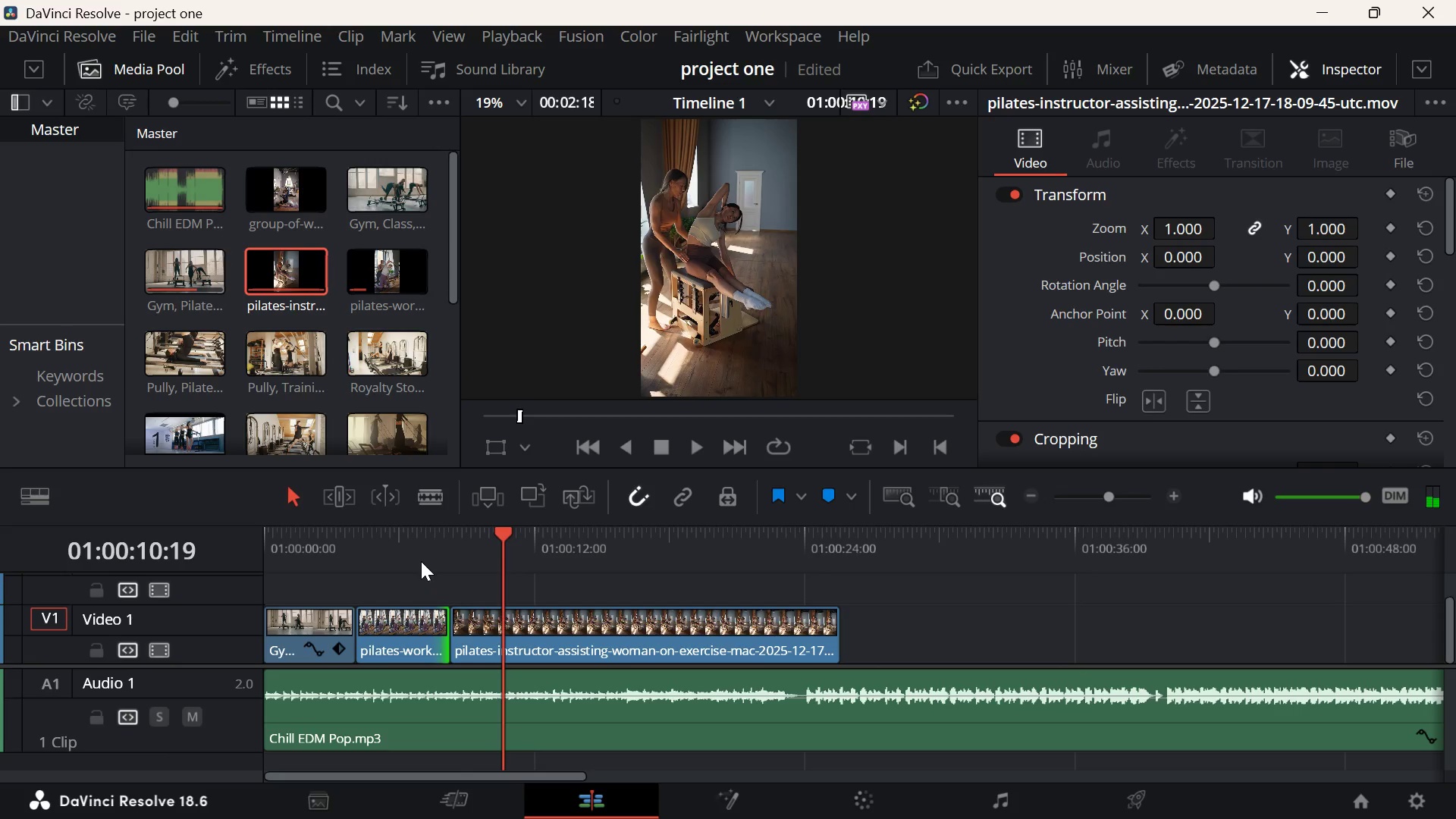 
key(Space)
 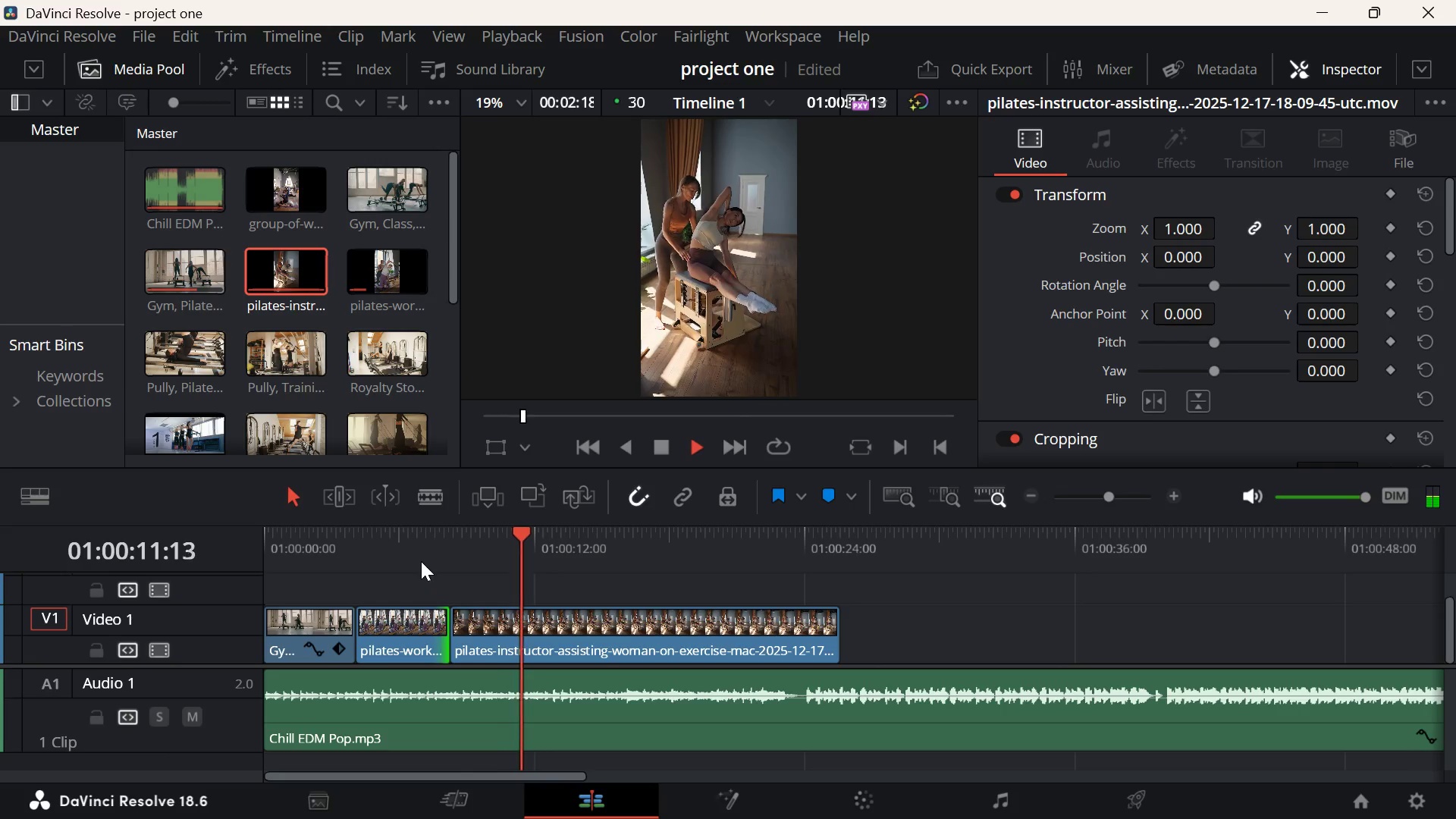 
key(Space)
 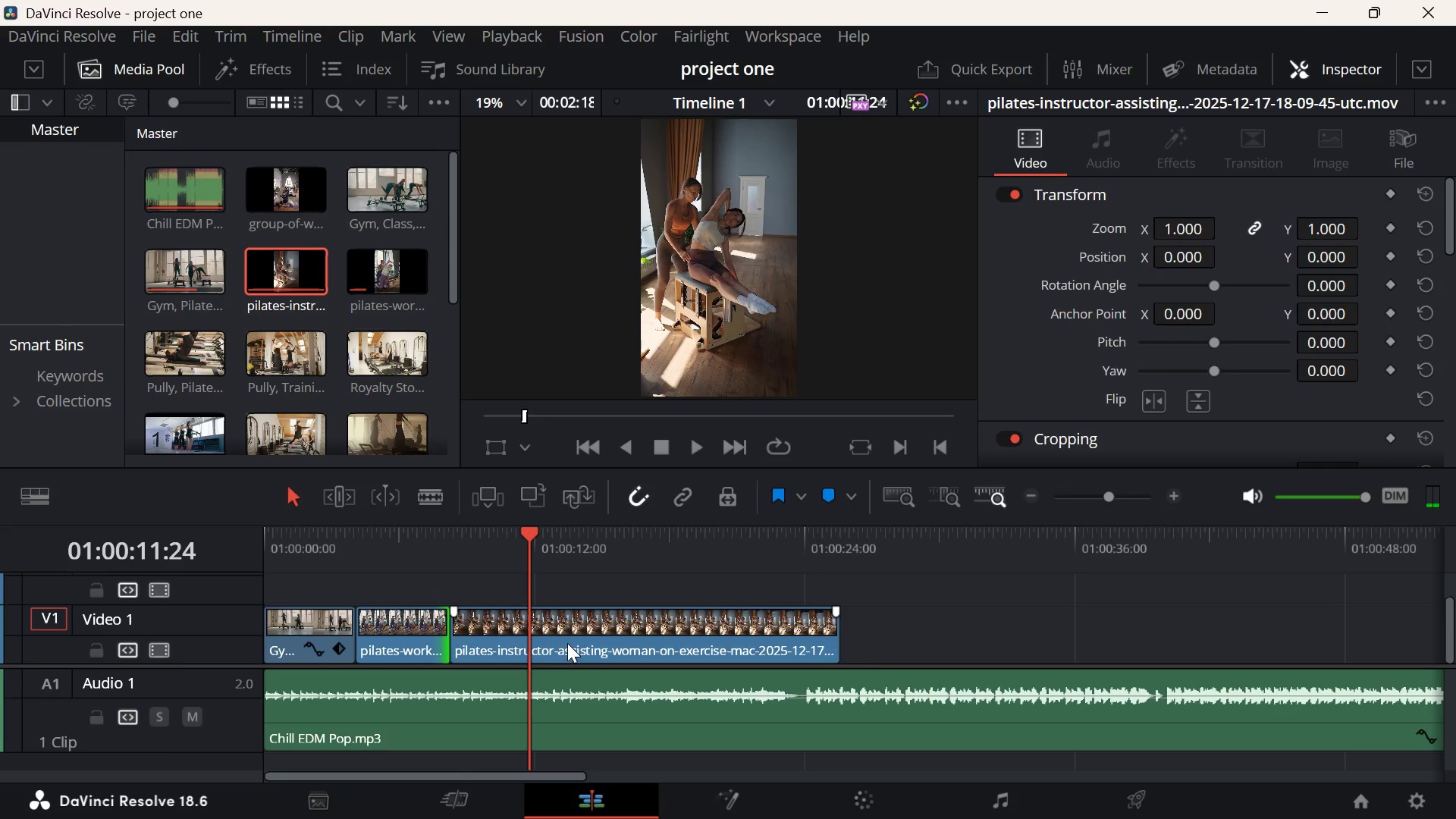 
left_click([567, 643])
 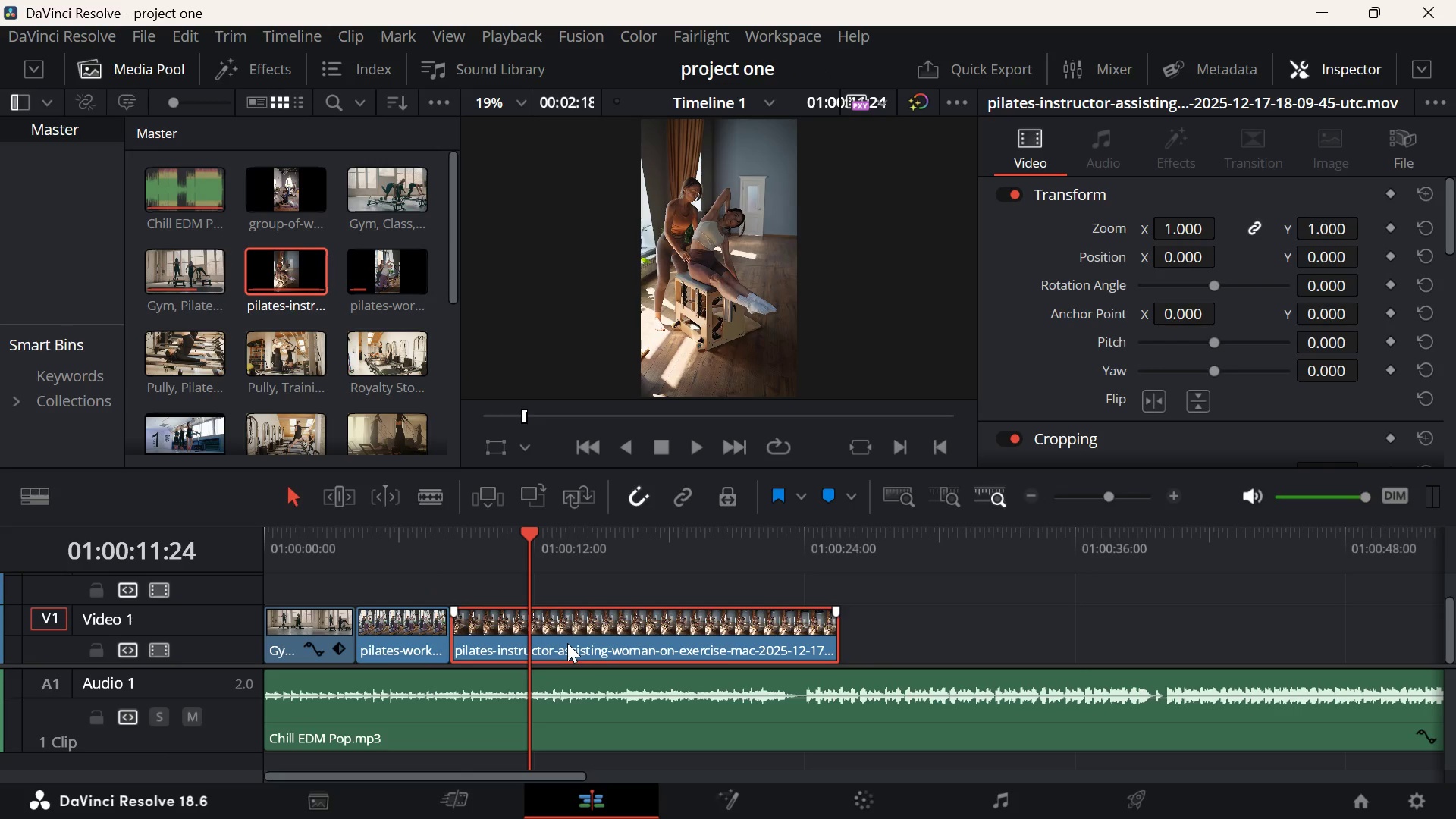 
key(D)
 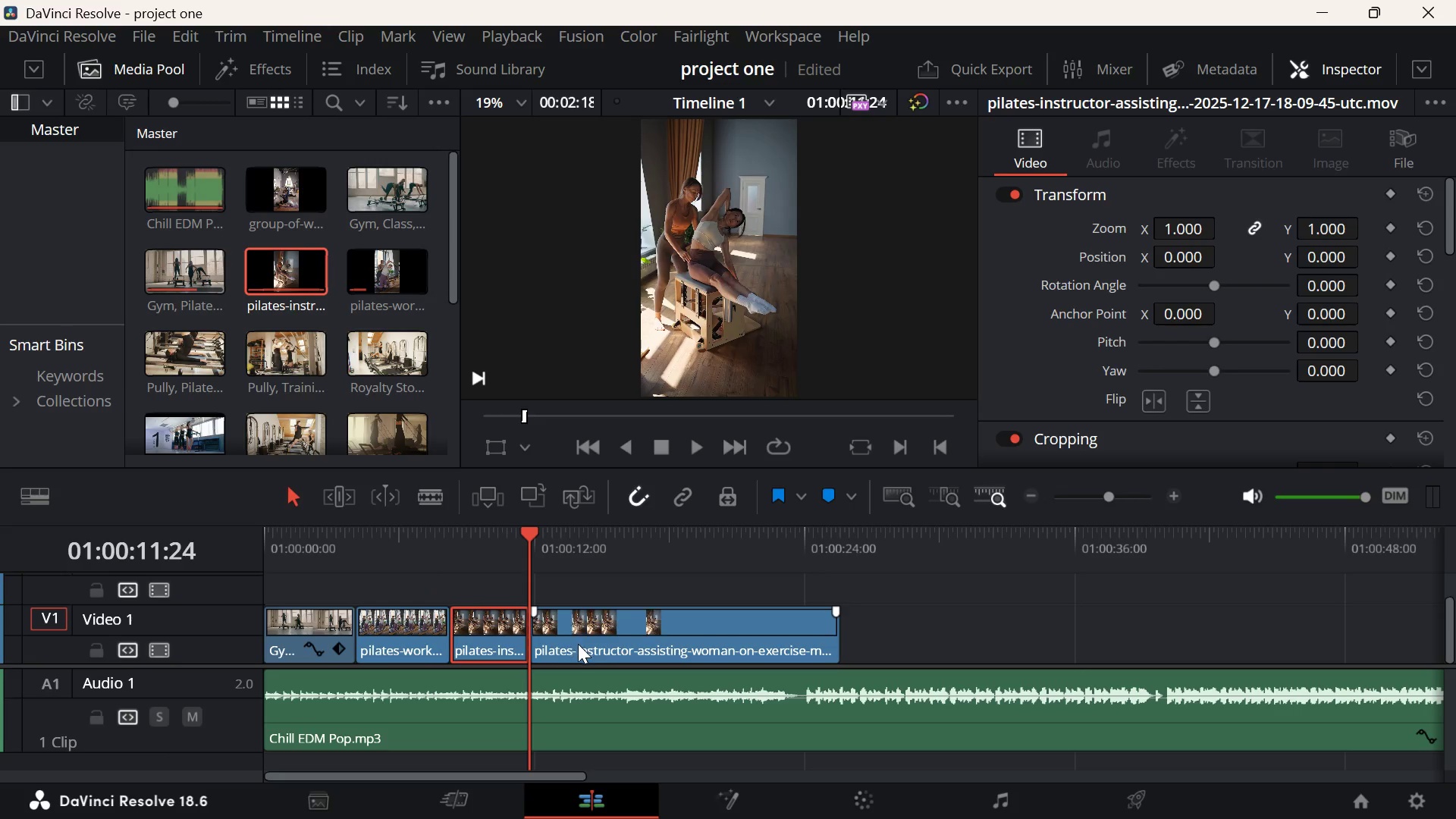 
left_click([578, 644])
 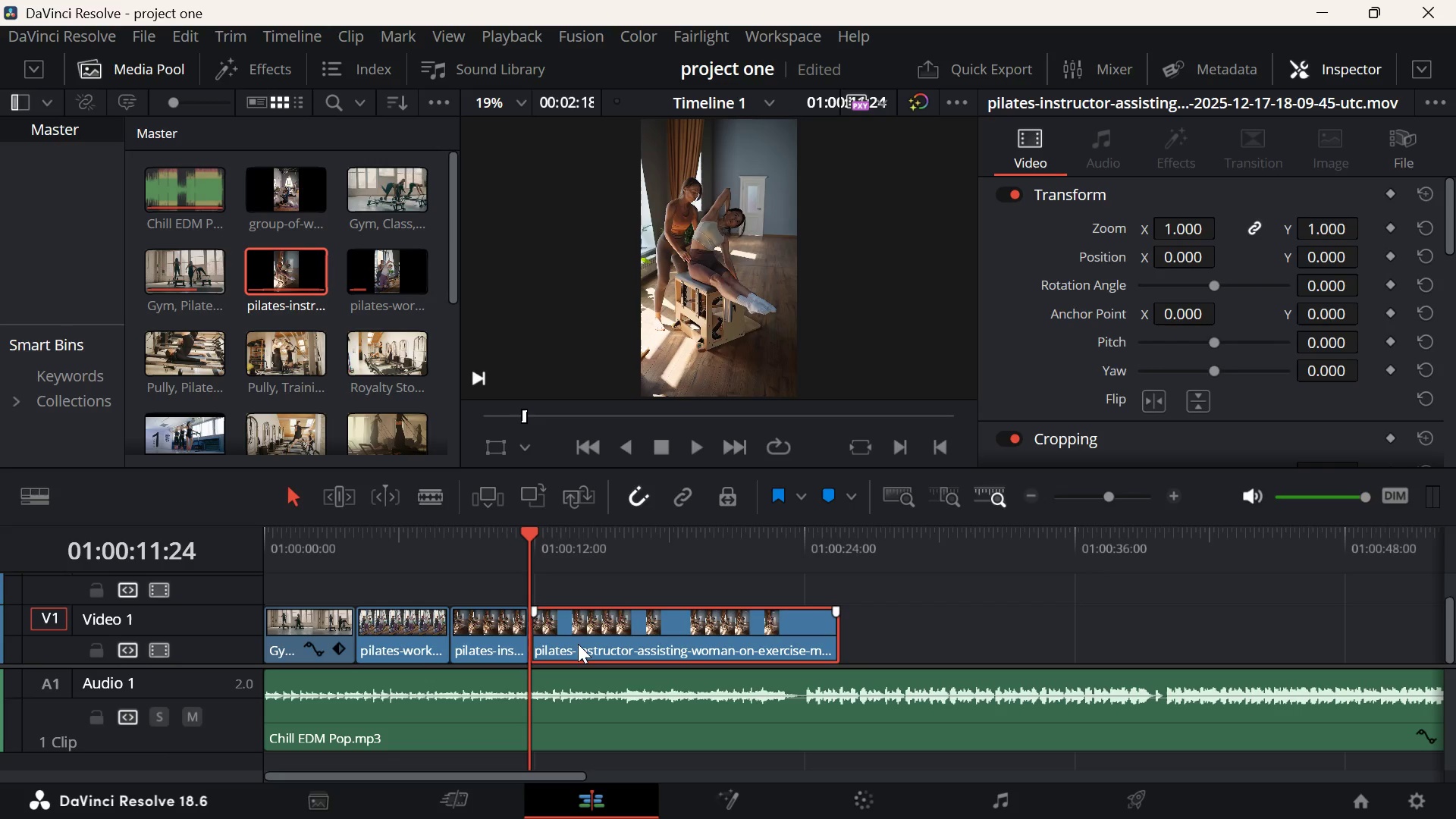 
key(Backspace)
 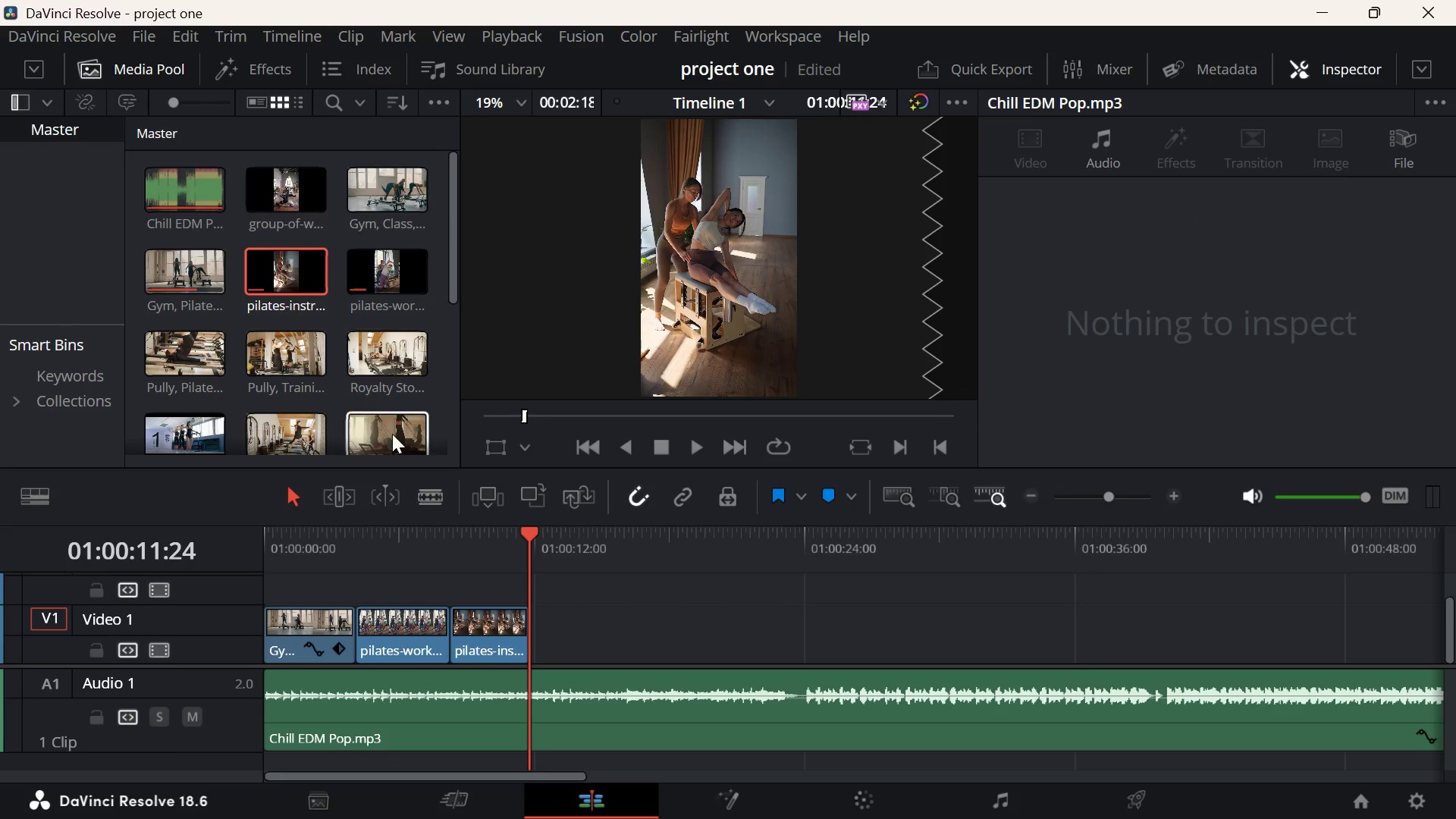 
scroll: coordinate [371, 407], scroll_direction: down, amount: 3.0
 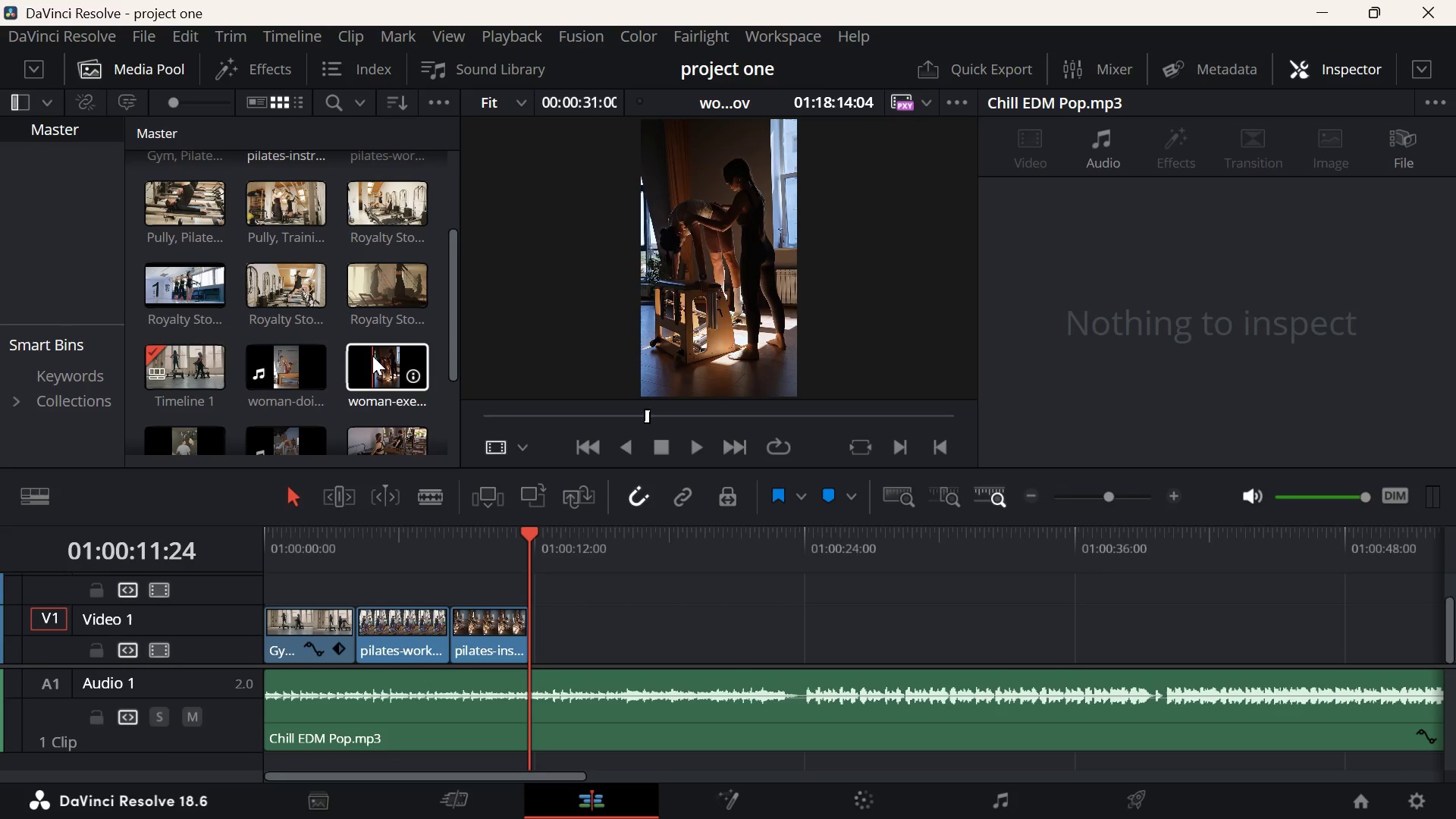 
left_click_drag(start_coordinate=[372, 357], to_coordinate=[525, 647])
 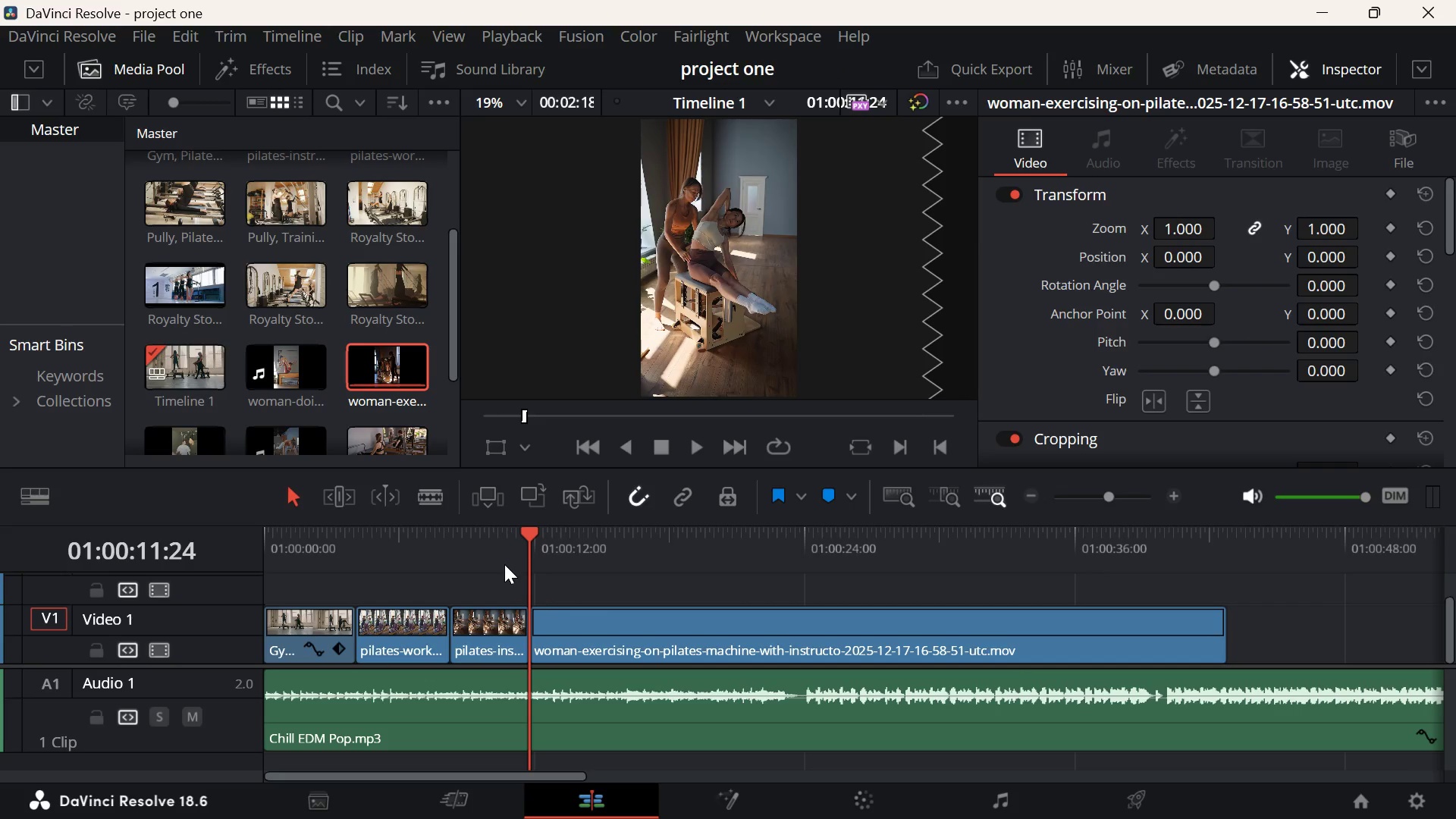 
left_click([504, 564])
 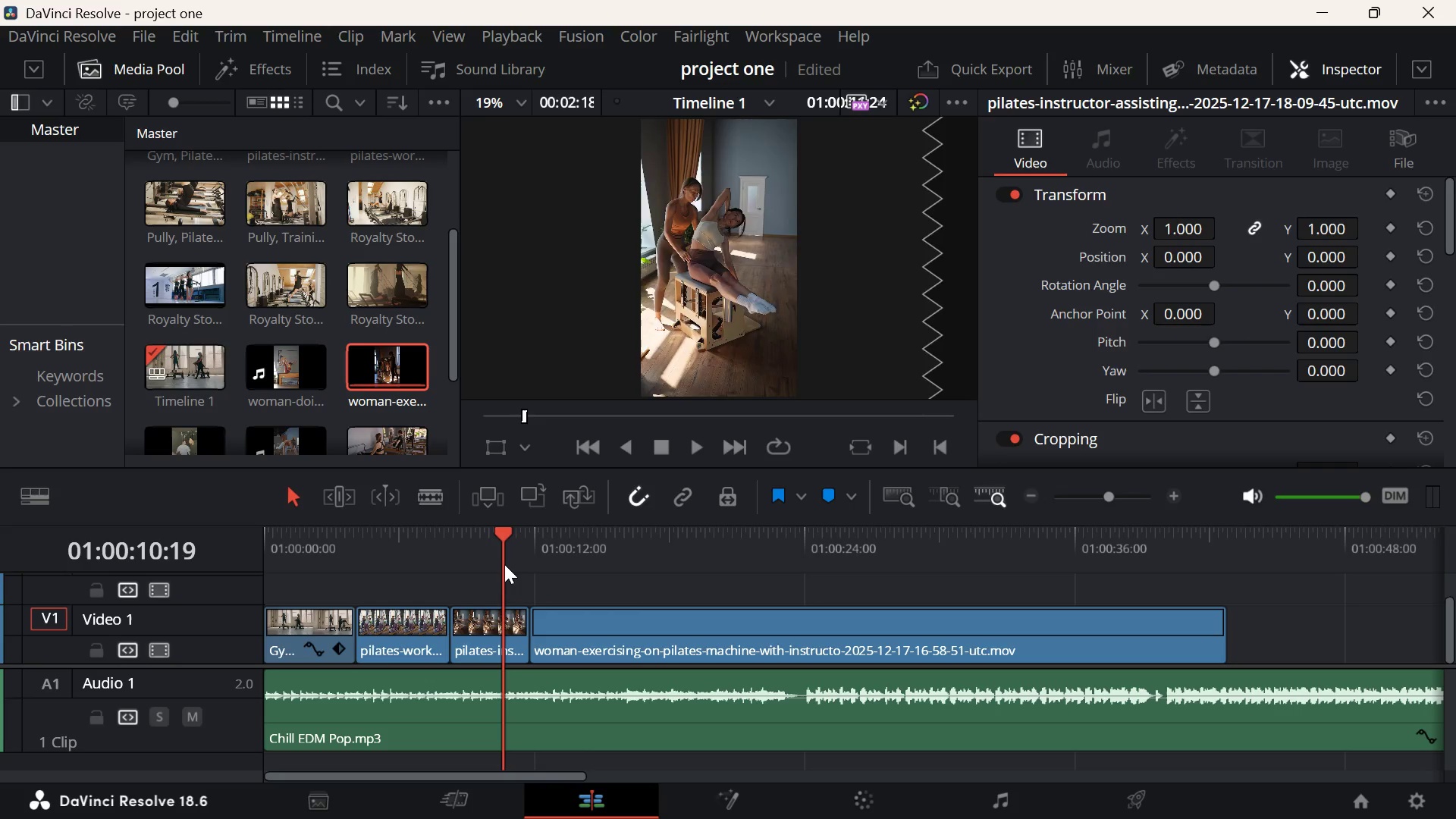 
key(Space)
 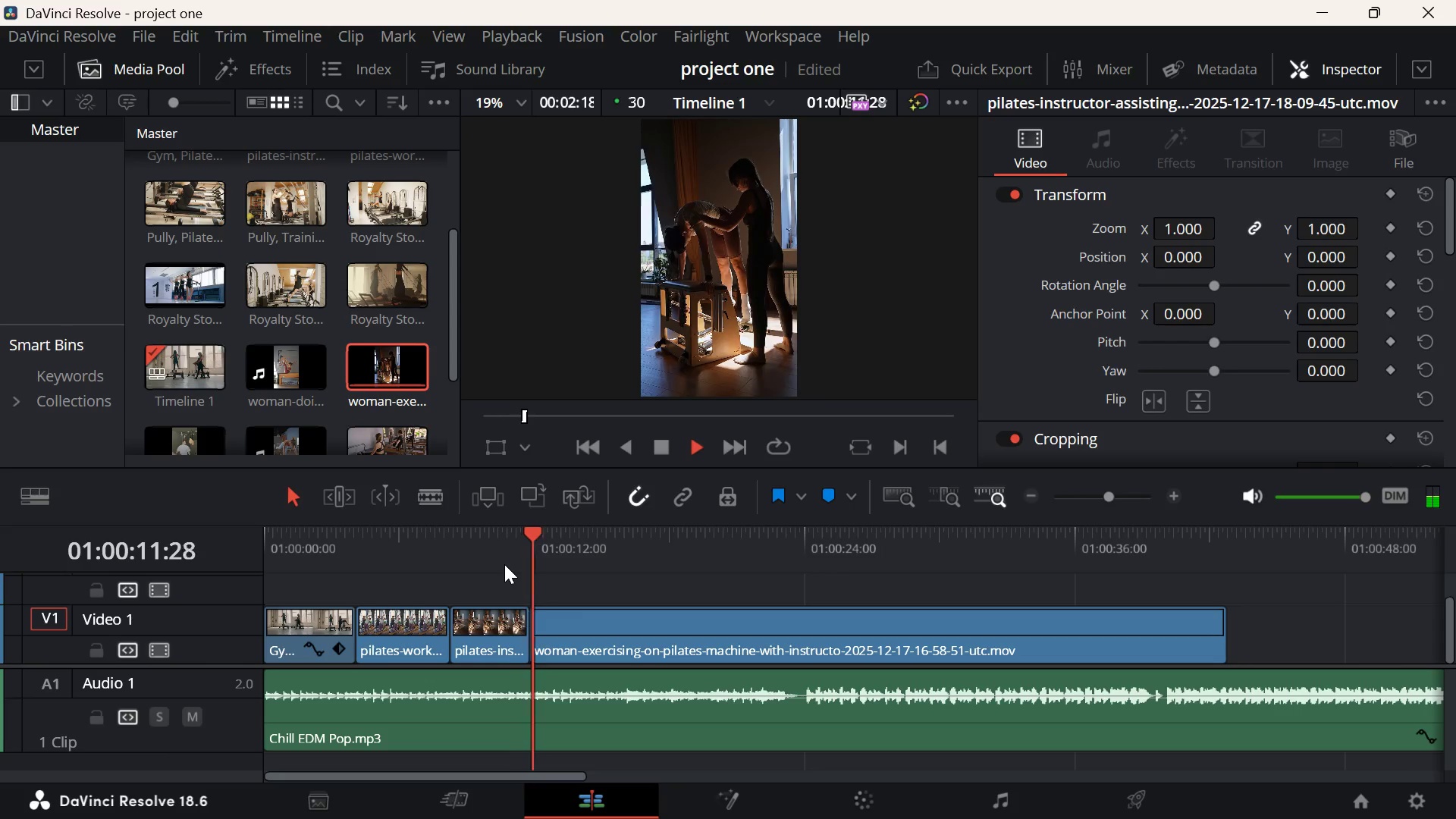 
key(Space)
 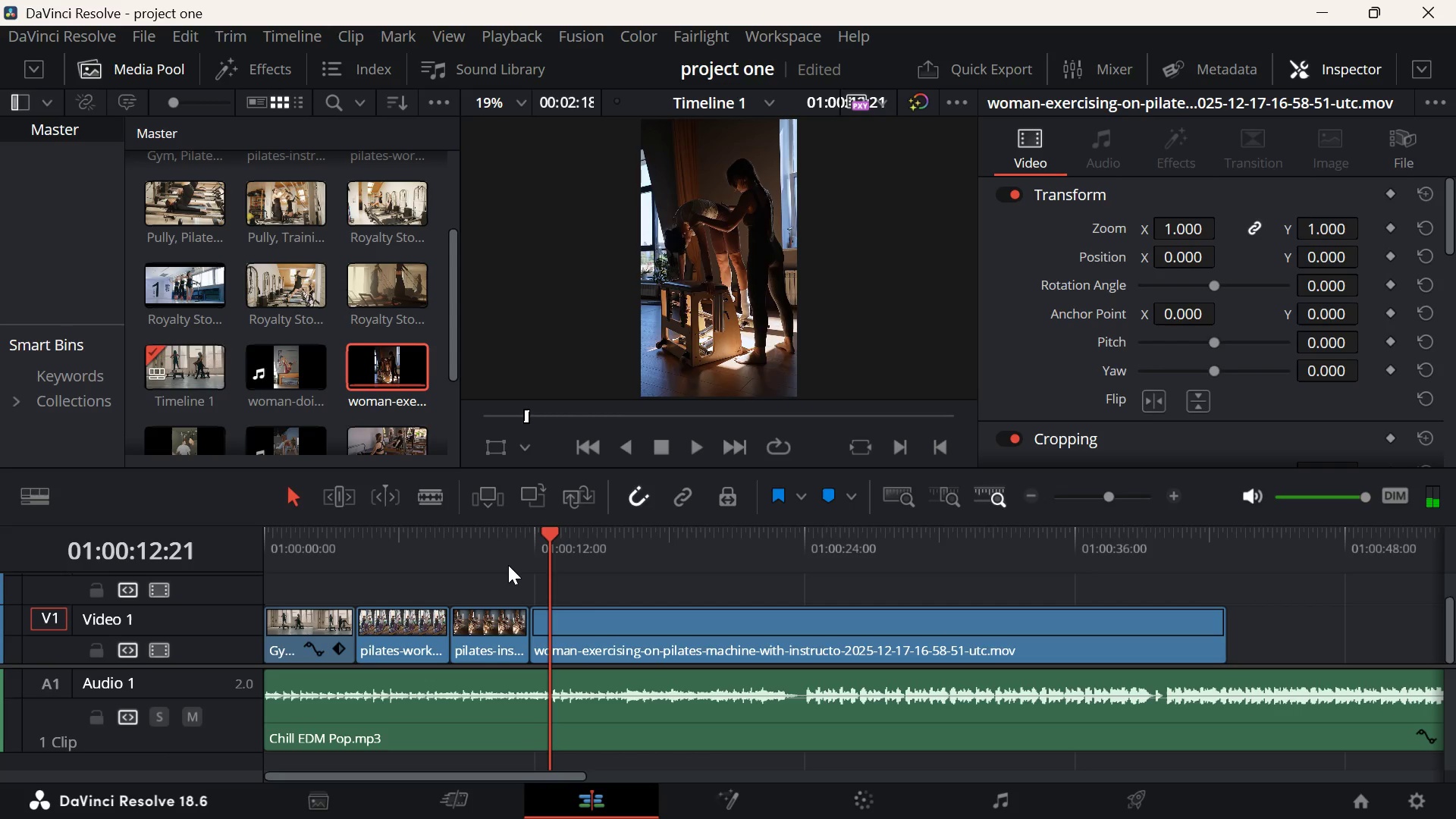 
left_click([510, 565])
 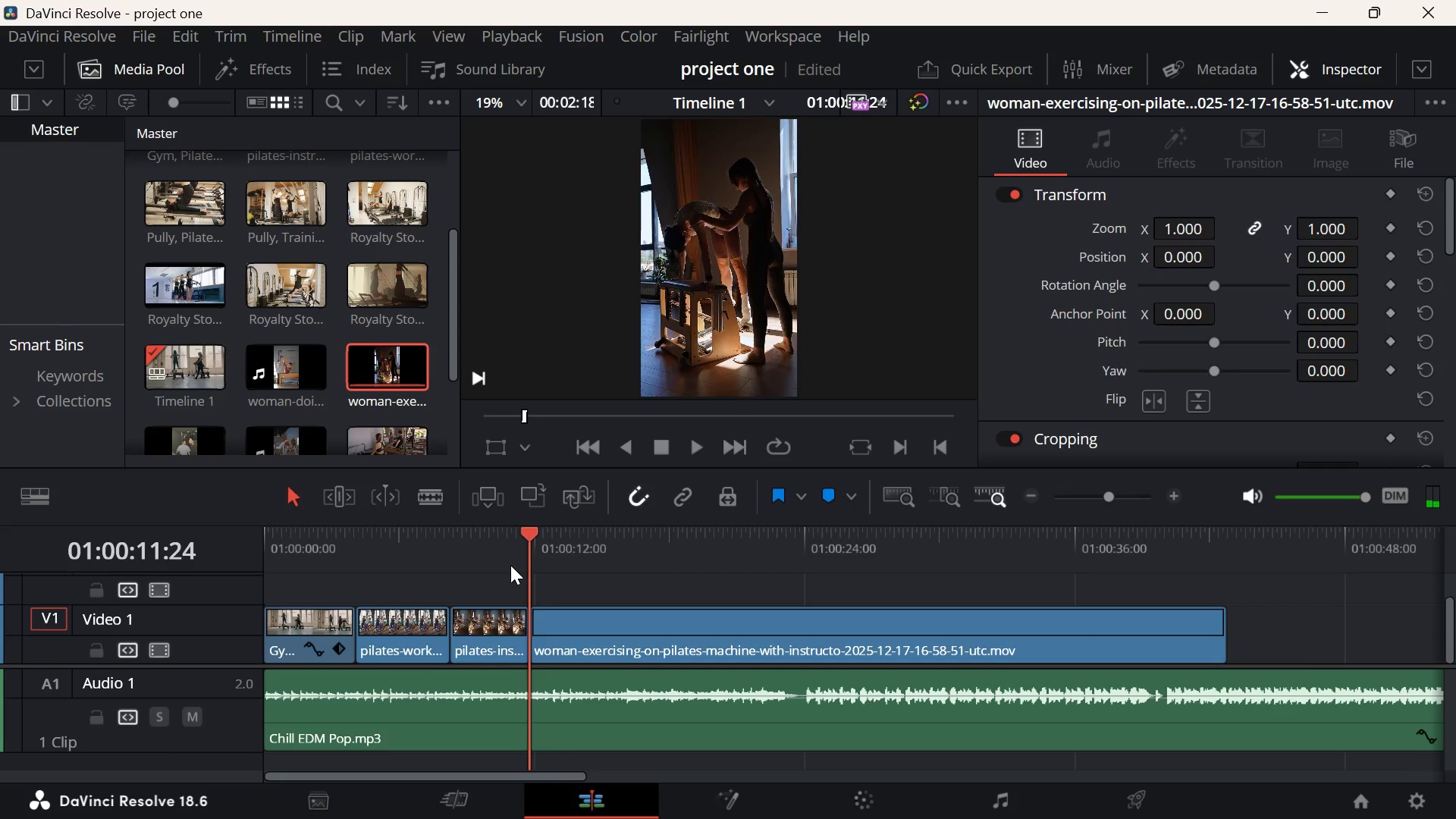 
key(Space)
 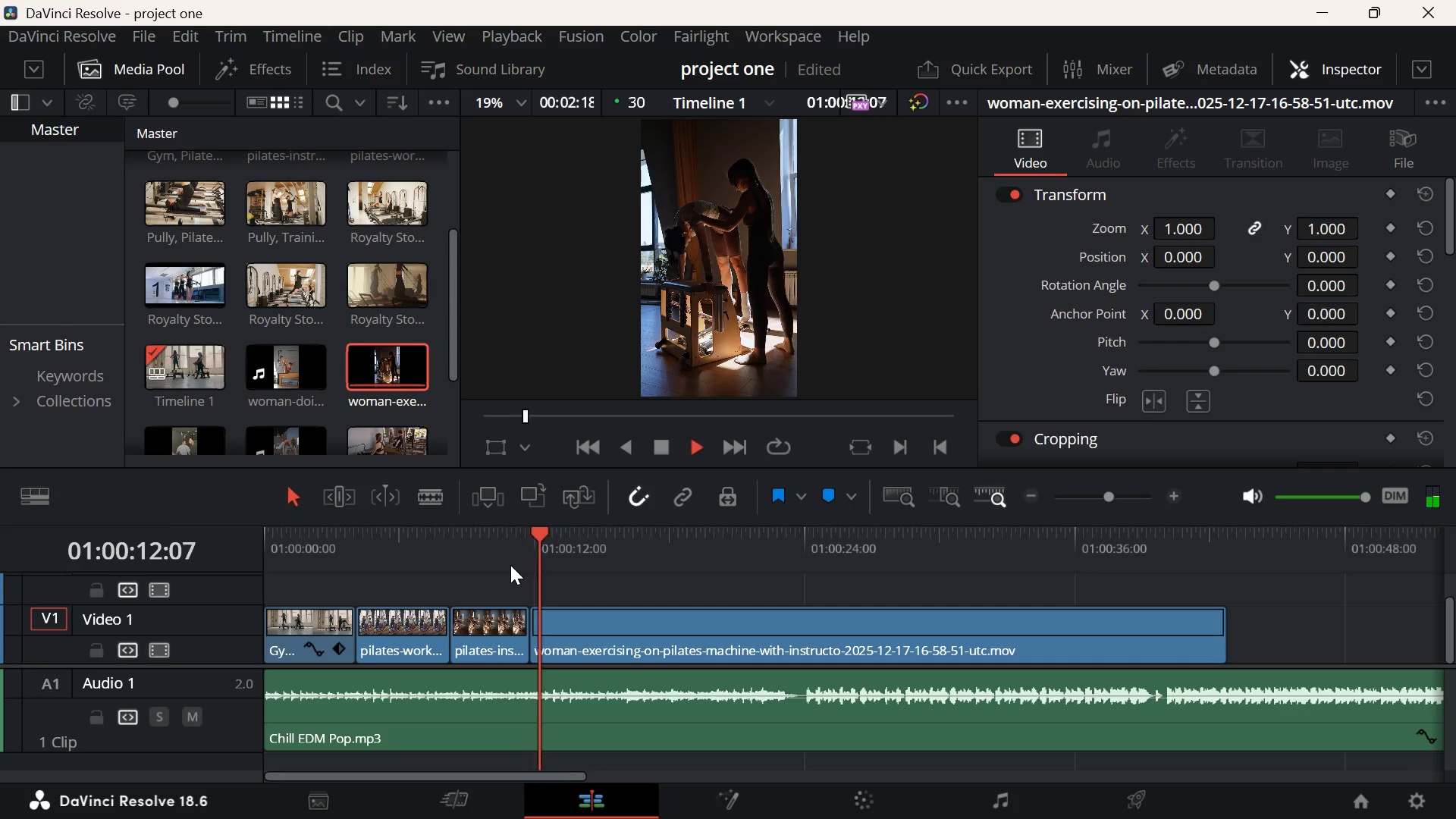 
key(Space)
 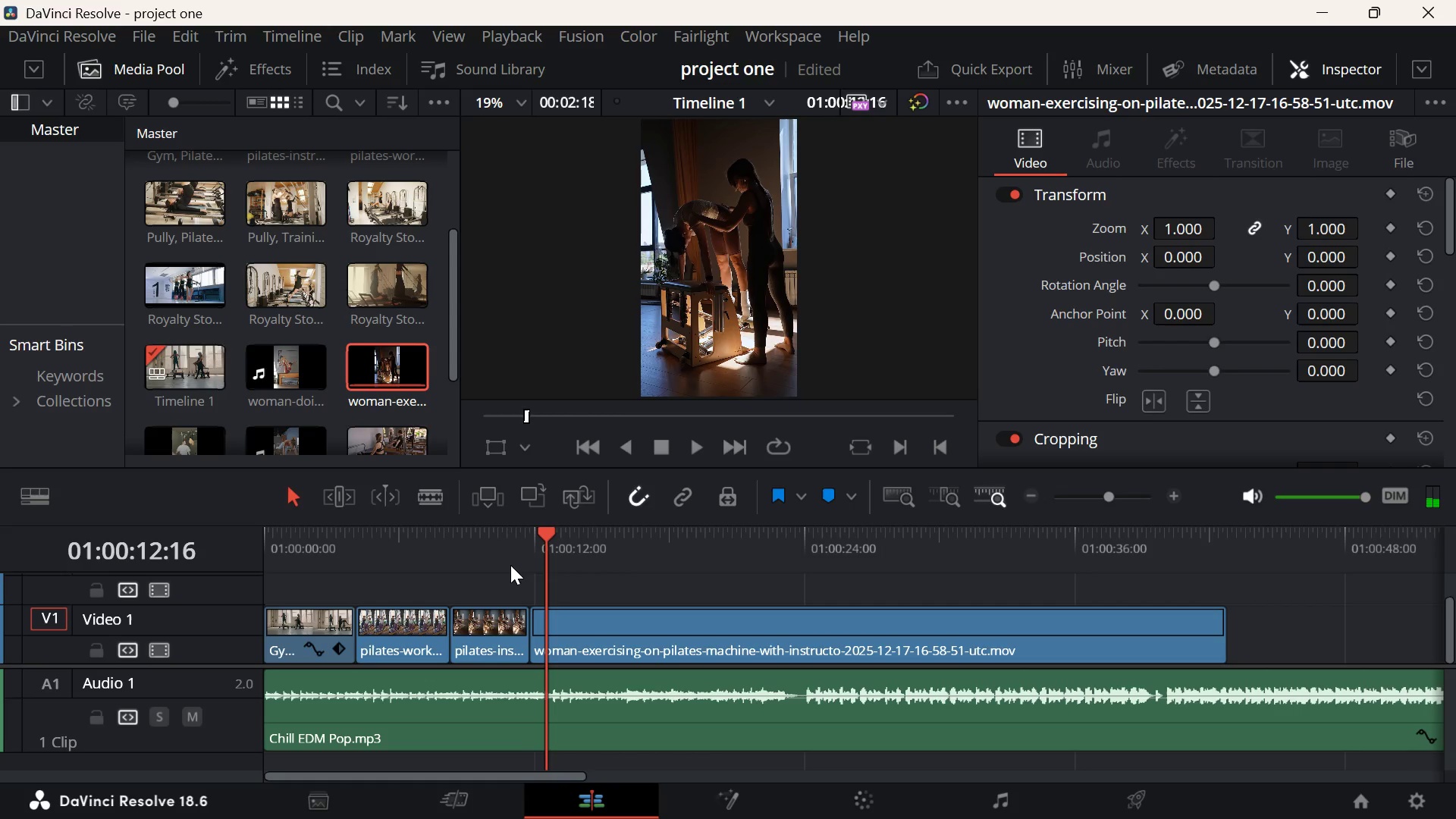 
left_click([510, 565])
 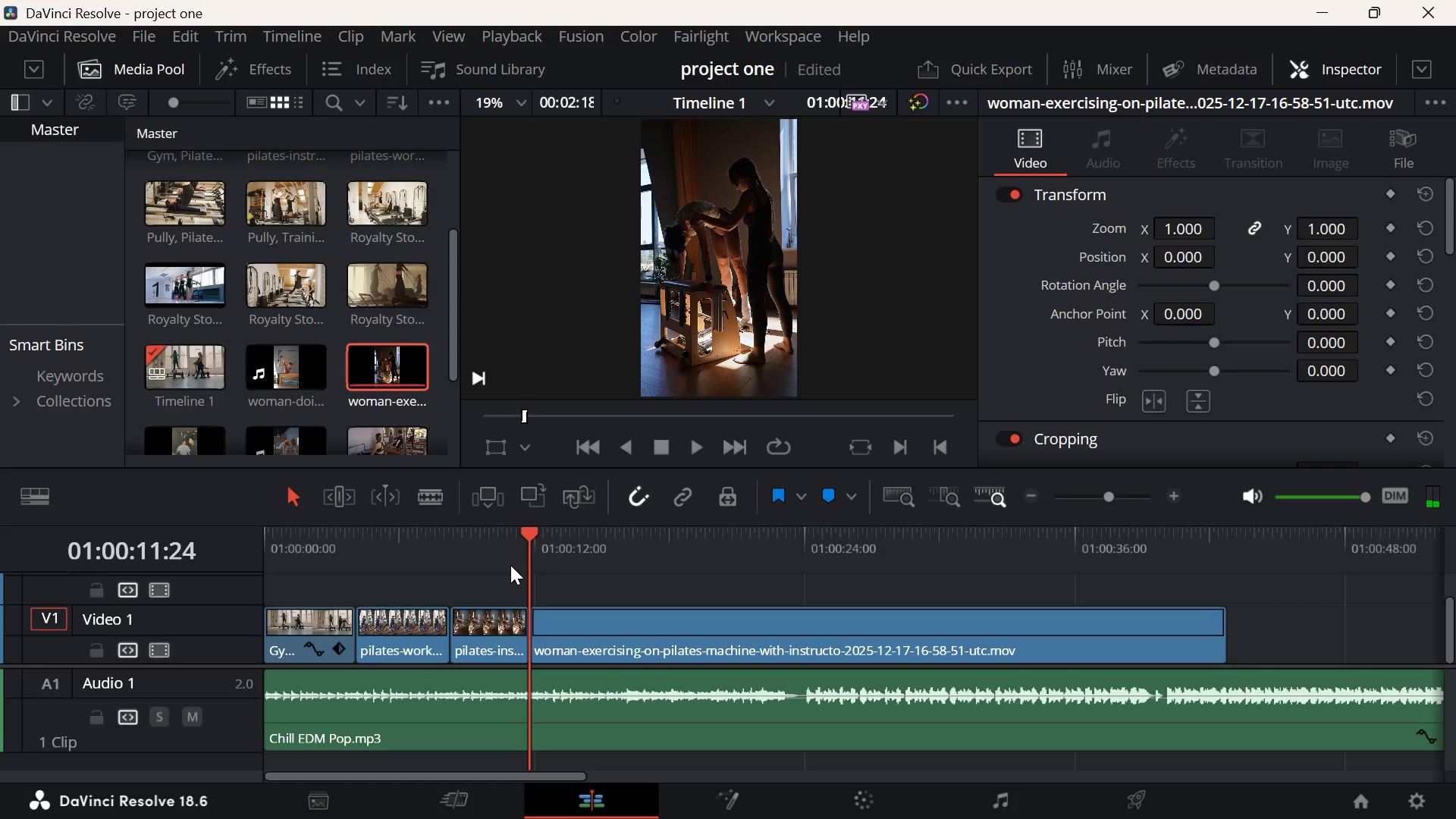 
key(Space)
 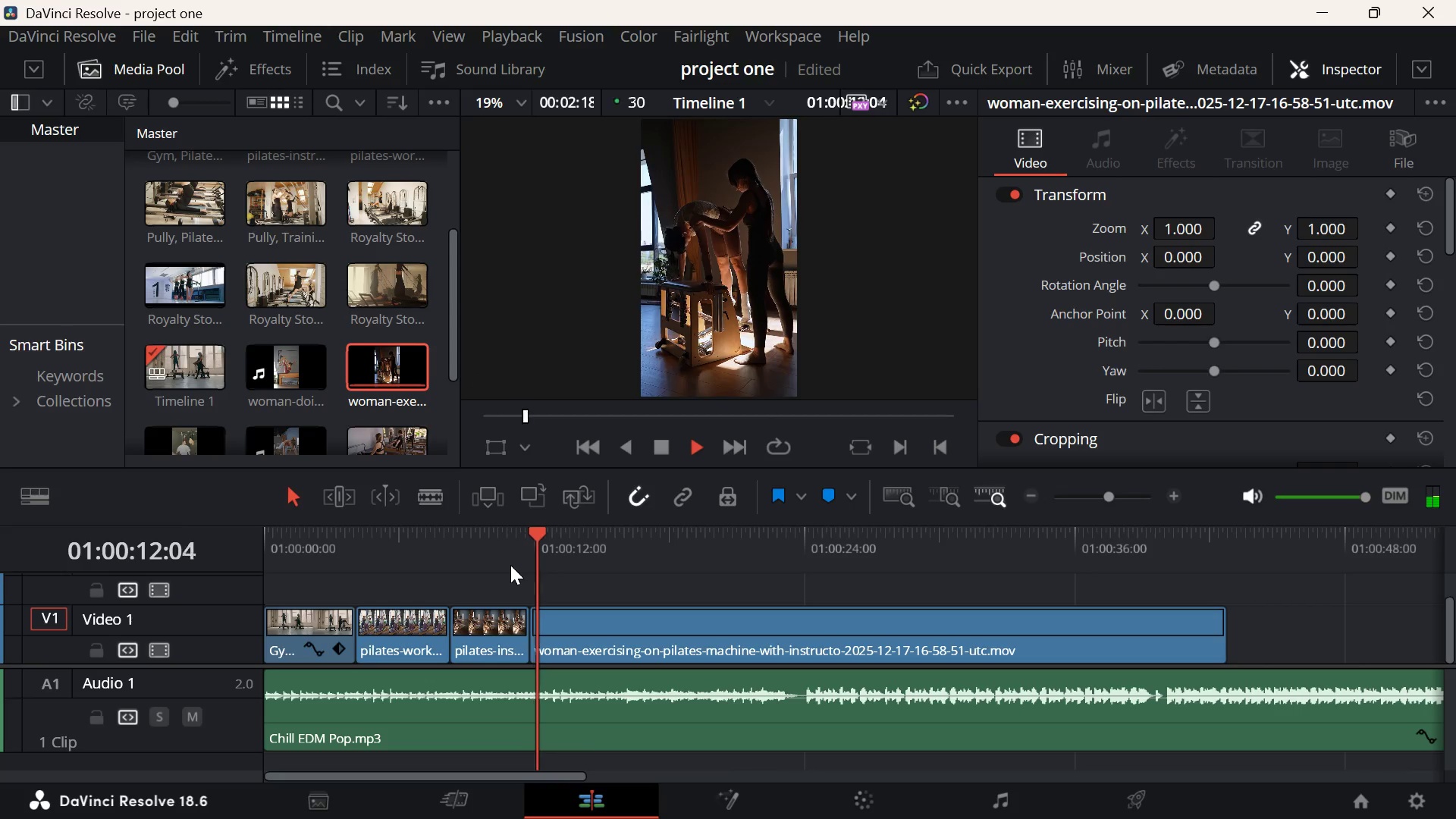 
key(Space)
 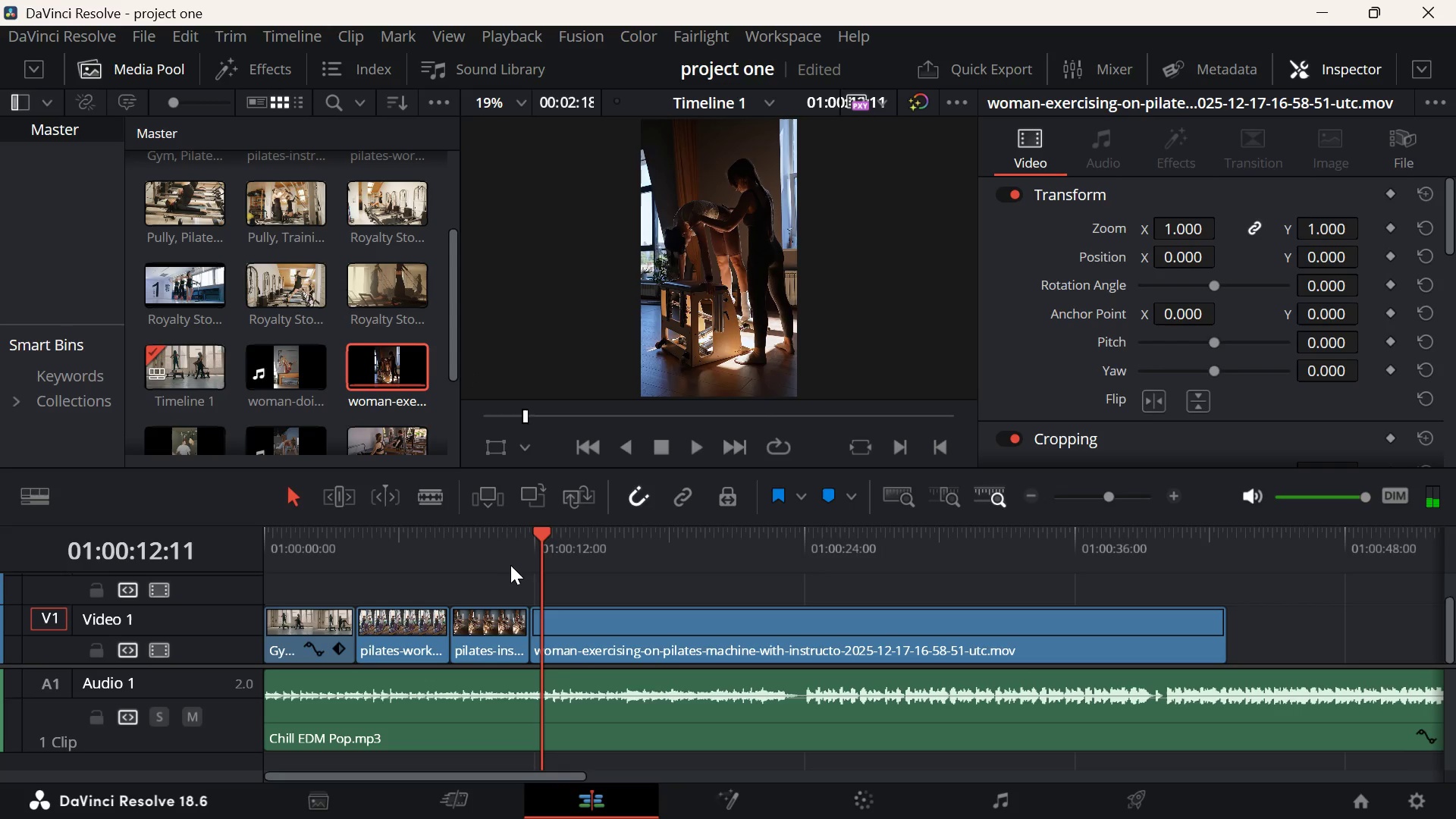 
left_click([500, 561])
 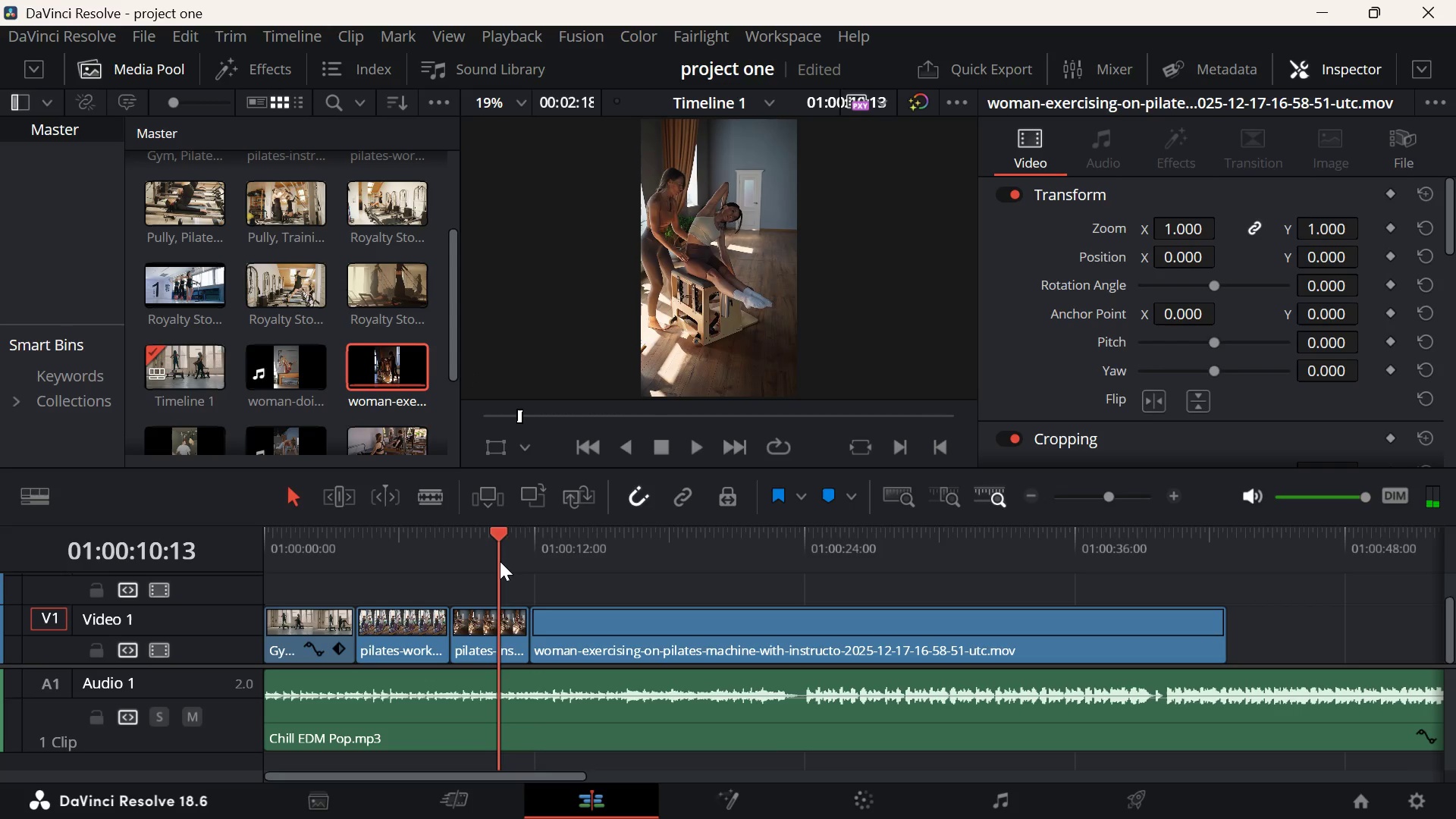 
key(Space)
 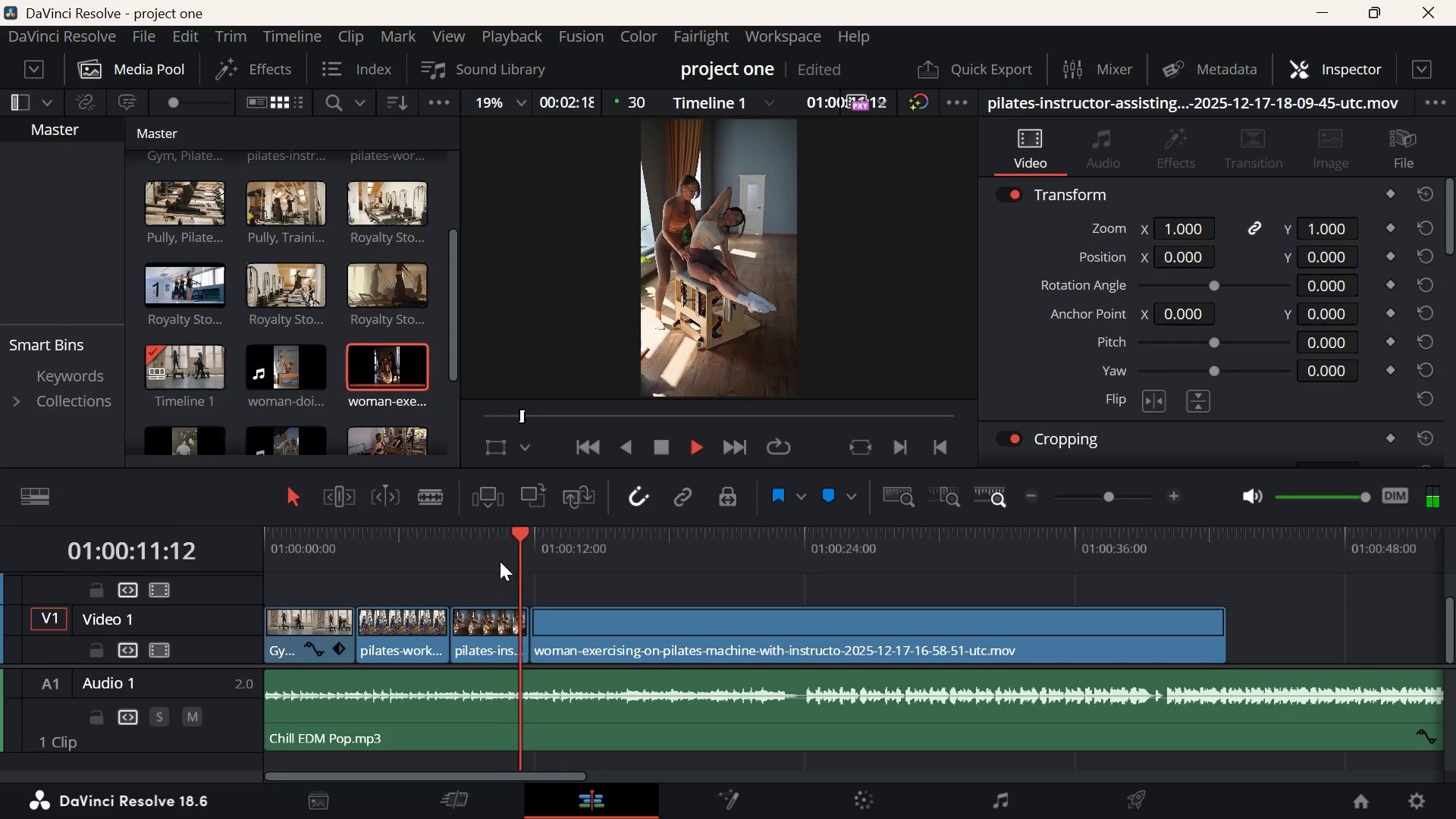 
key(Space)
 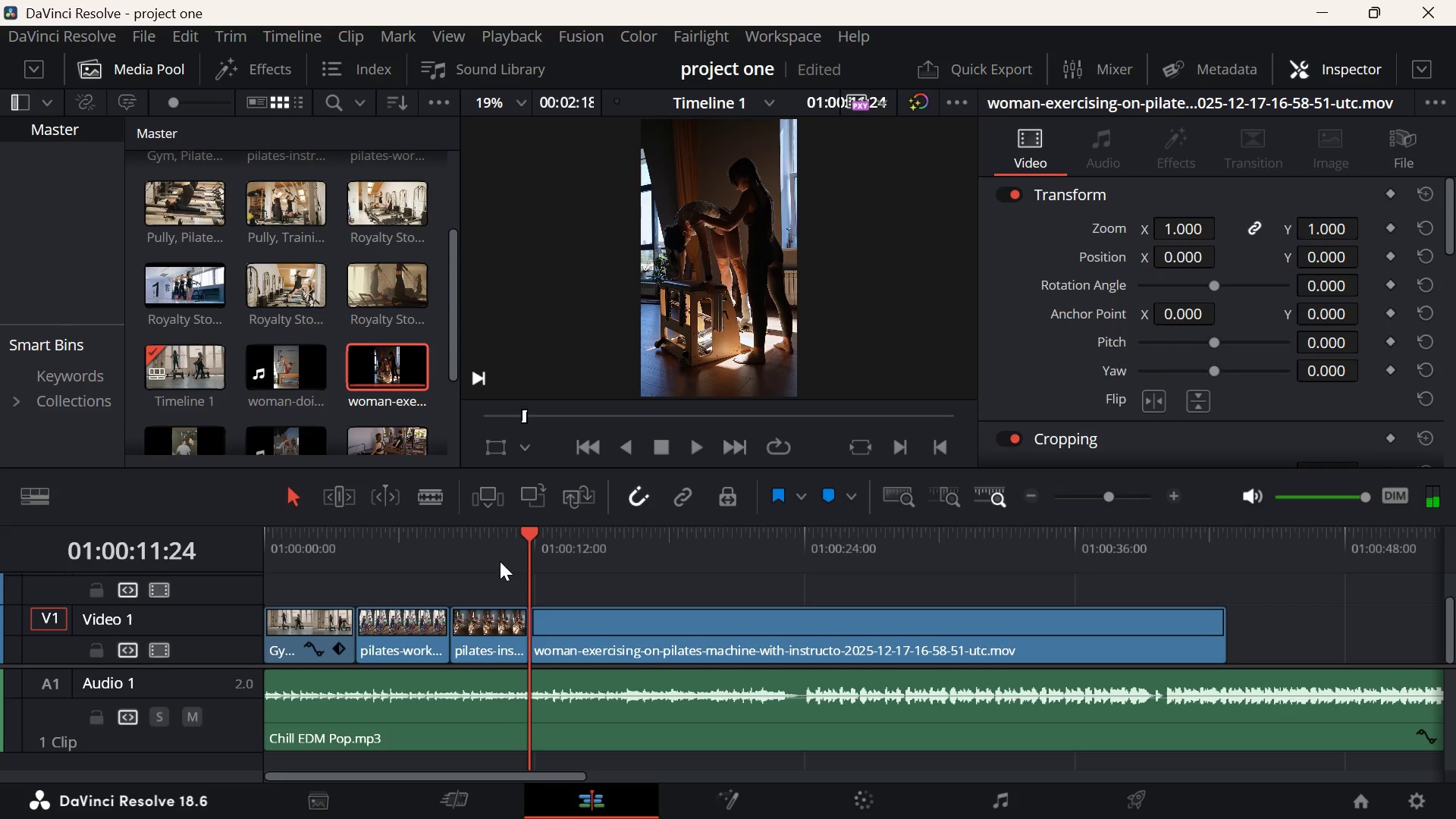 
key(Space)
 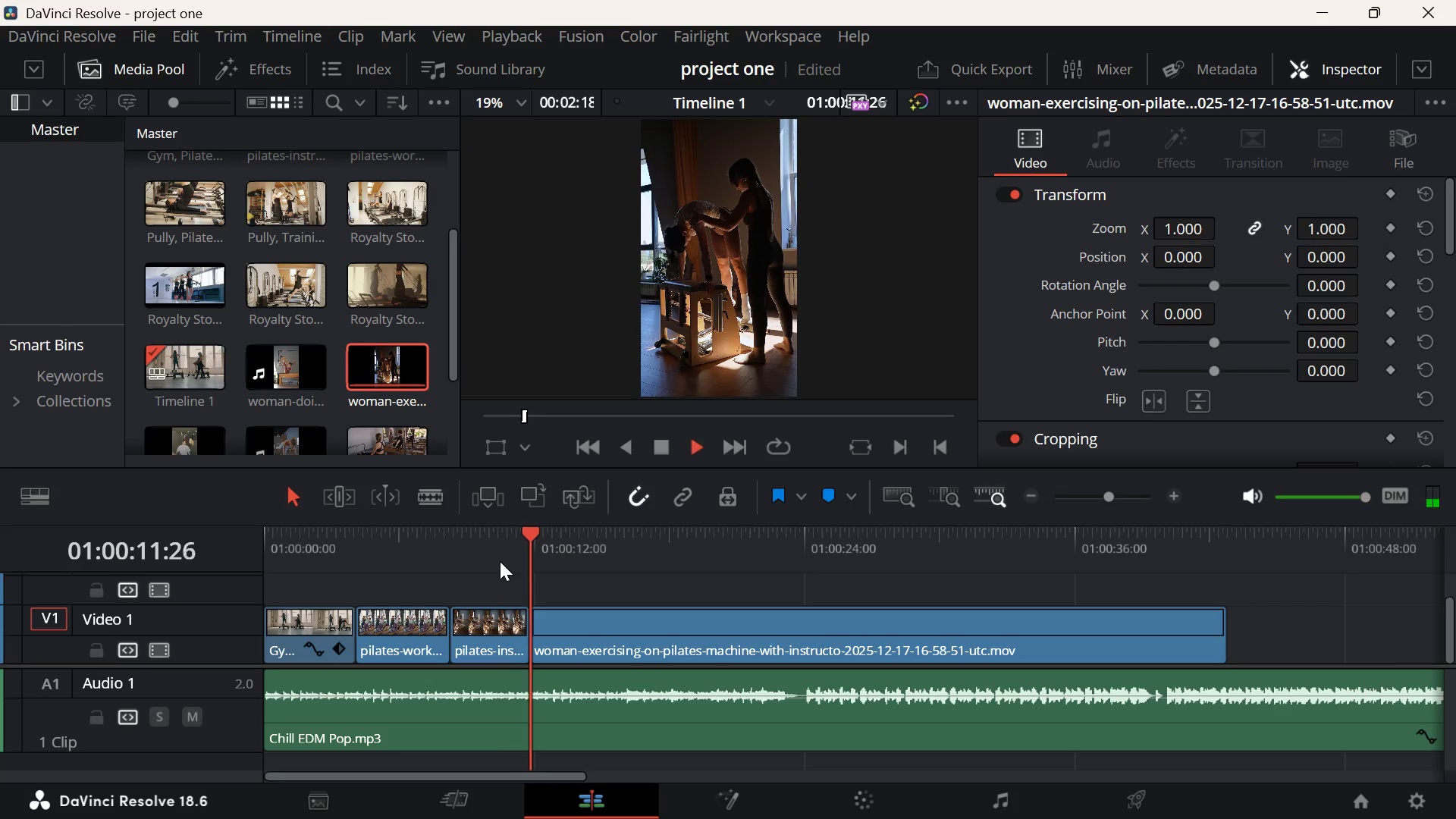 
key(Space)
 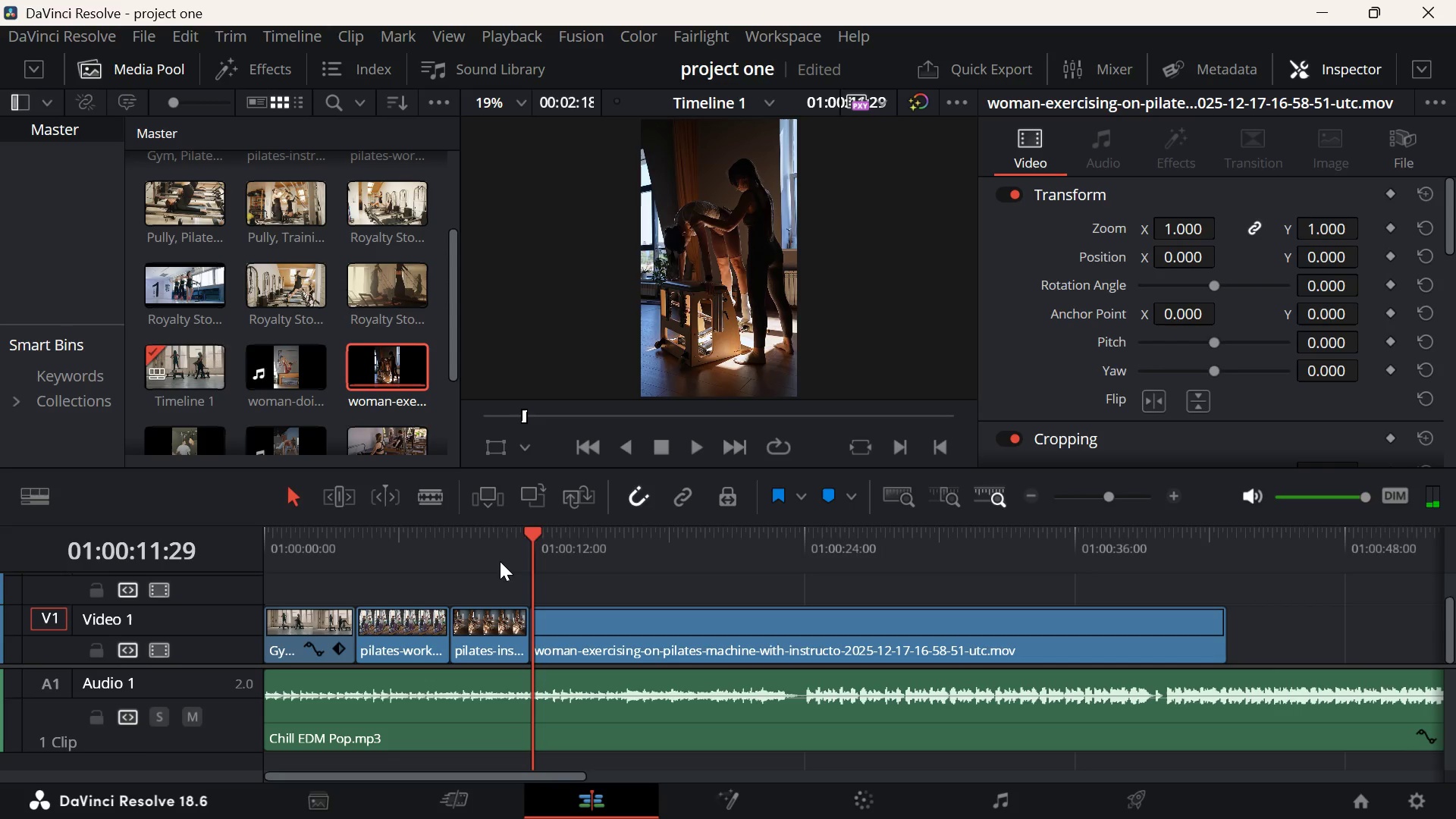 
key(Space)
 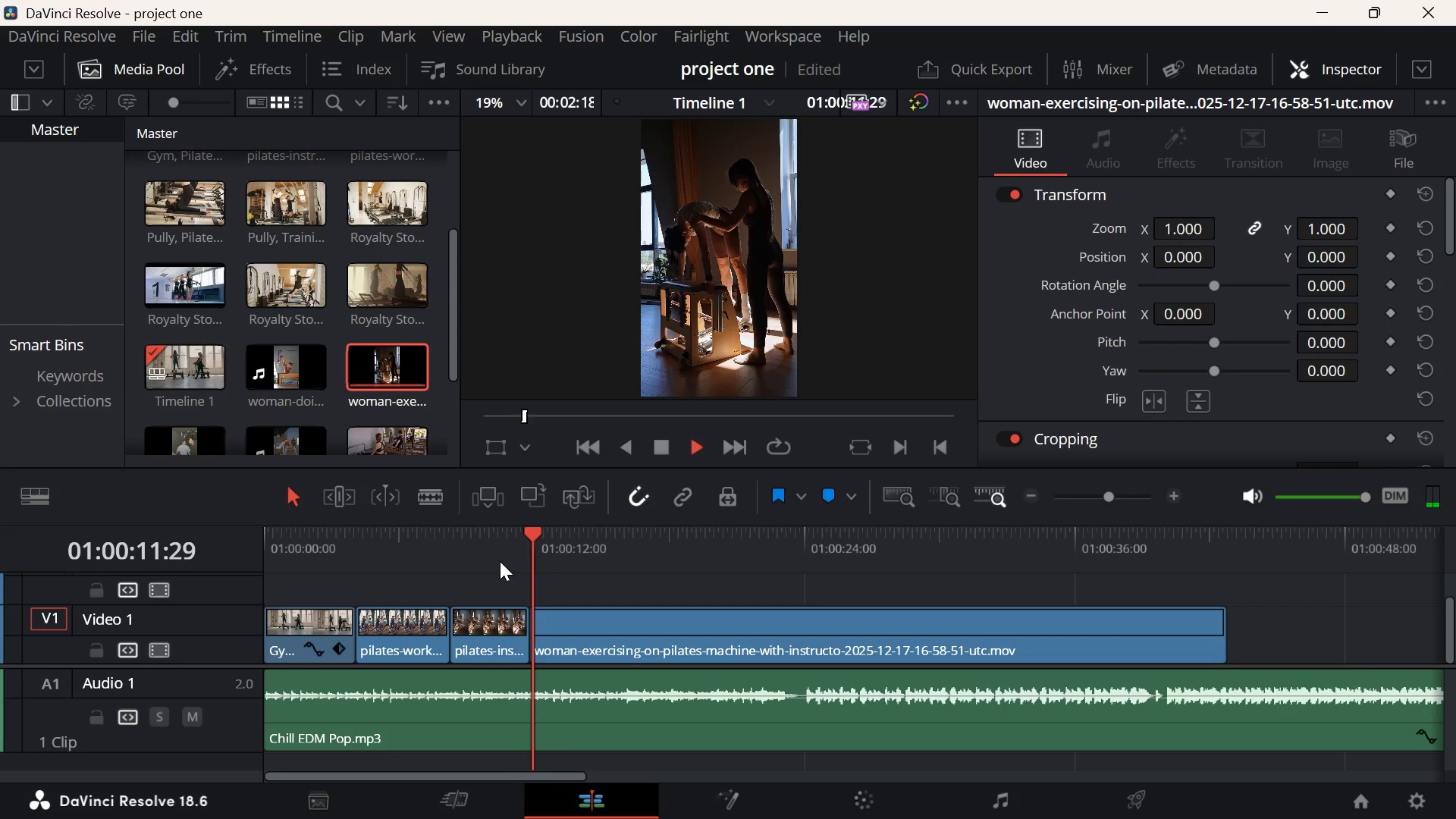 
key(Space)
 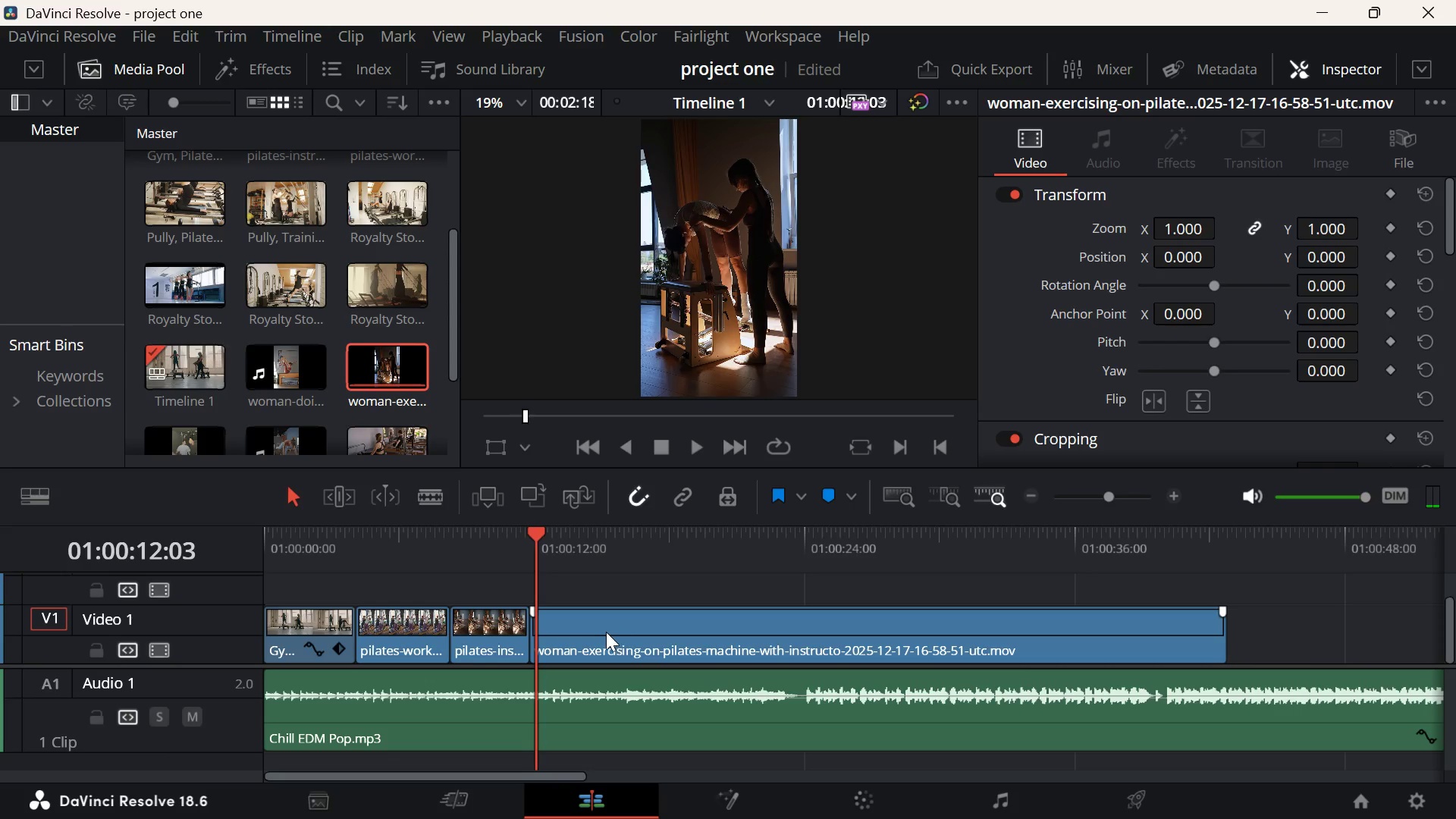 
left_click_drag(start_coordinate=[604, 631], to_coordinate=[622, 630])
 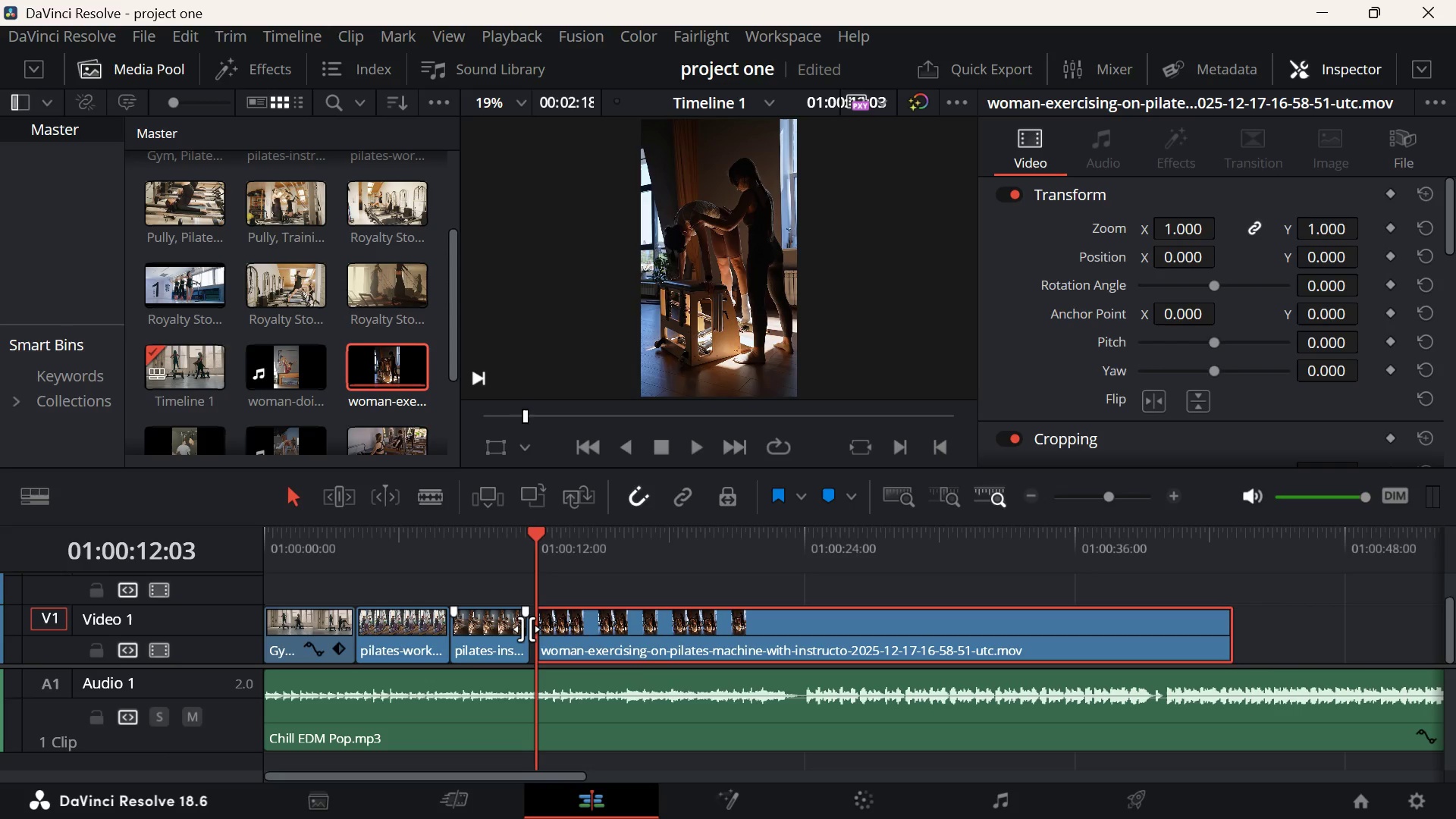 
left_click_drag(start_coordinate=[526, 629], to_coordinate=[536, 626])
 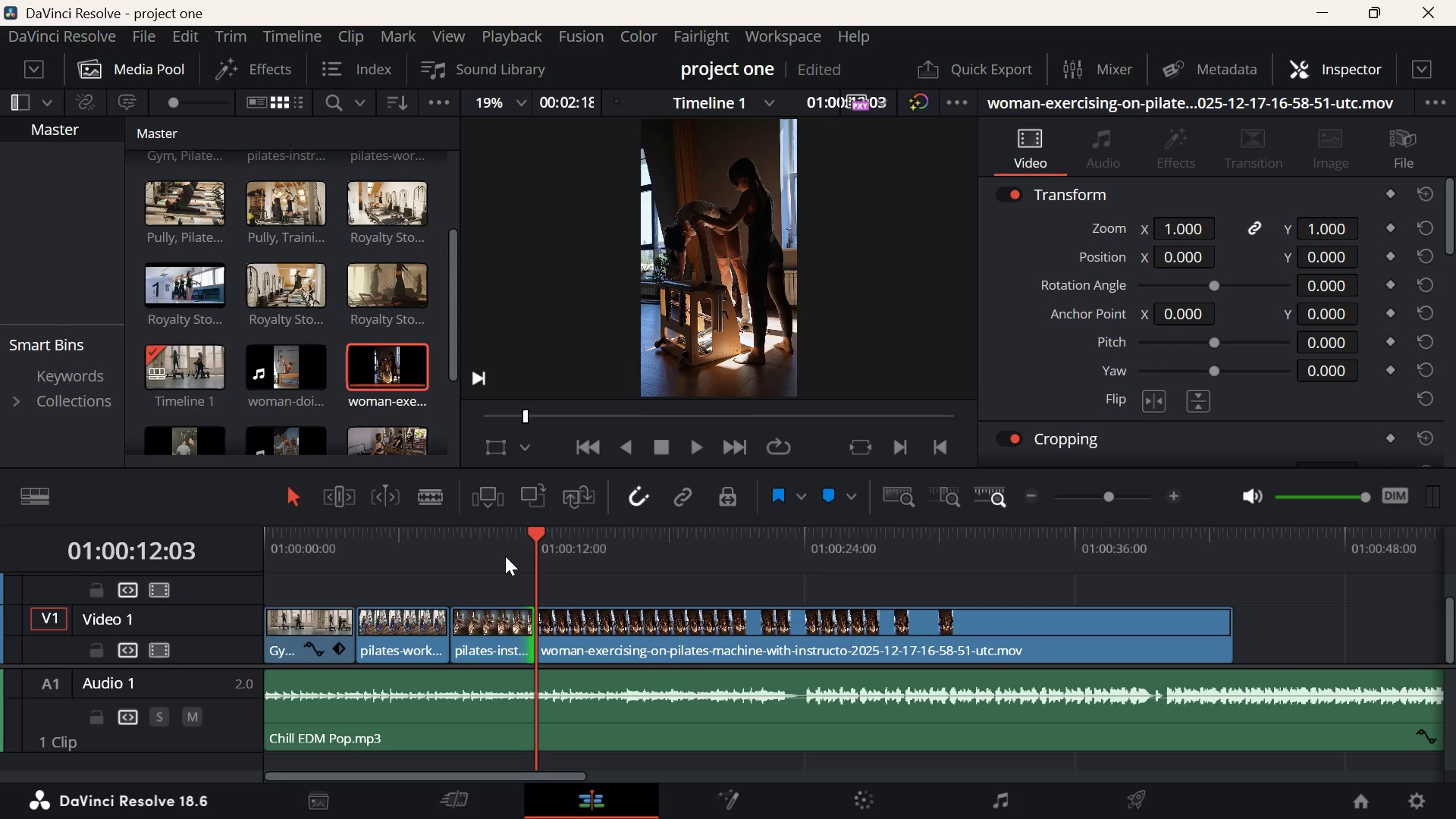 
left_click([505, 556])
 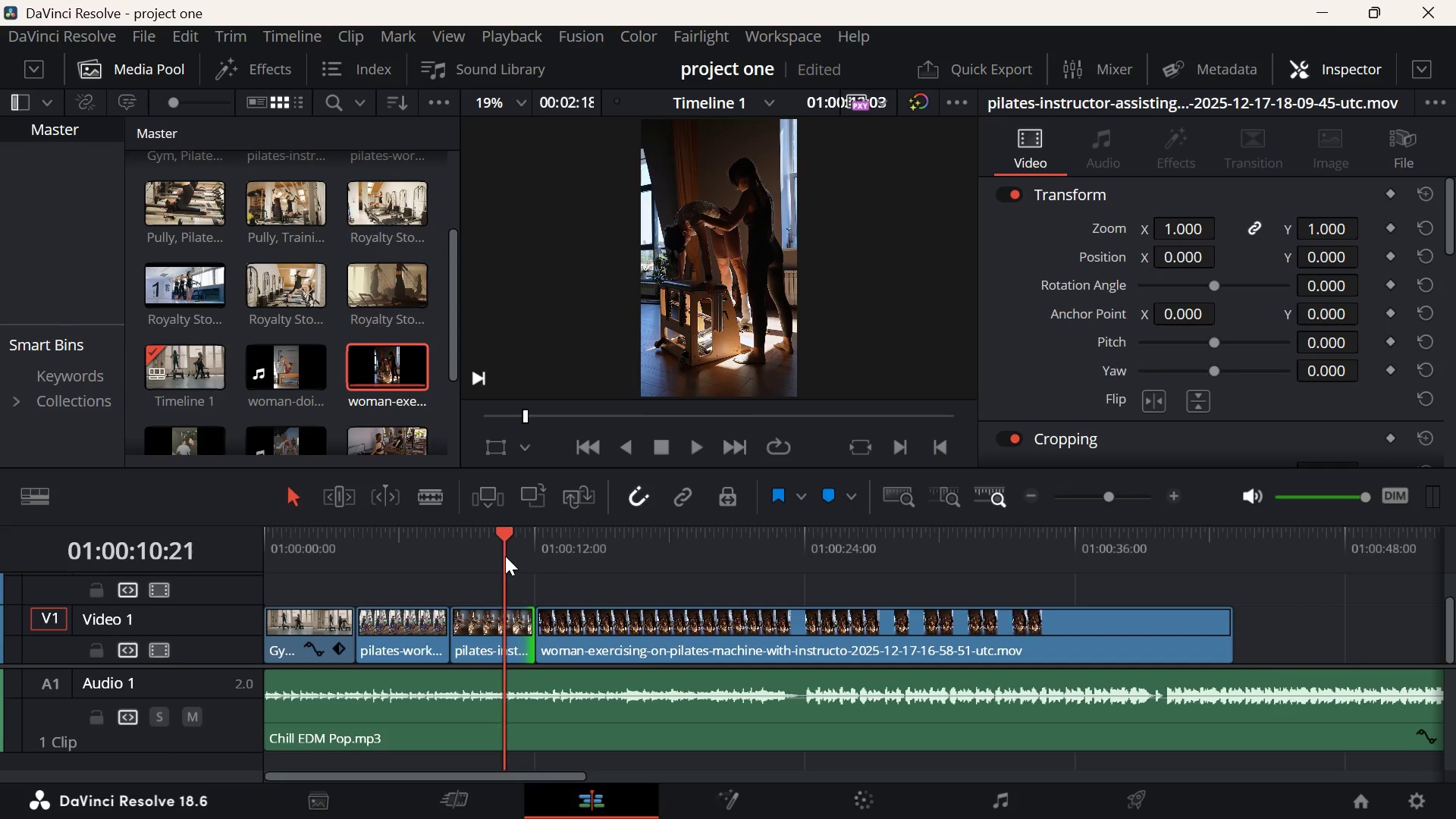 
key(Space)
 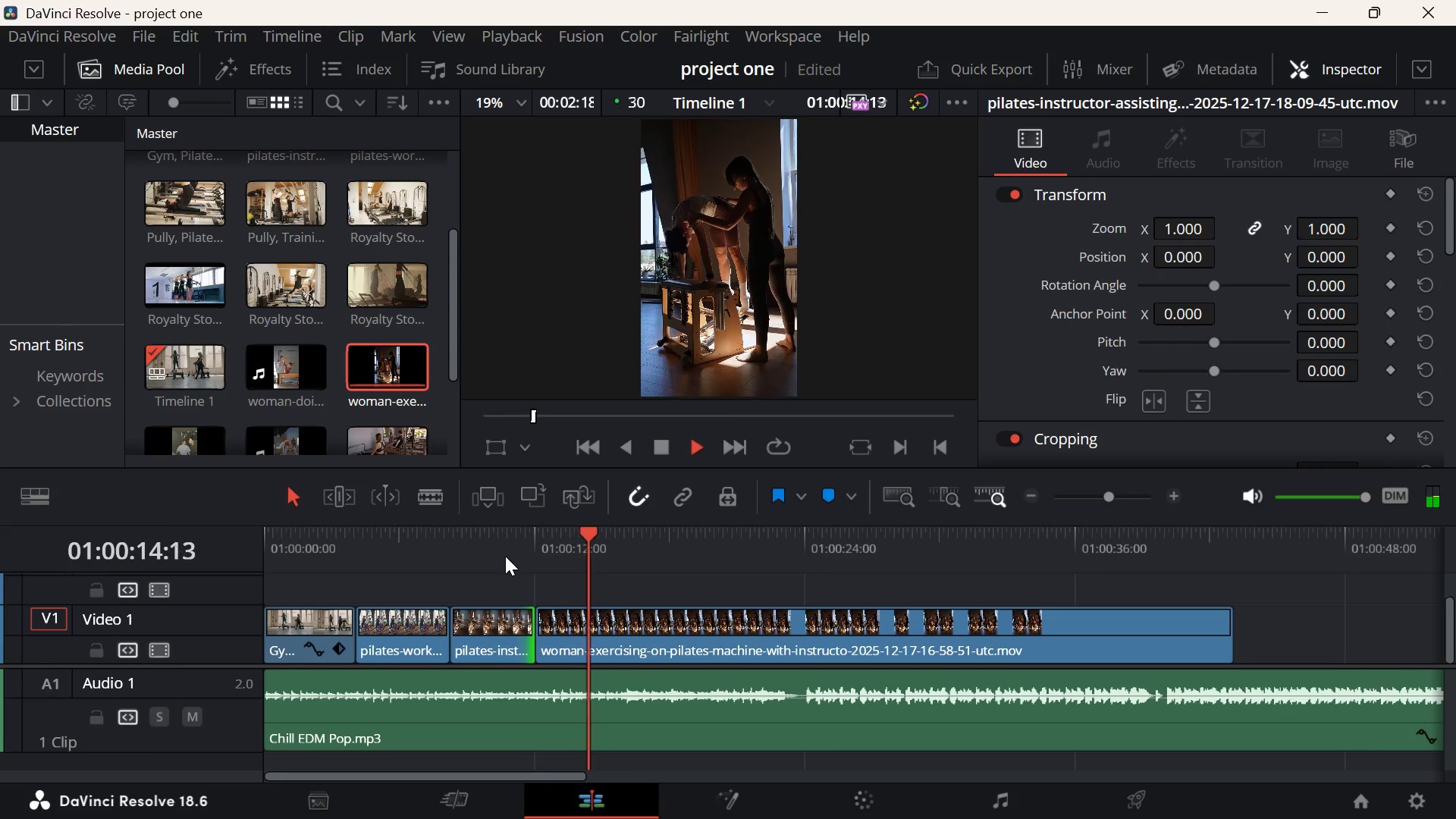 
wait(5.5)
 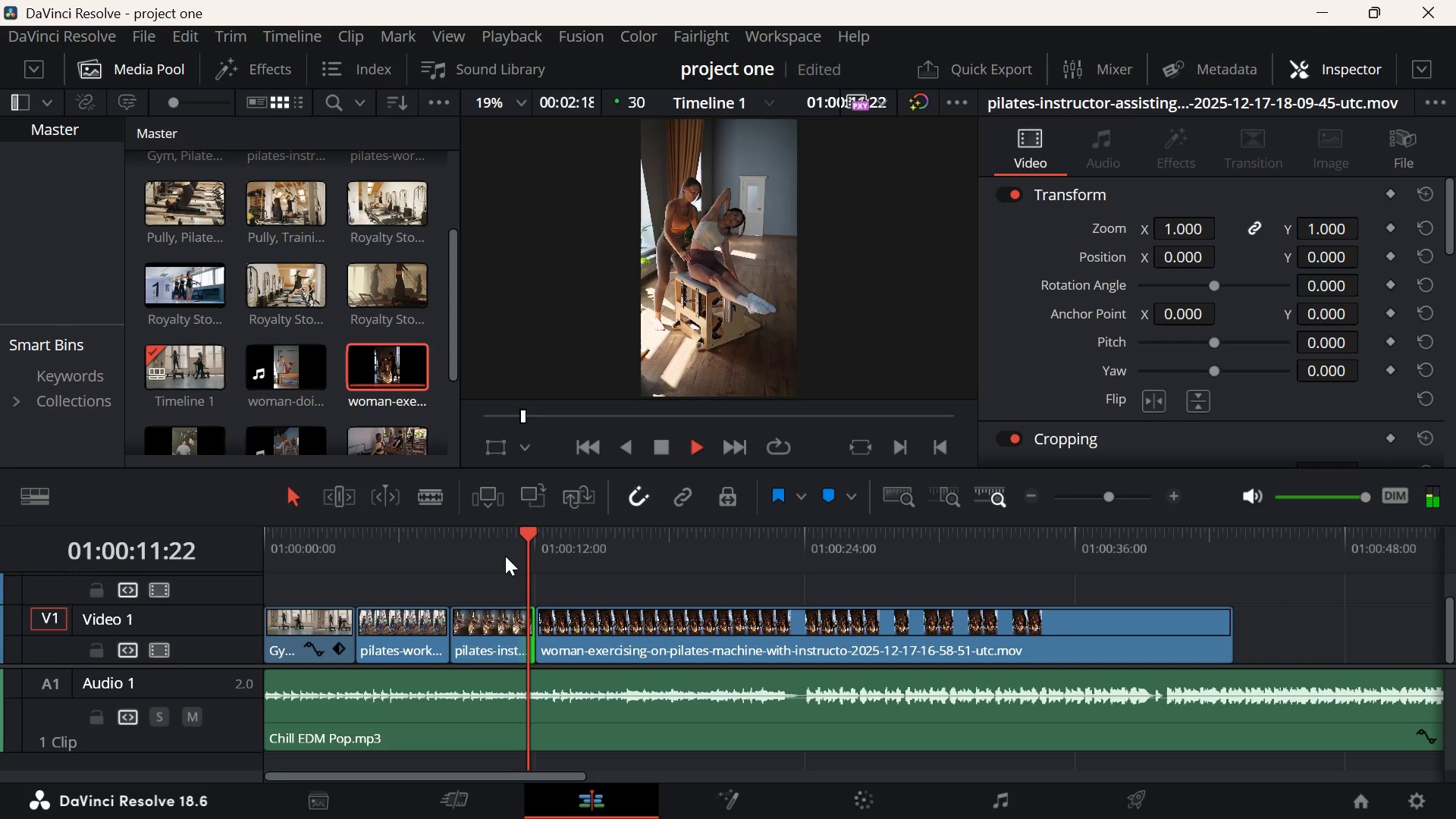 
key(Space)
 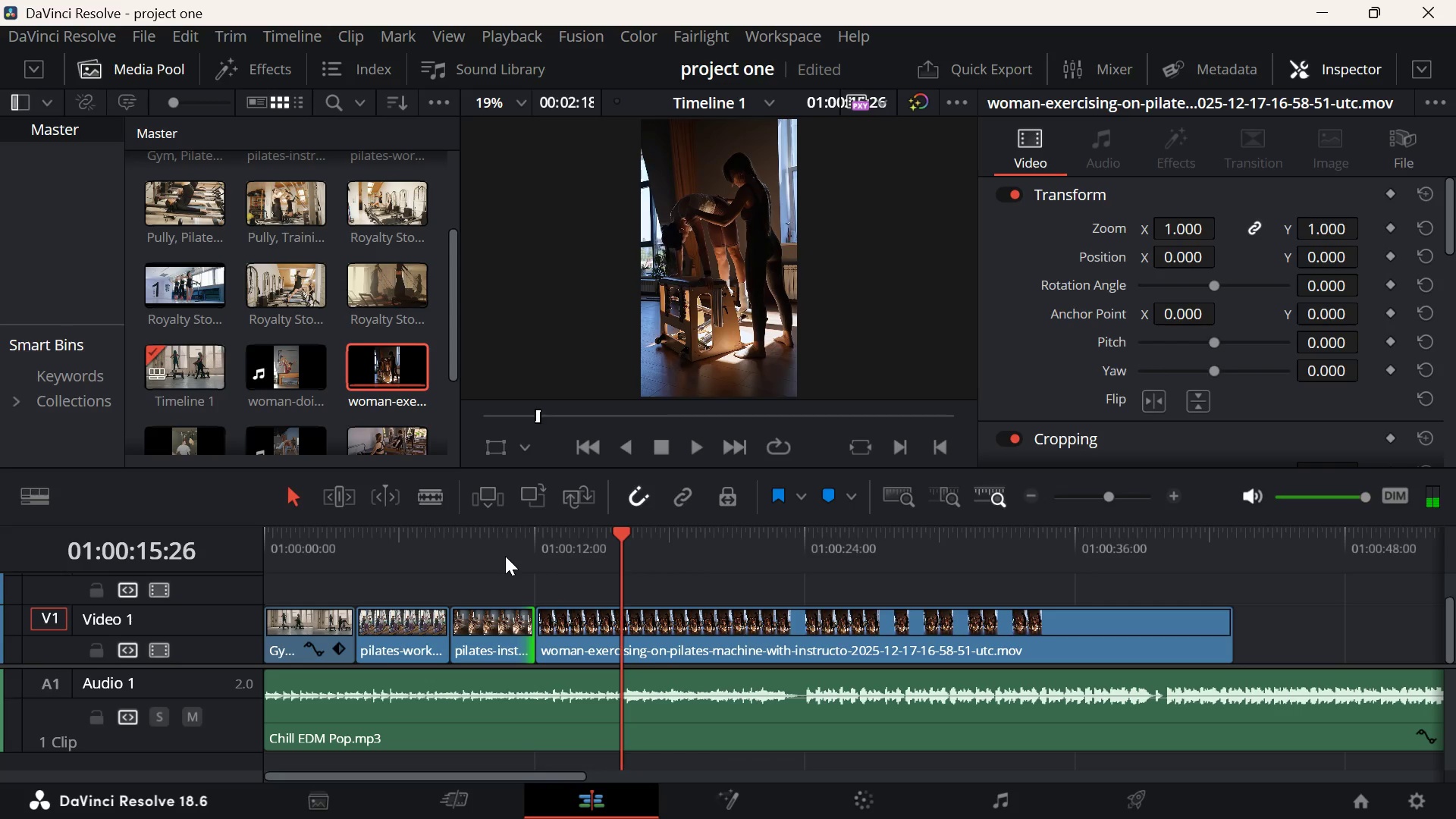 
key(Space)
 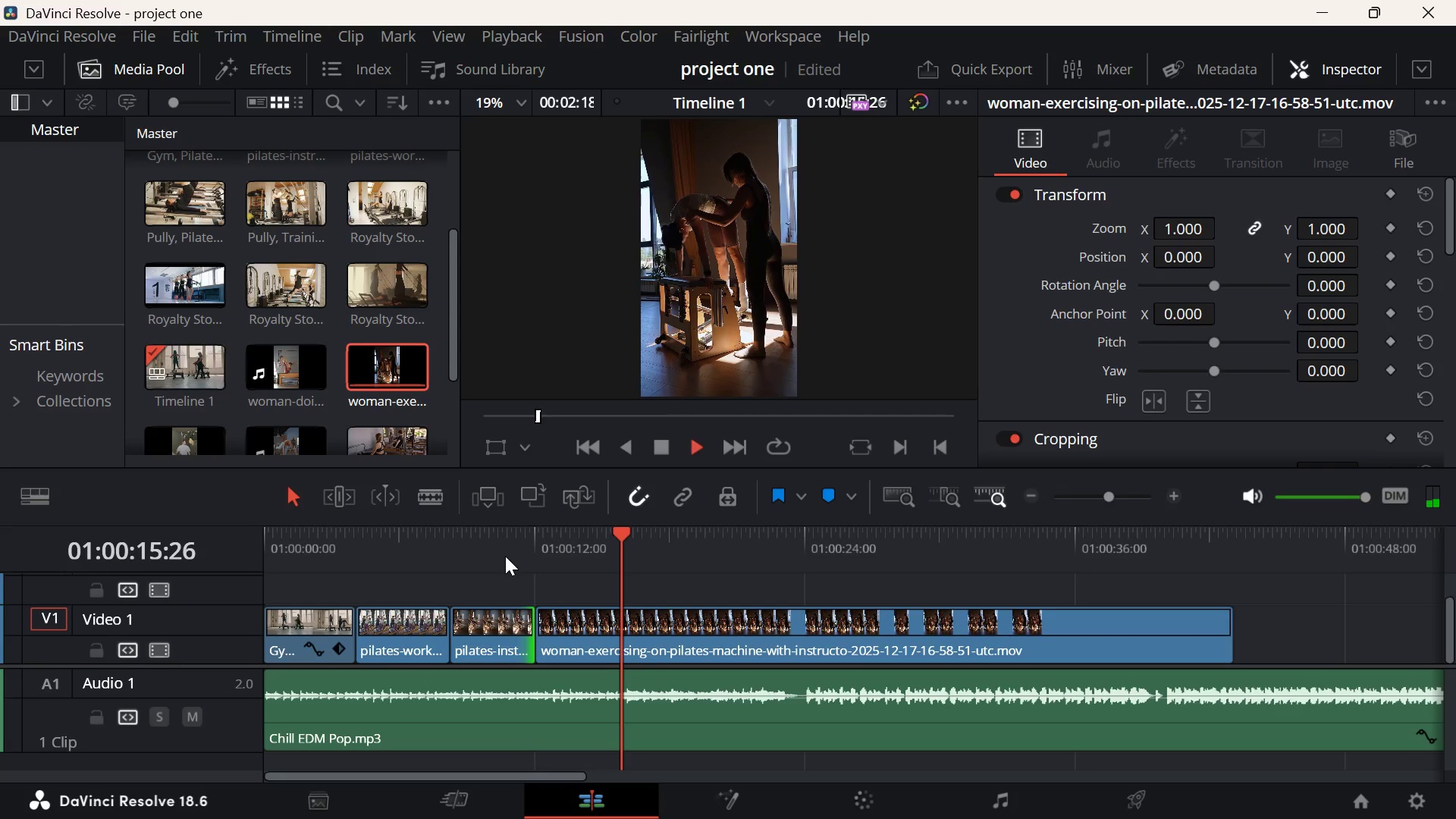 
key(Space)
 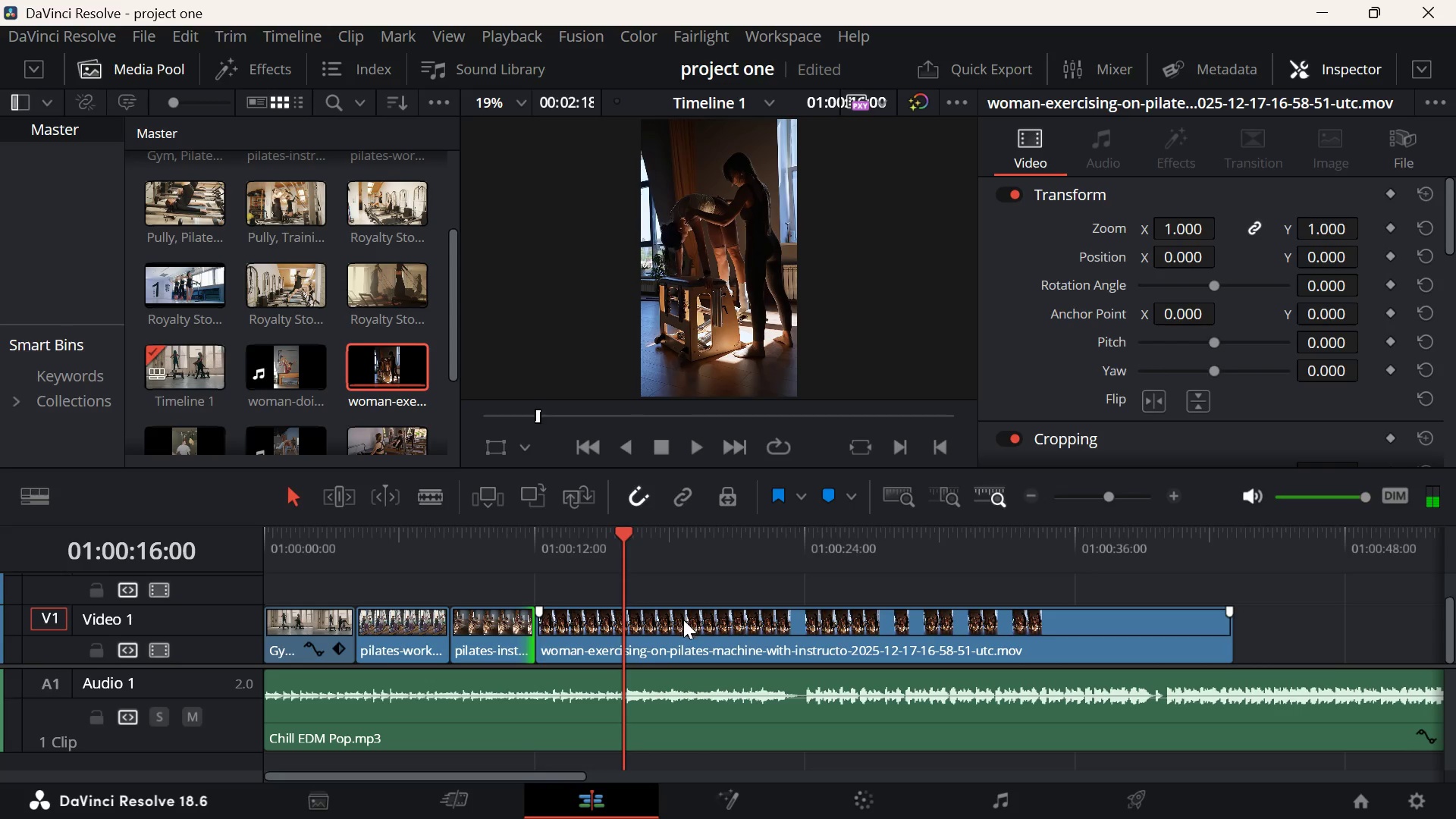 
left_click([670, 621])
 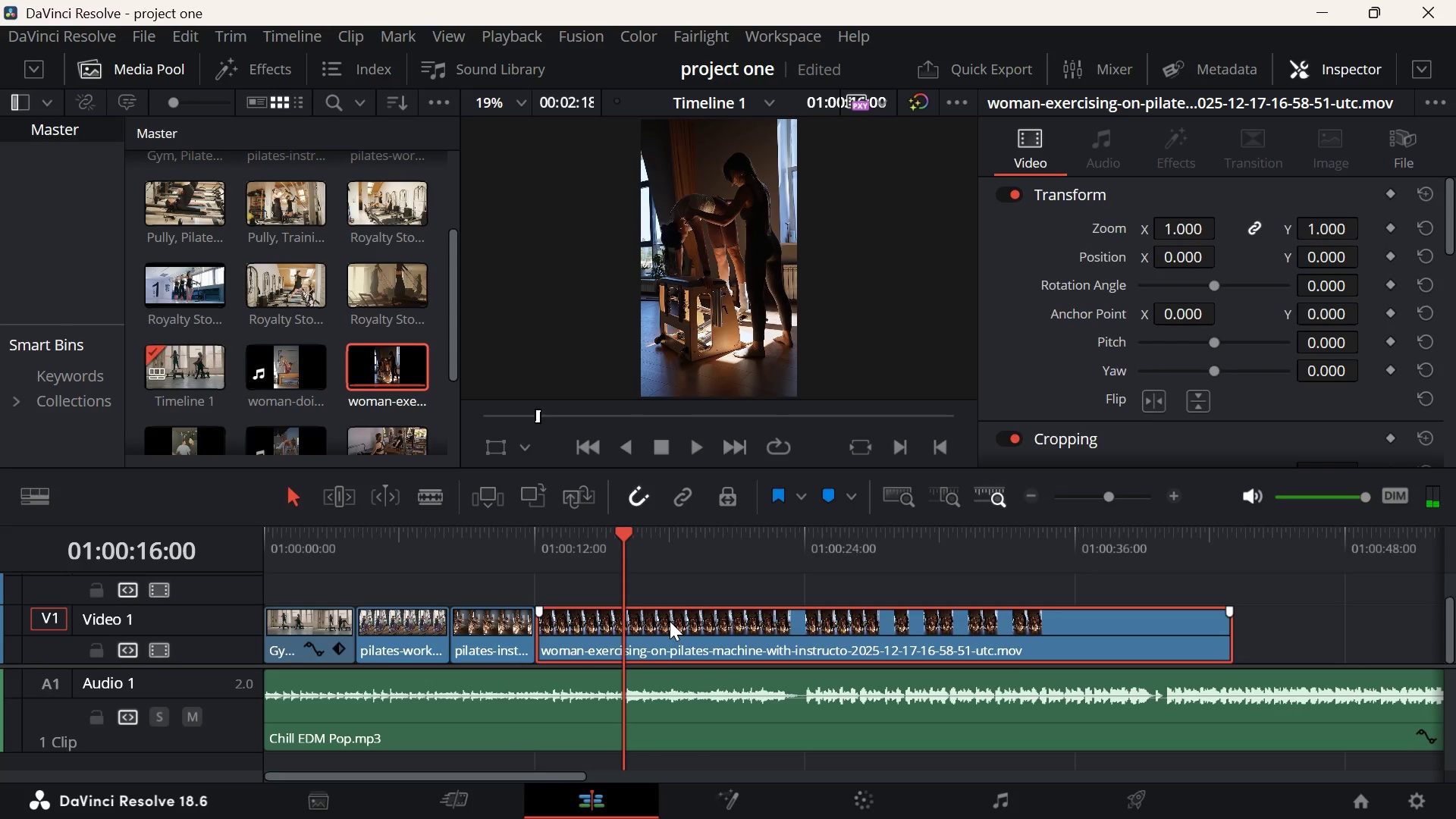 
key(D)
 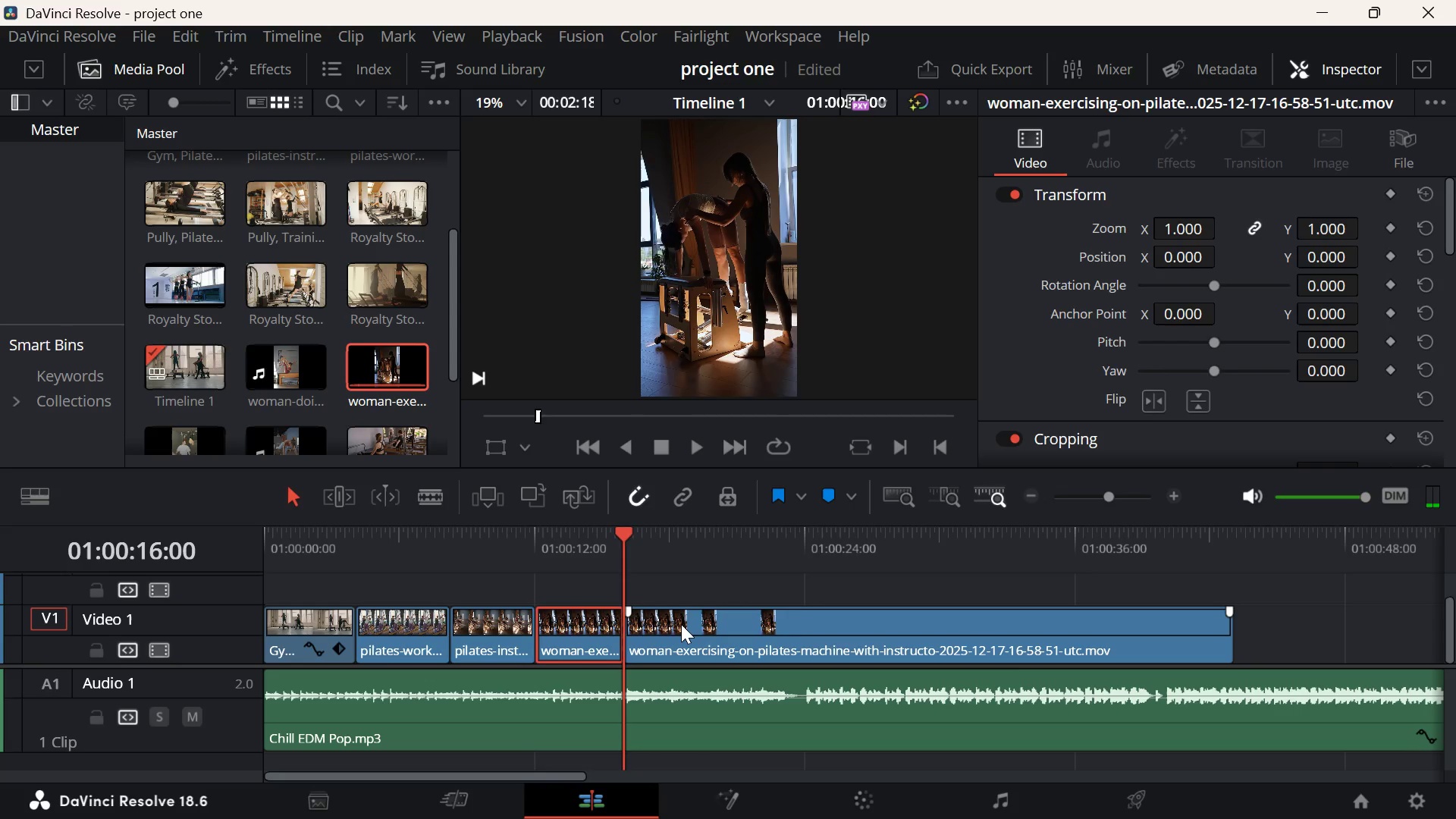 
left_click([681, 624])
 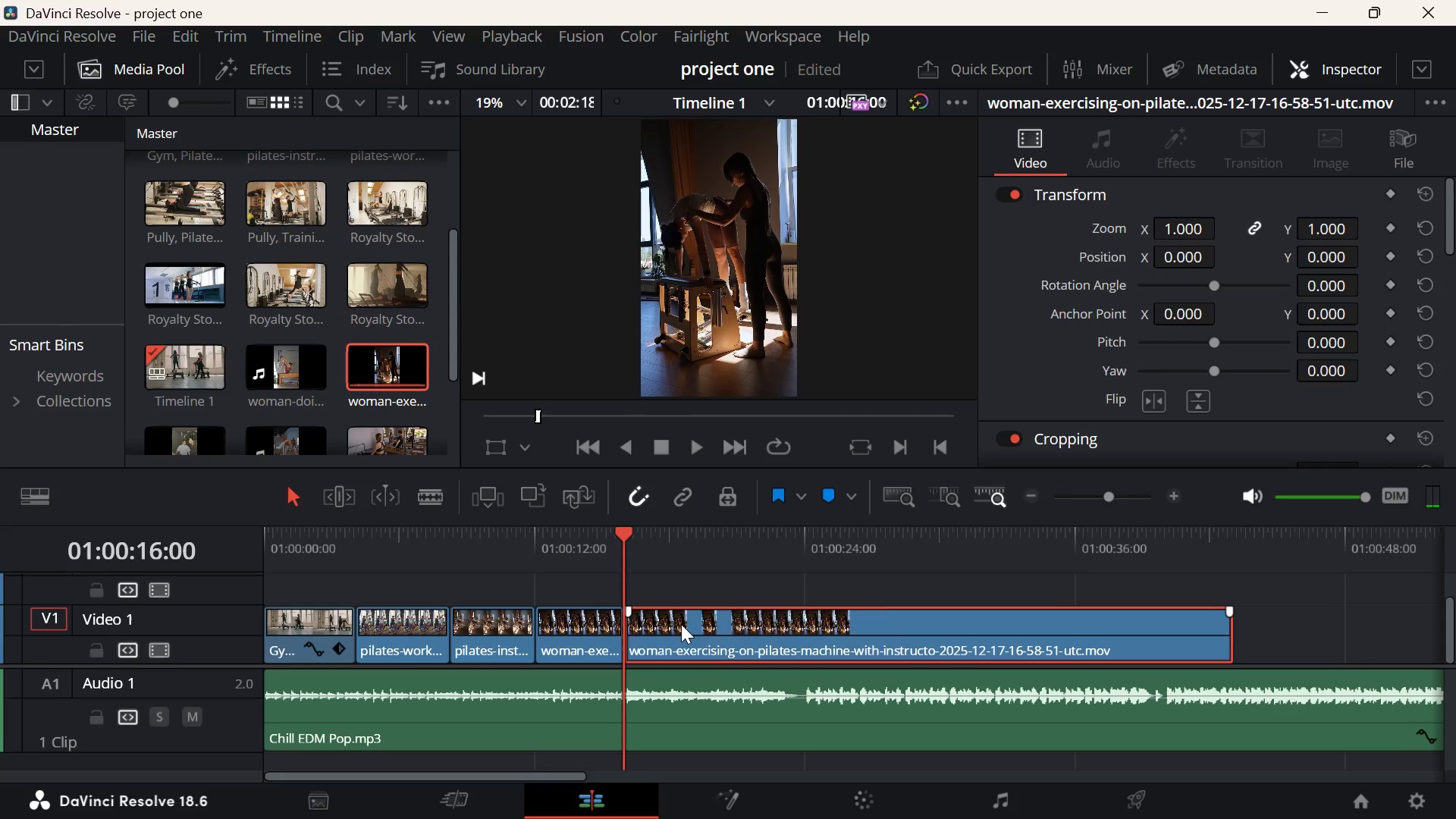 
key(Backspace)
 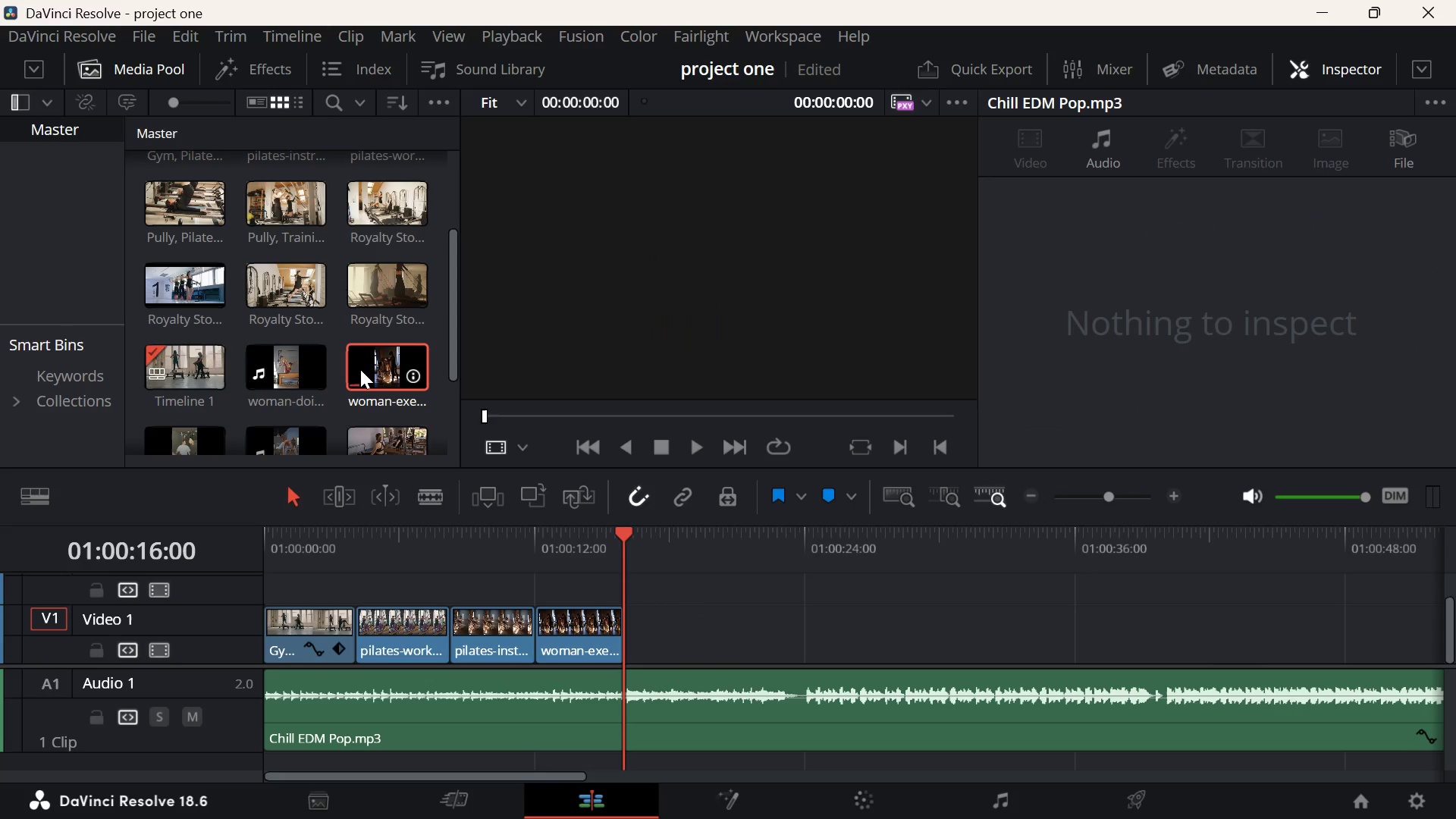 
scroll: coordinate [275, 305], scroll_direction: down, amount: 3.0
 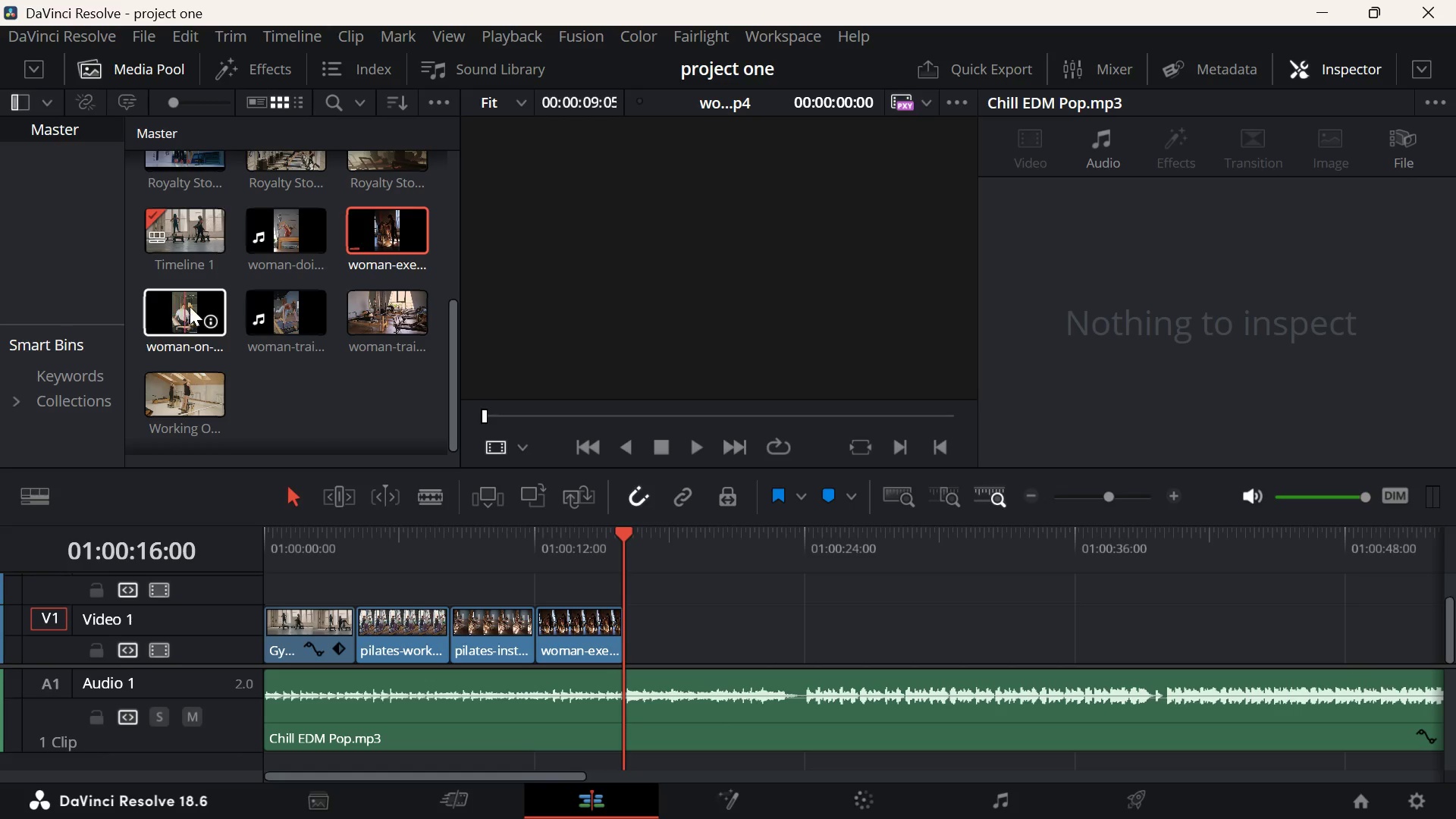 
wait(21.93)
 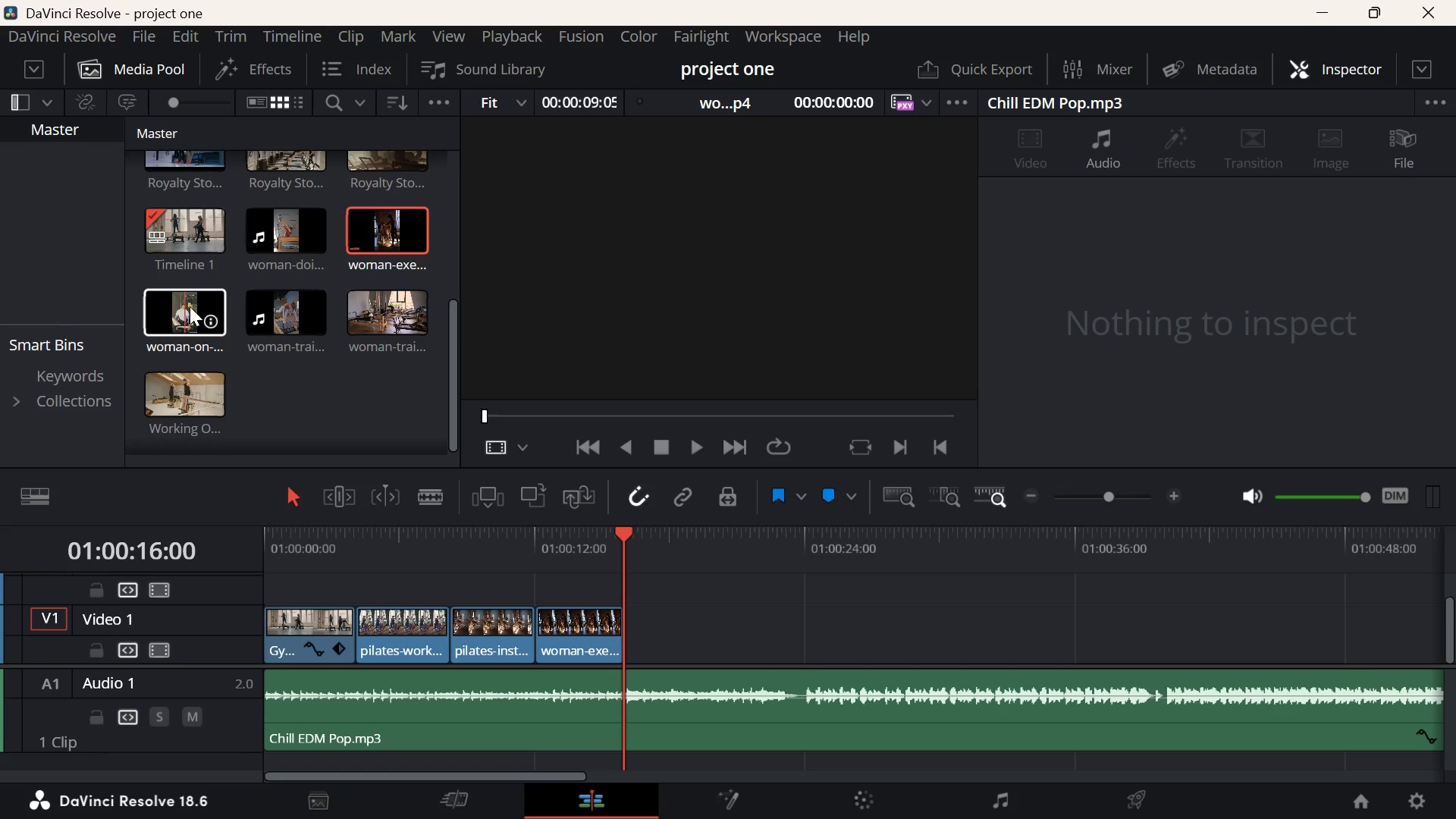 
left_click_drag(start_coordinate=[193, 382], to_coordinate=[609, 648])
 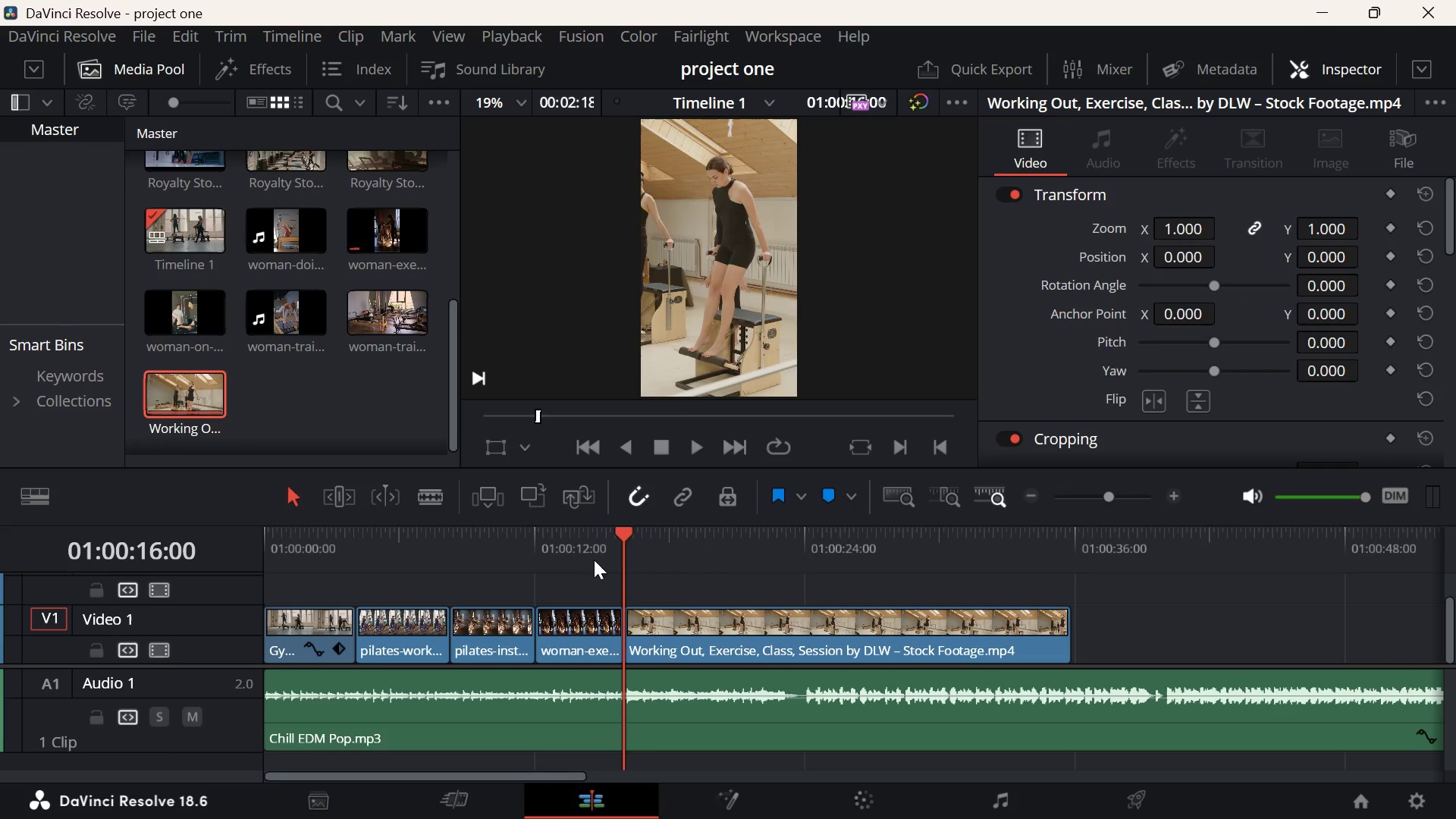 
left_click([593, 563])
 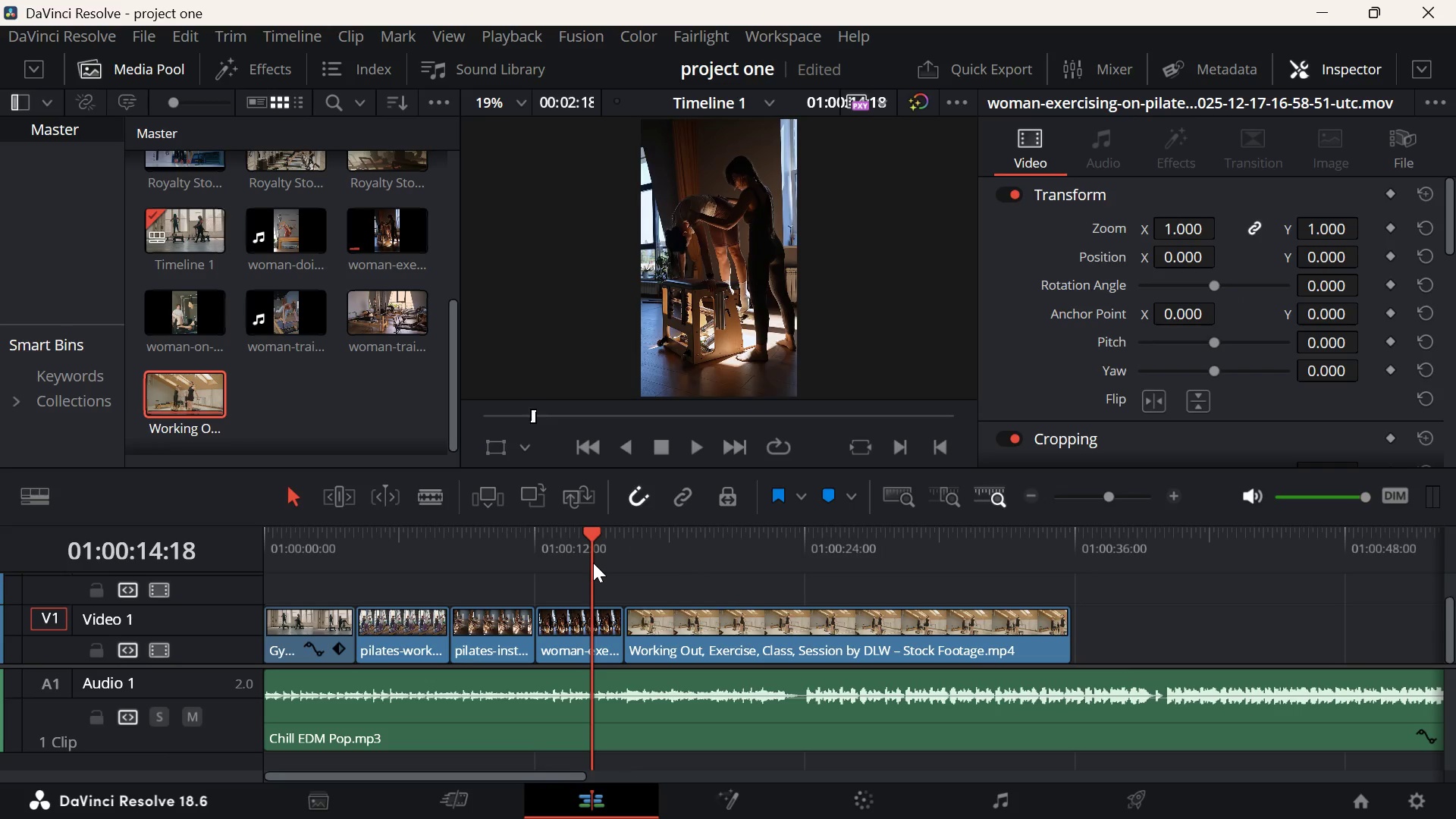 
key(Space)
 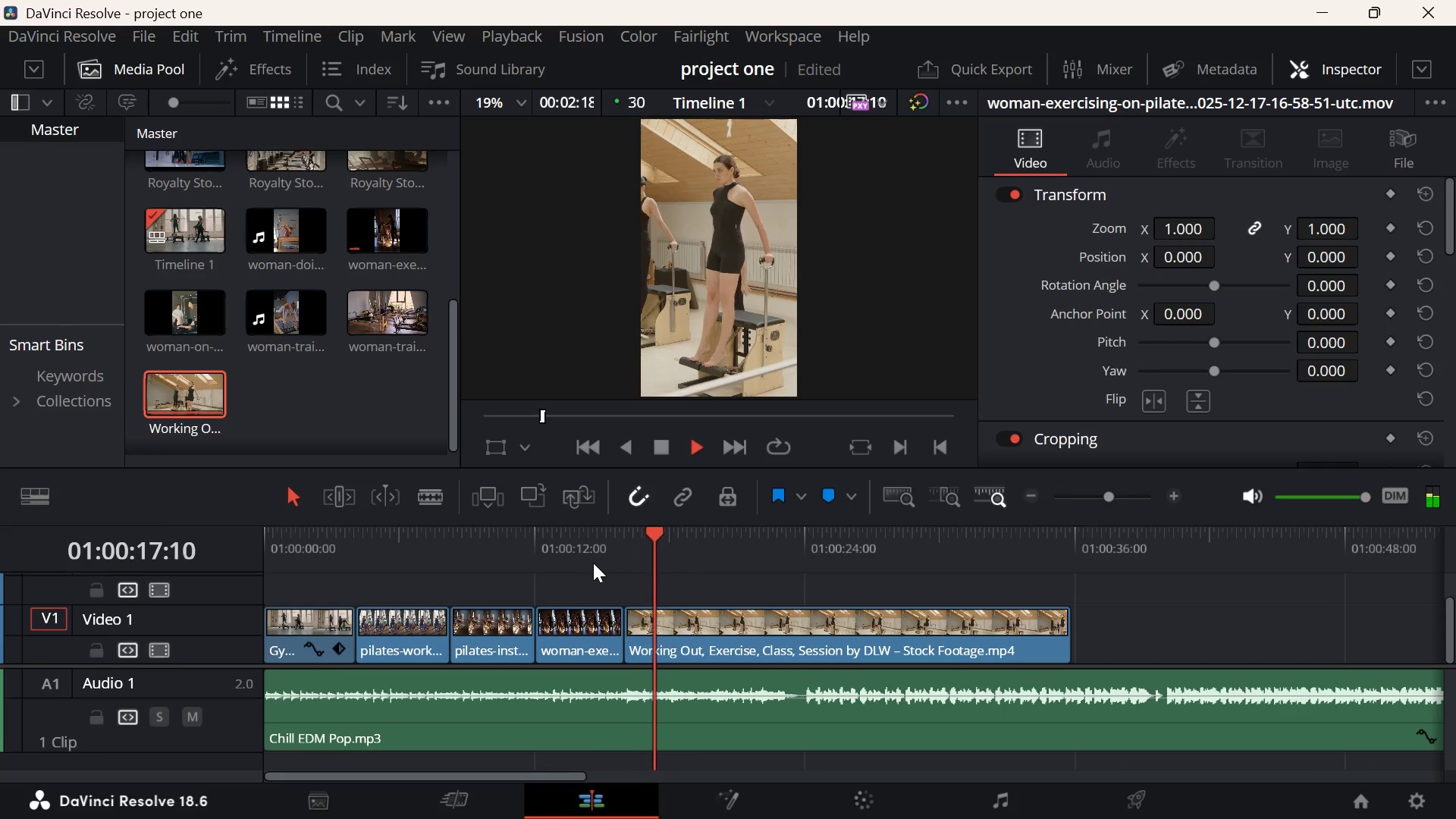 
key(Space)
 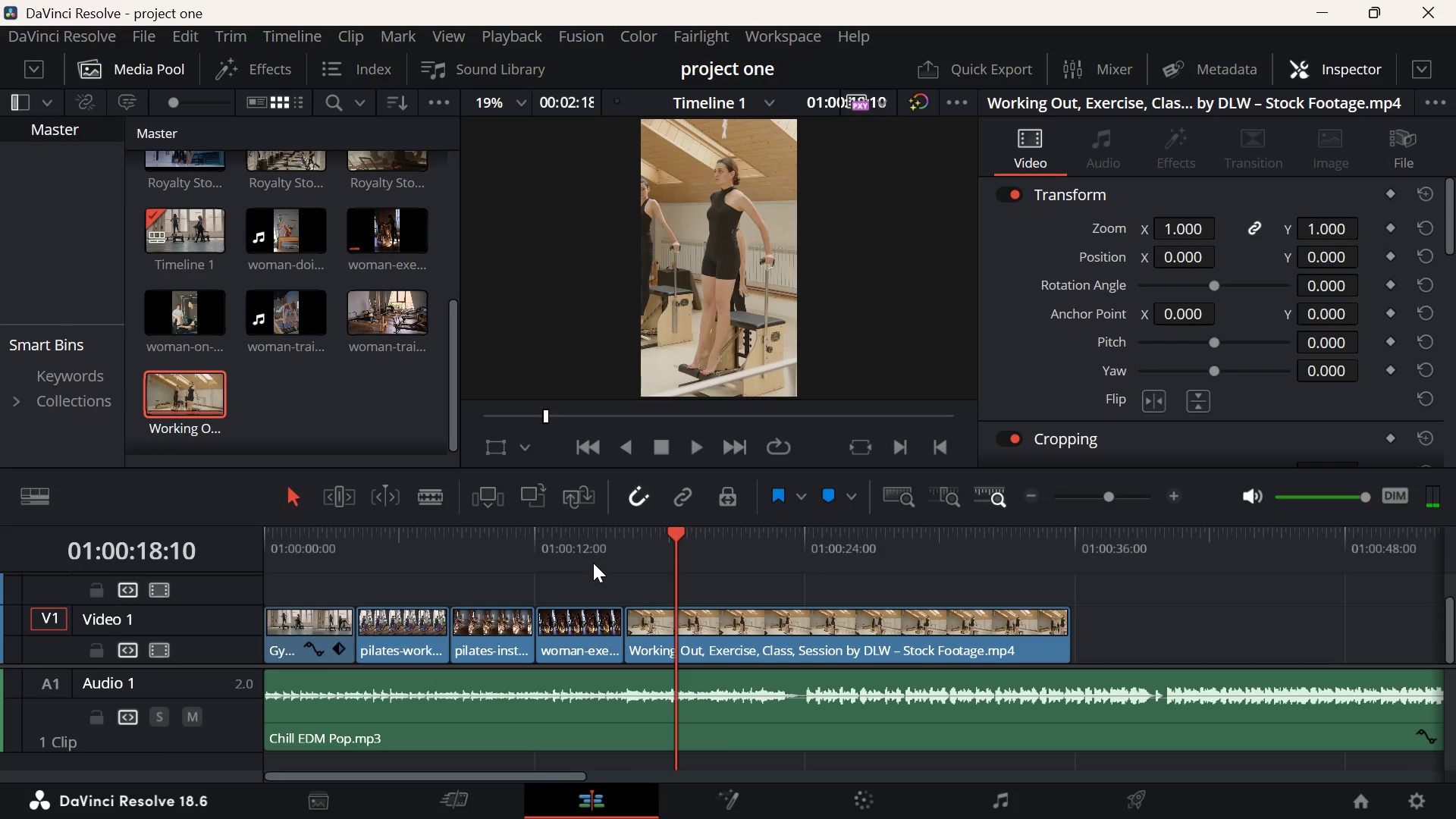 
left_click([758, 566])
 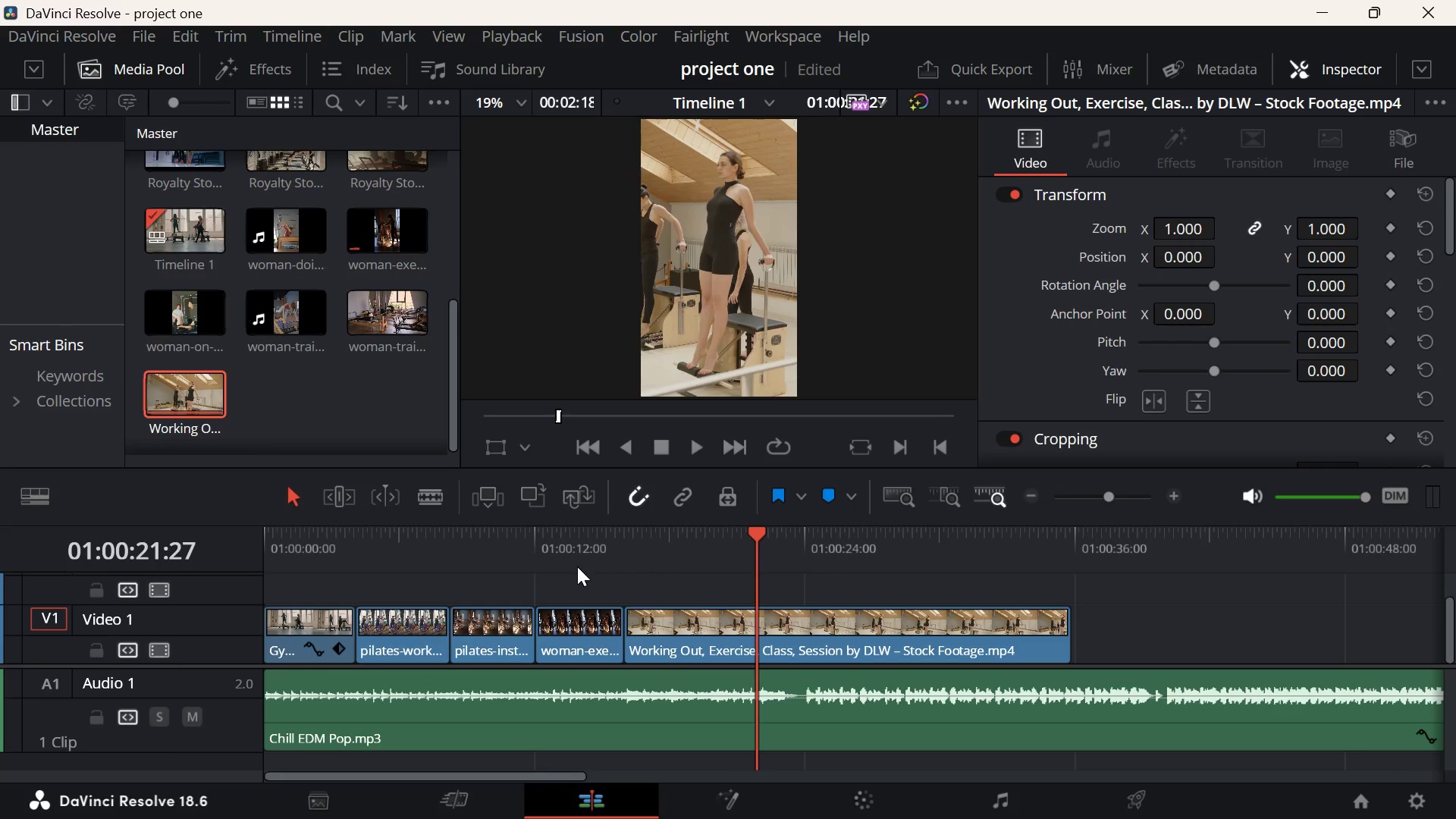 
left_click([576, 566])
 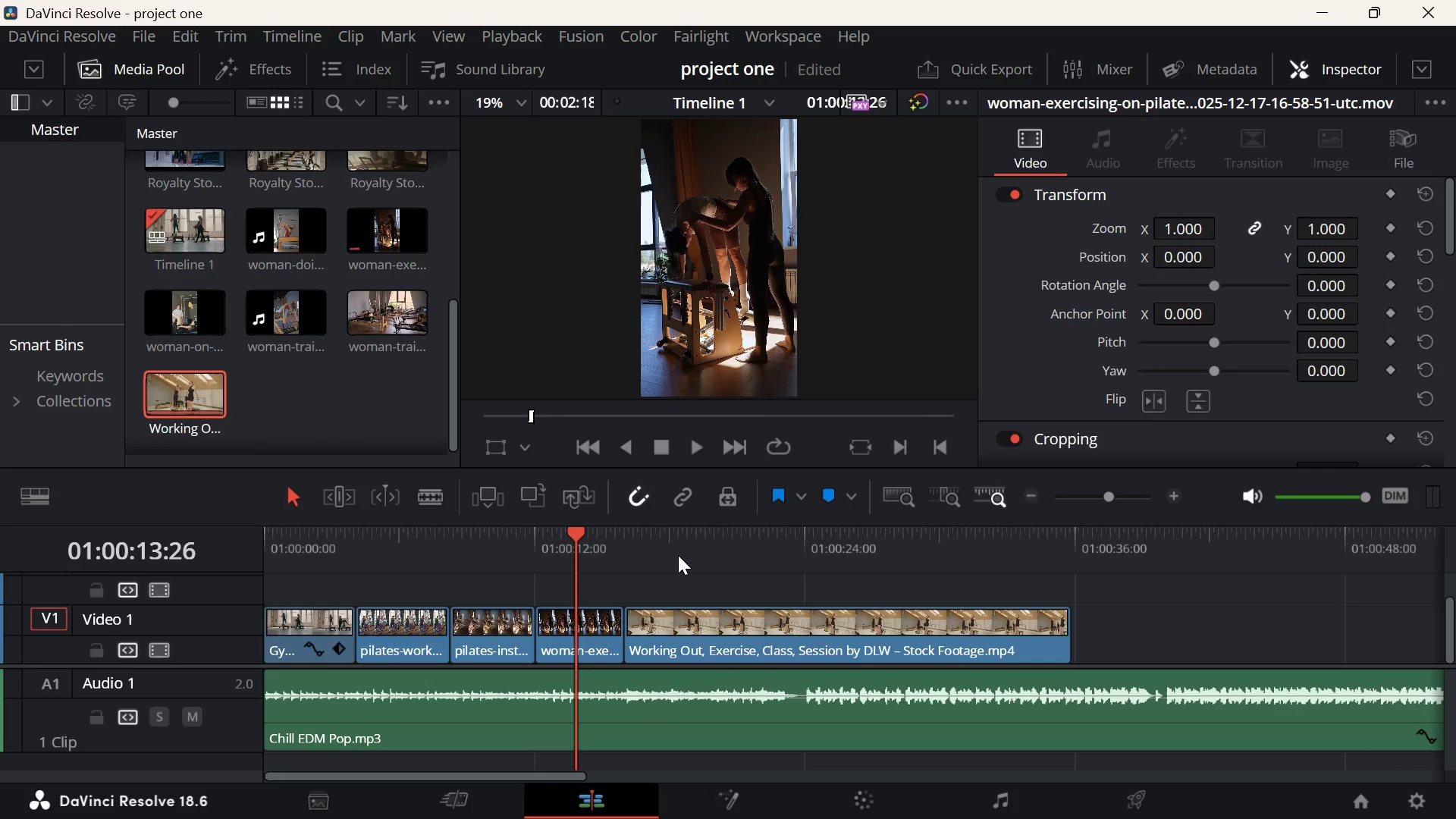 
wait(7.72)
 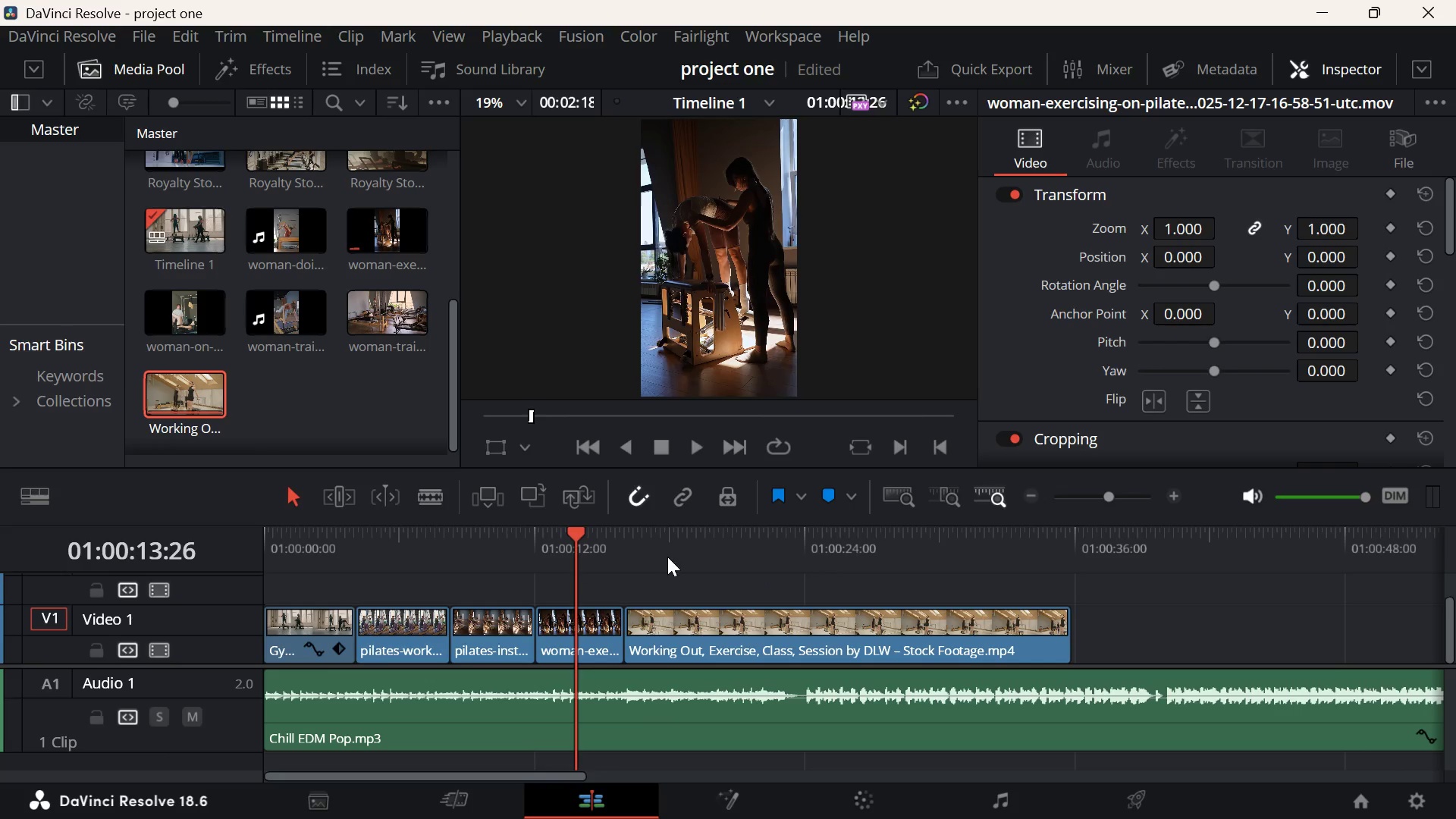 
left_click([714, 628])
 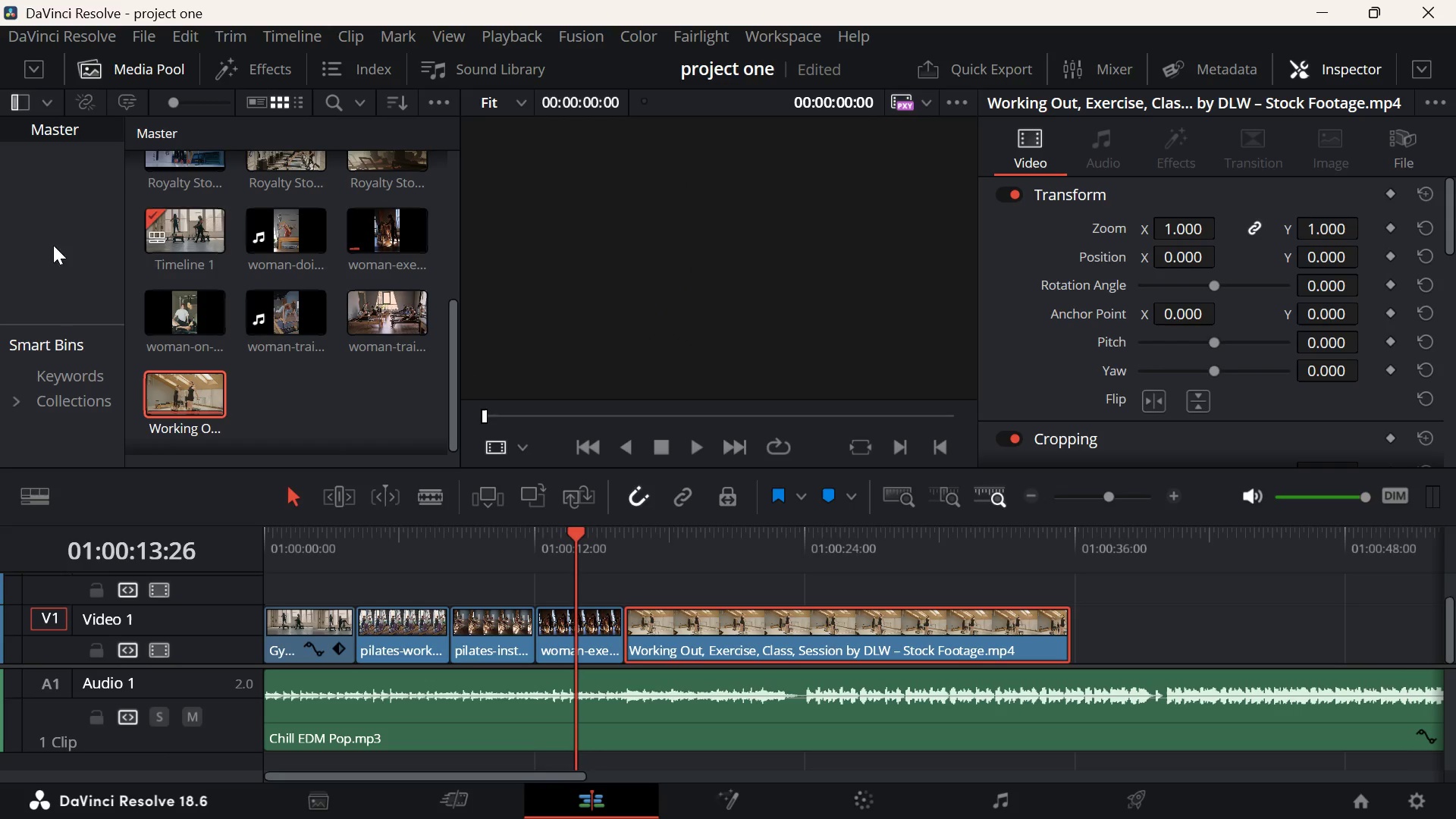 
wait(24.69)
 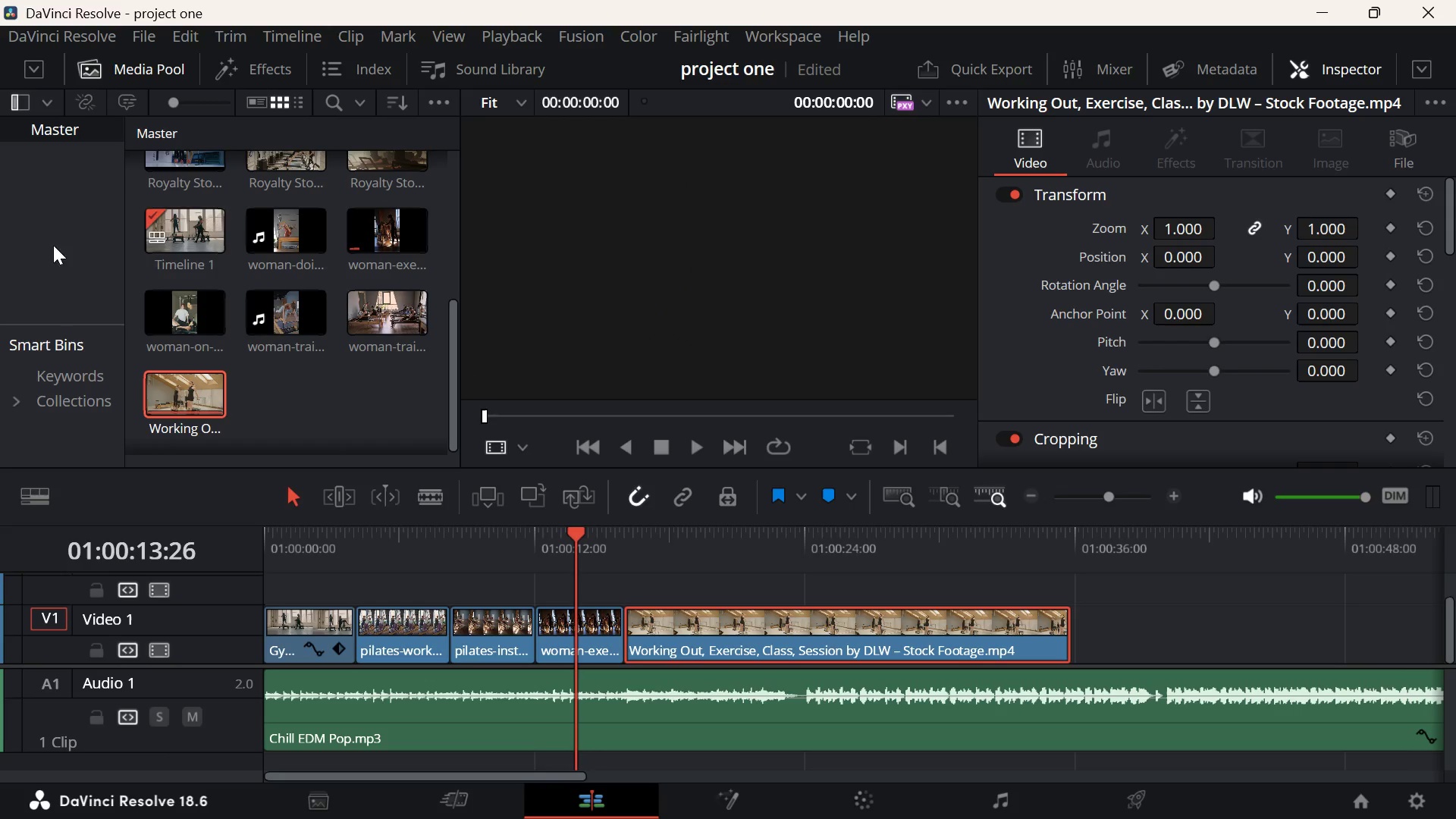 
scroll: coordinate [392, 314], scroll_direction: up, amount: 2.0
 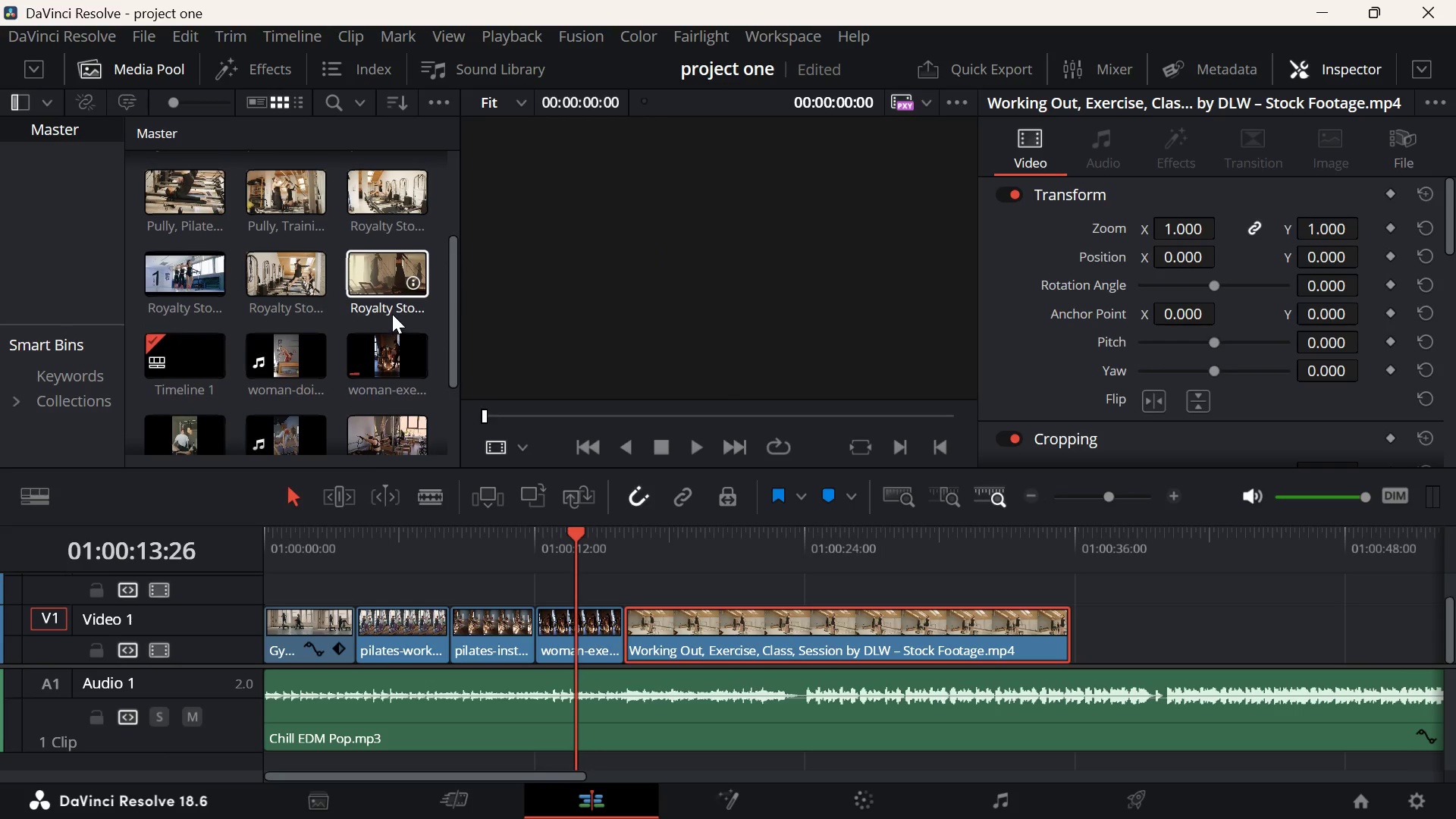 
scroll: coordinate [392, 314], scroll_direction: none, amount: 0.0
 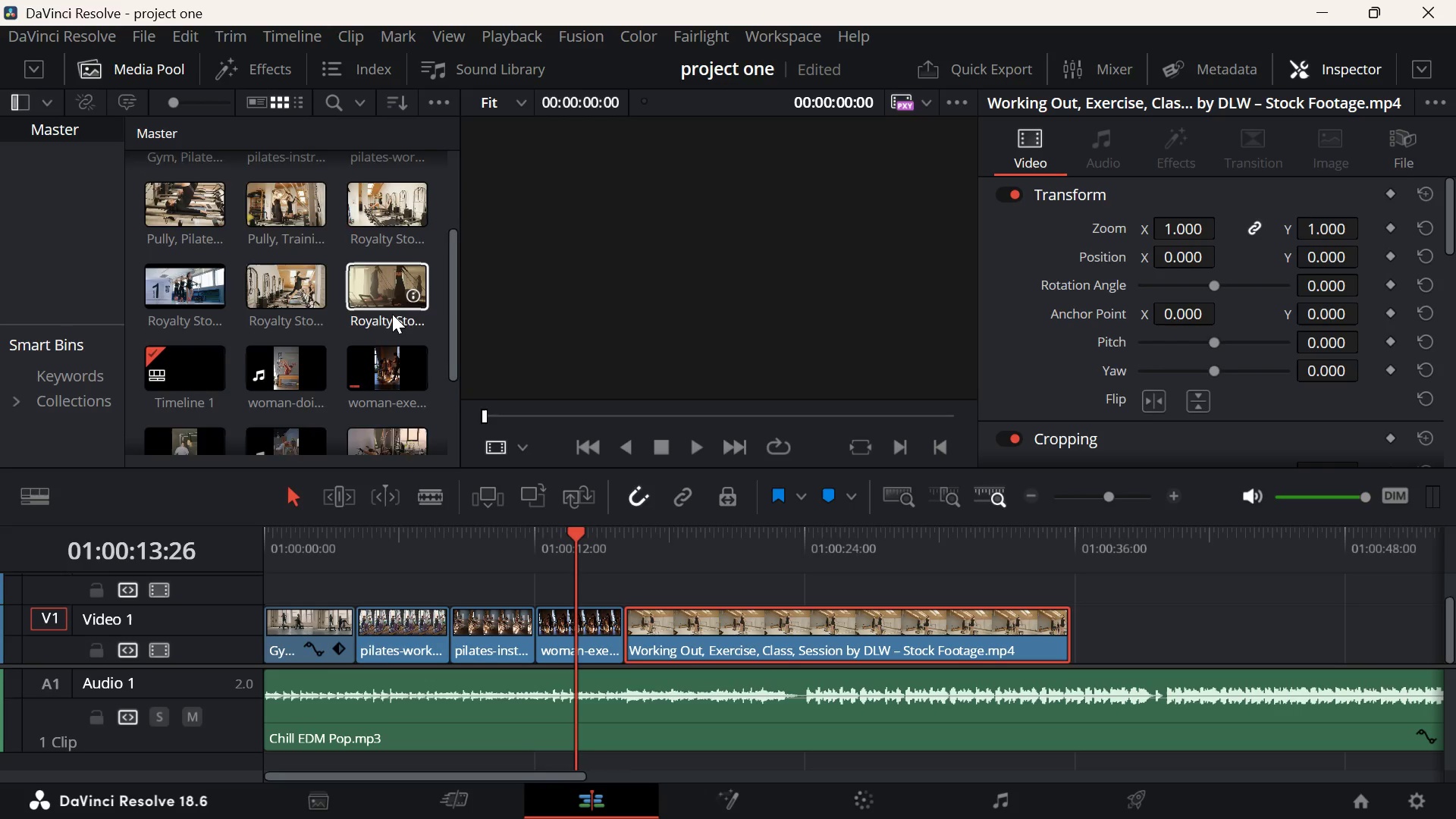 
scroll: coordinate [392, 314], scroll_direction: up, amount: 7.0
 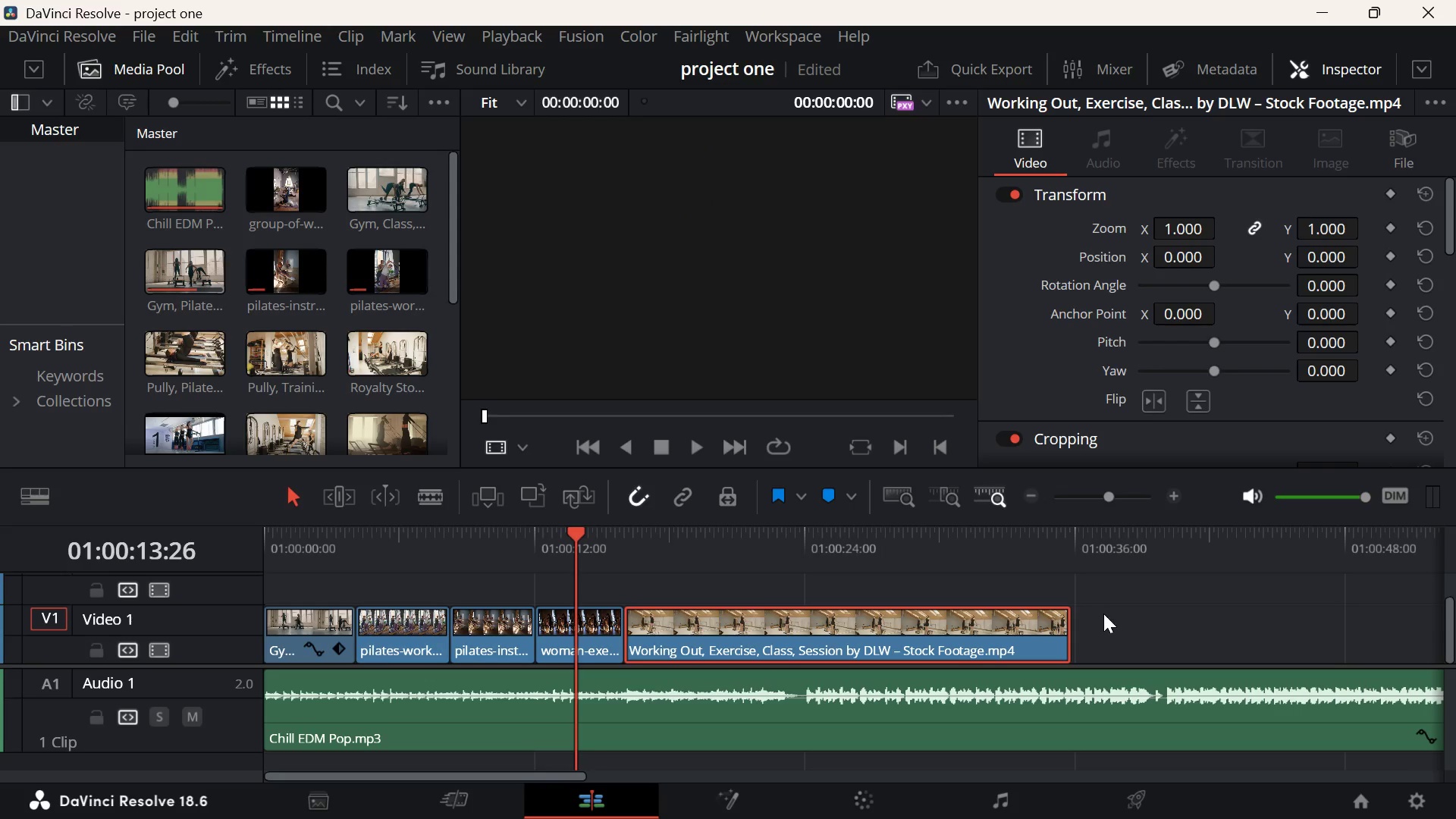 
left_click([1021, 558])
 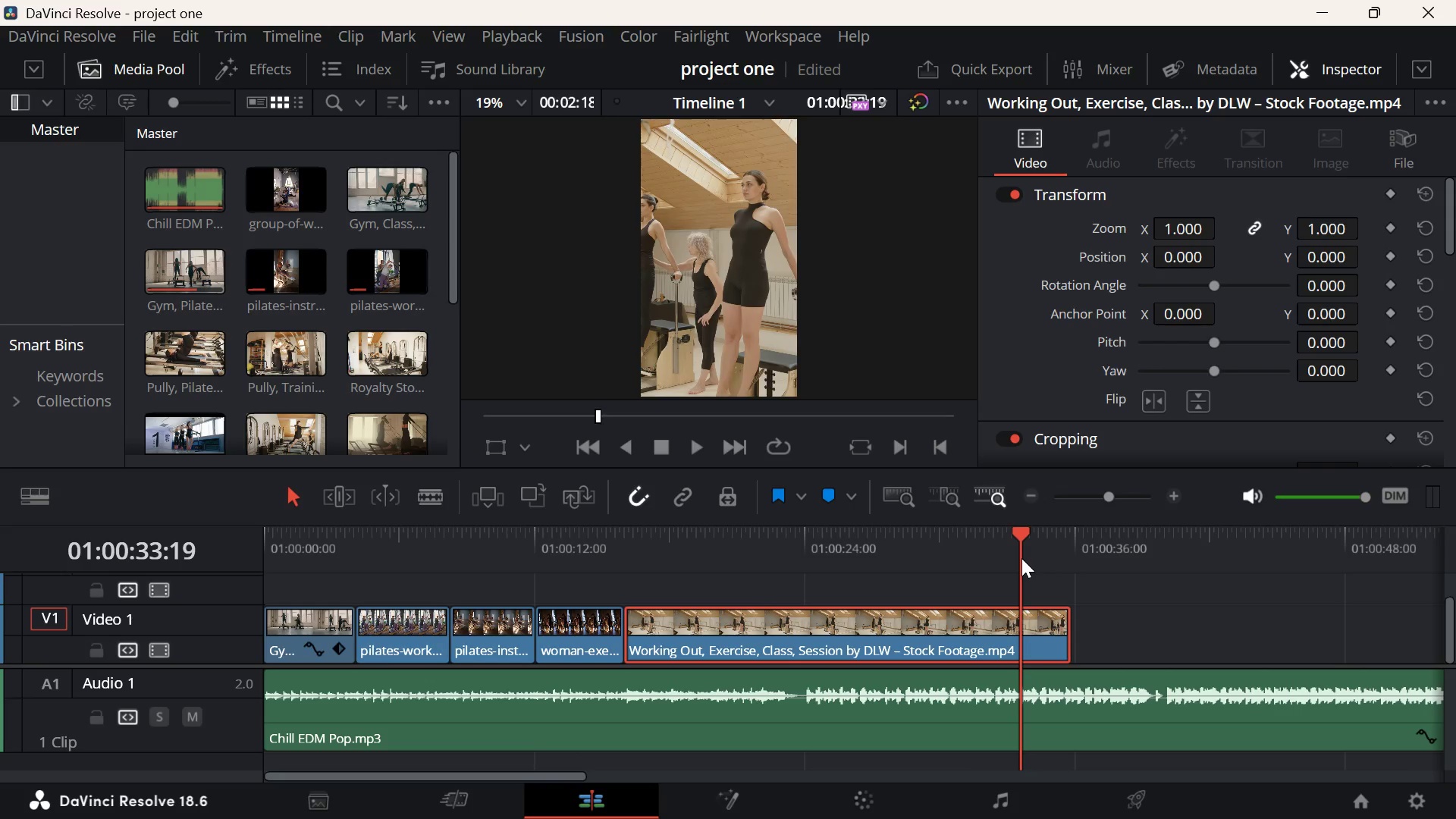 
left_click_drag(start_coordinate=[1021, 558], to_coordinate=[943, 573])
 